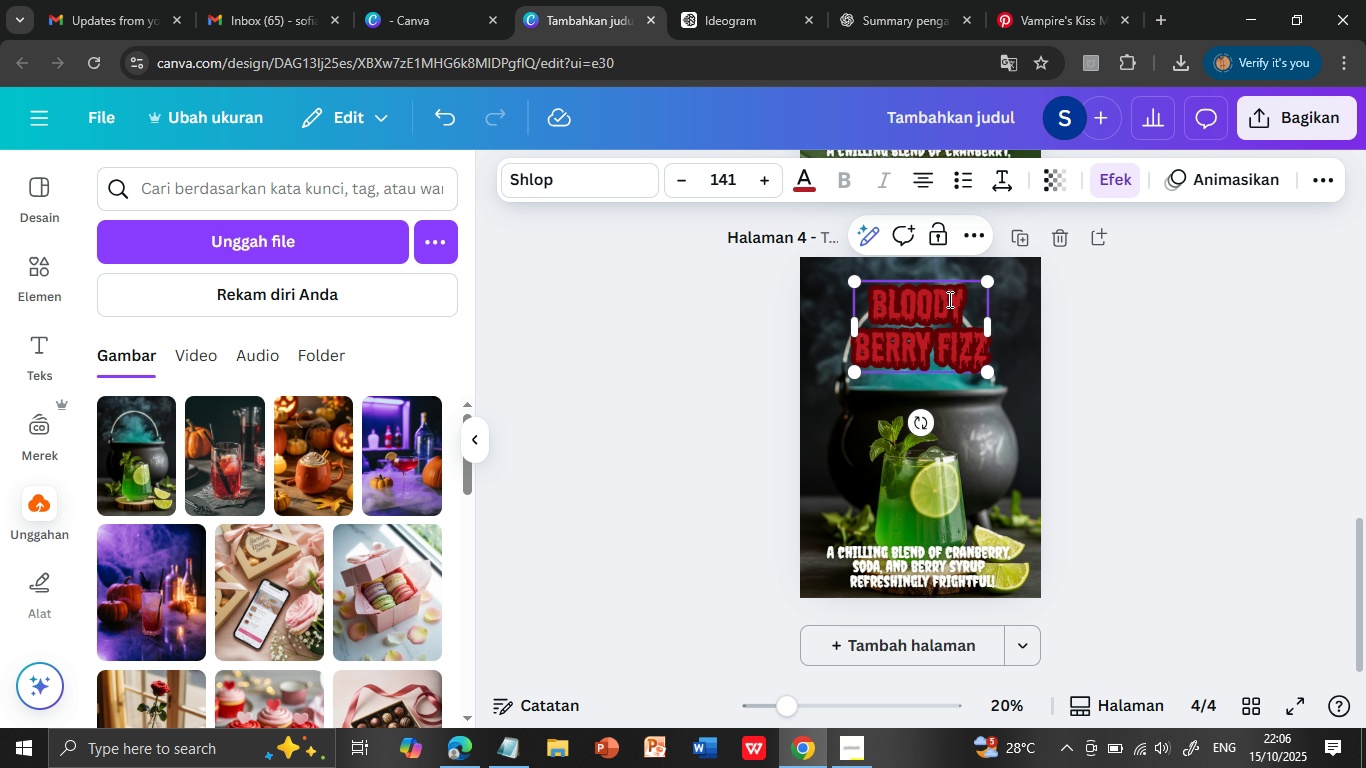 
hold_key(key=CapsLock, duration=0.89)
 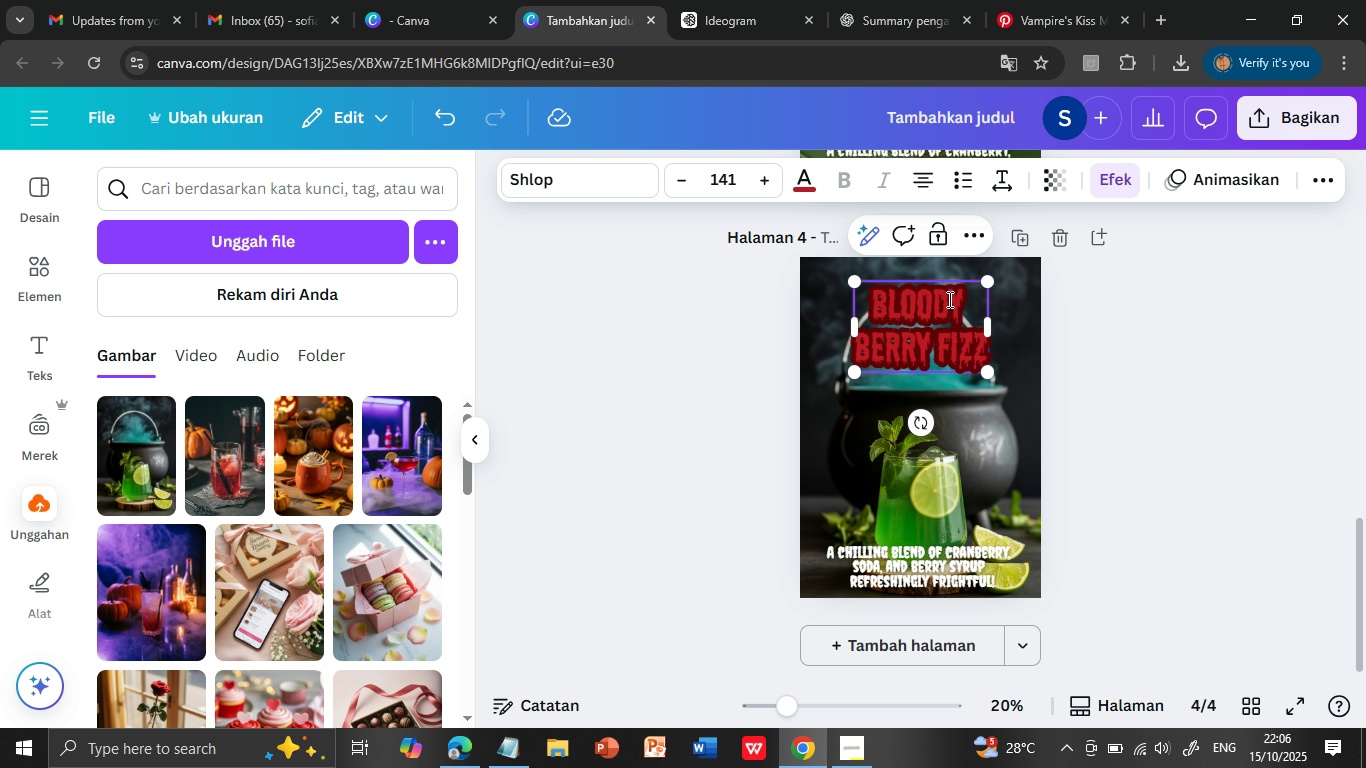 
hold_key(key=ArrowDown, duration=2.46)
 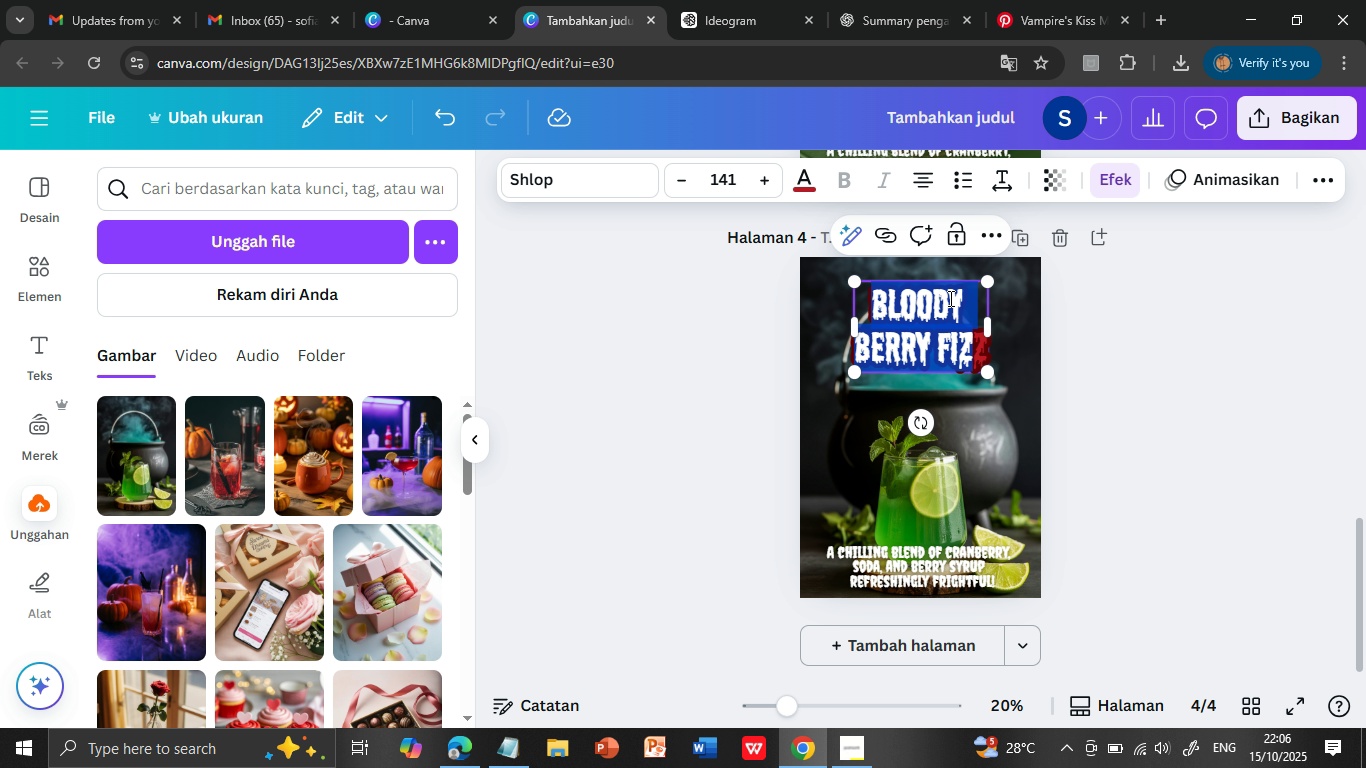 
double_click([948, 299])
 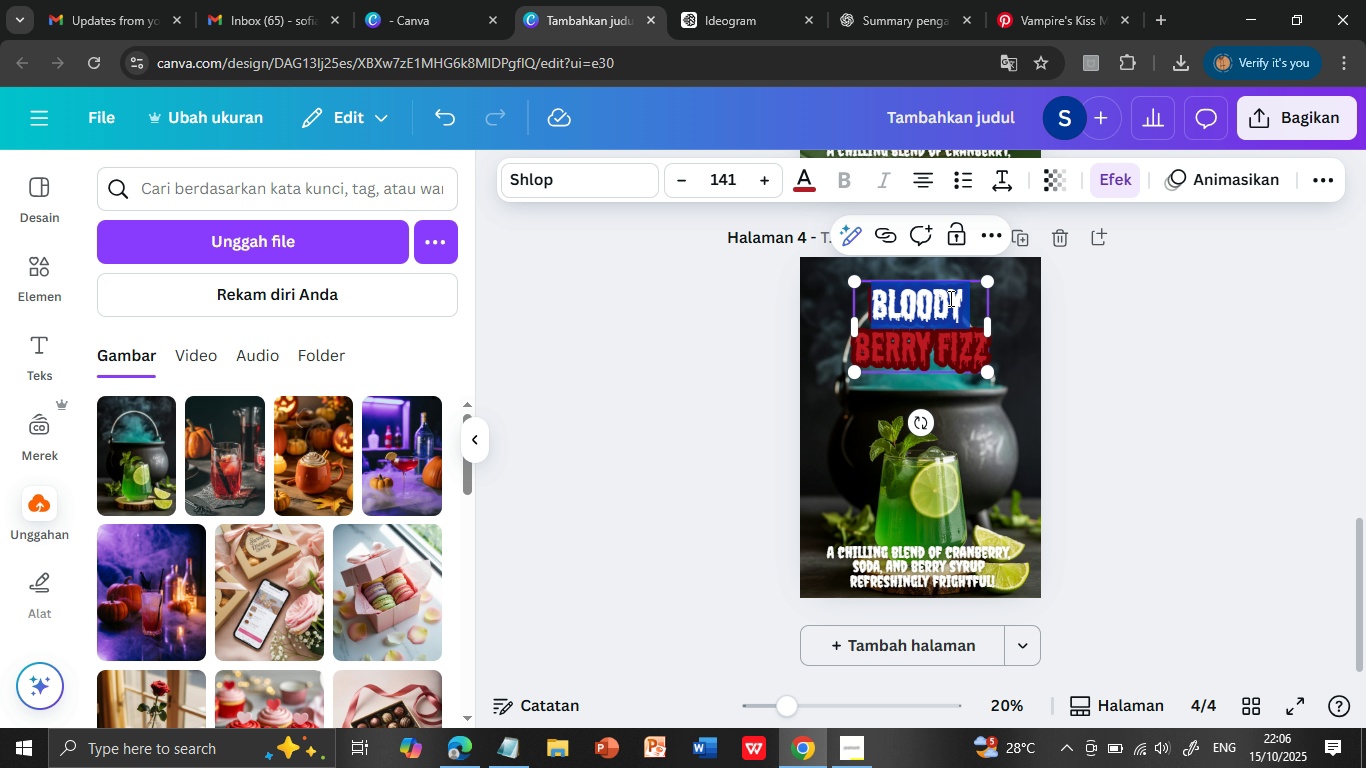 
hold_key(key=ShiftLeft, duration=0.98)
 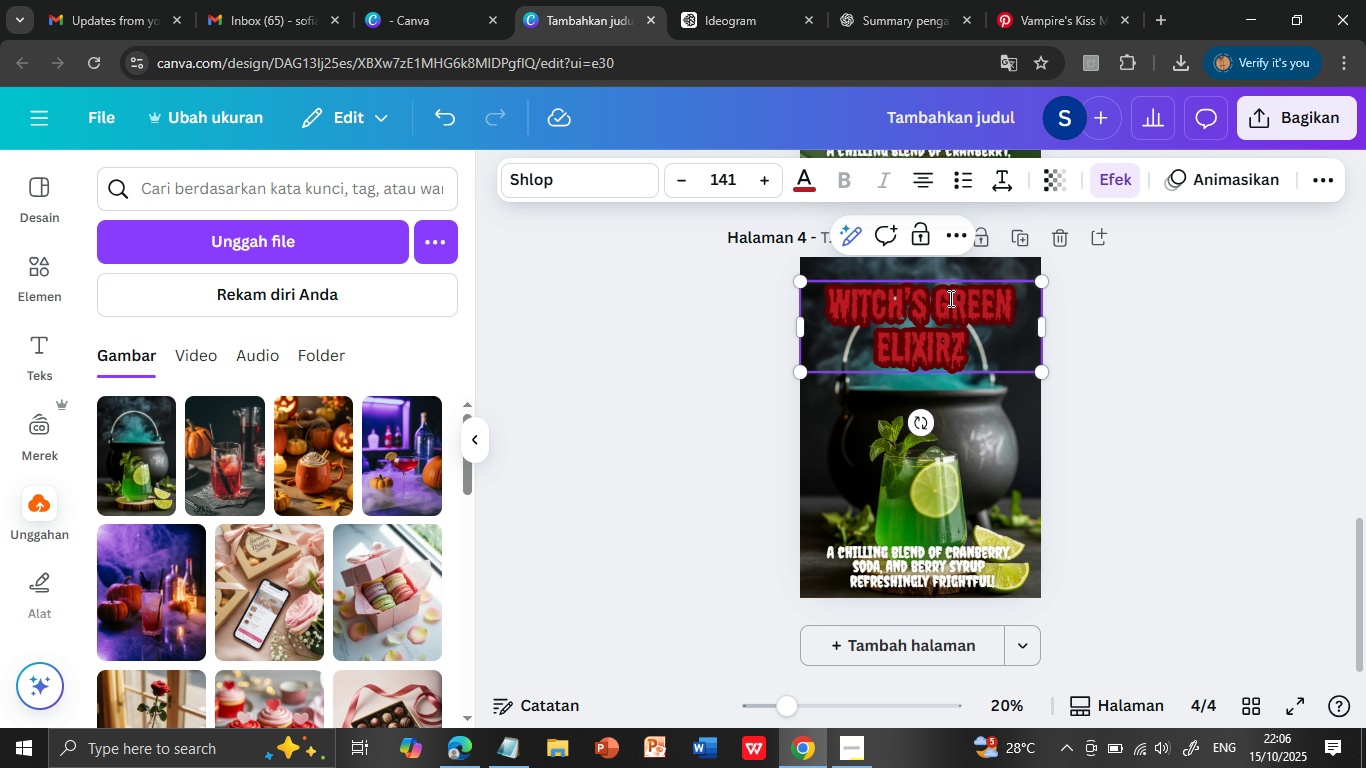 
hold_key(key=ControlLeft, duration=0.79)
 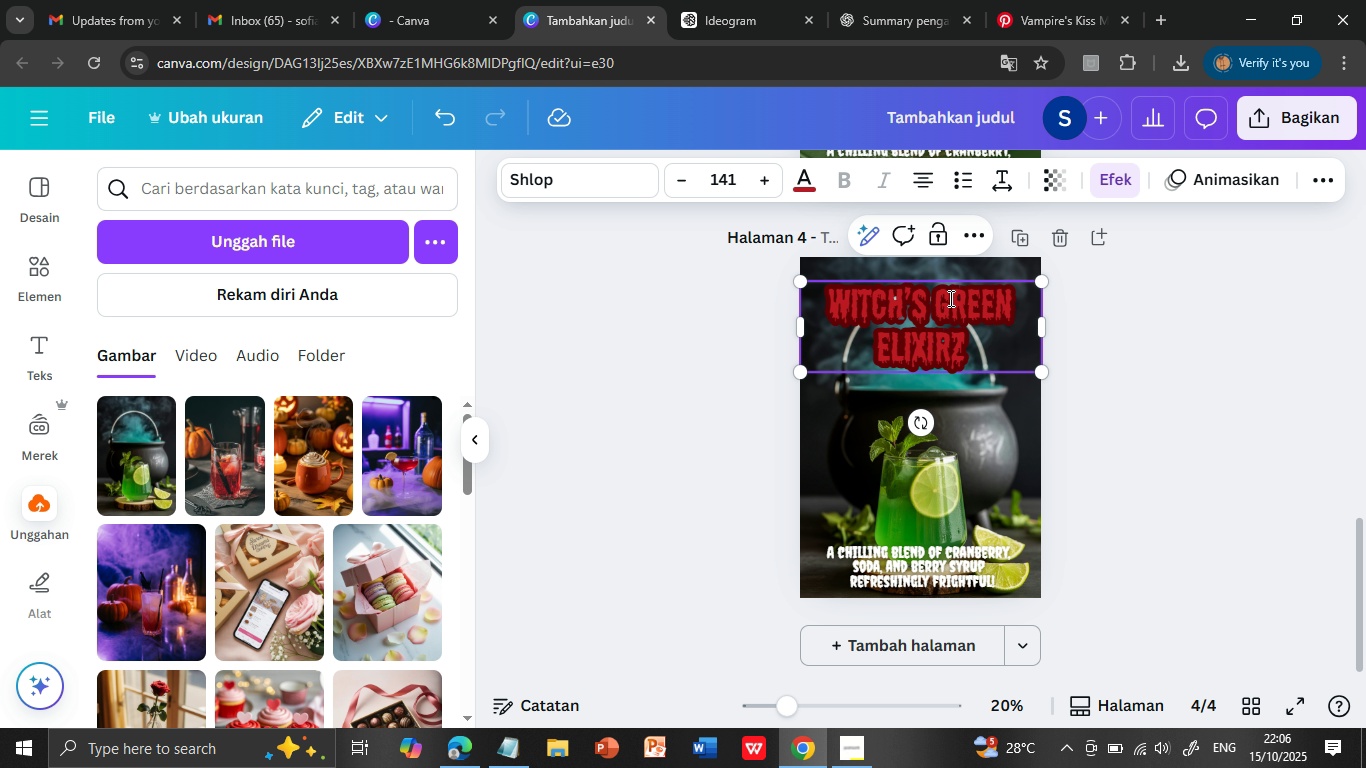 
hold_key(key=V, duration=0.39)
 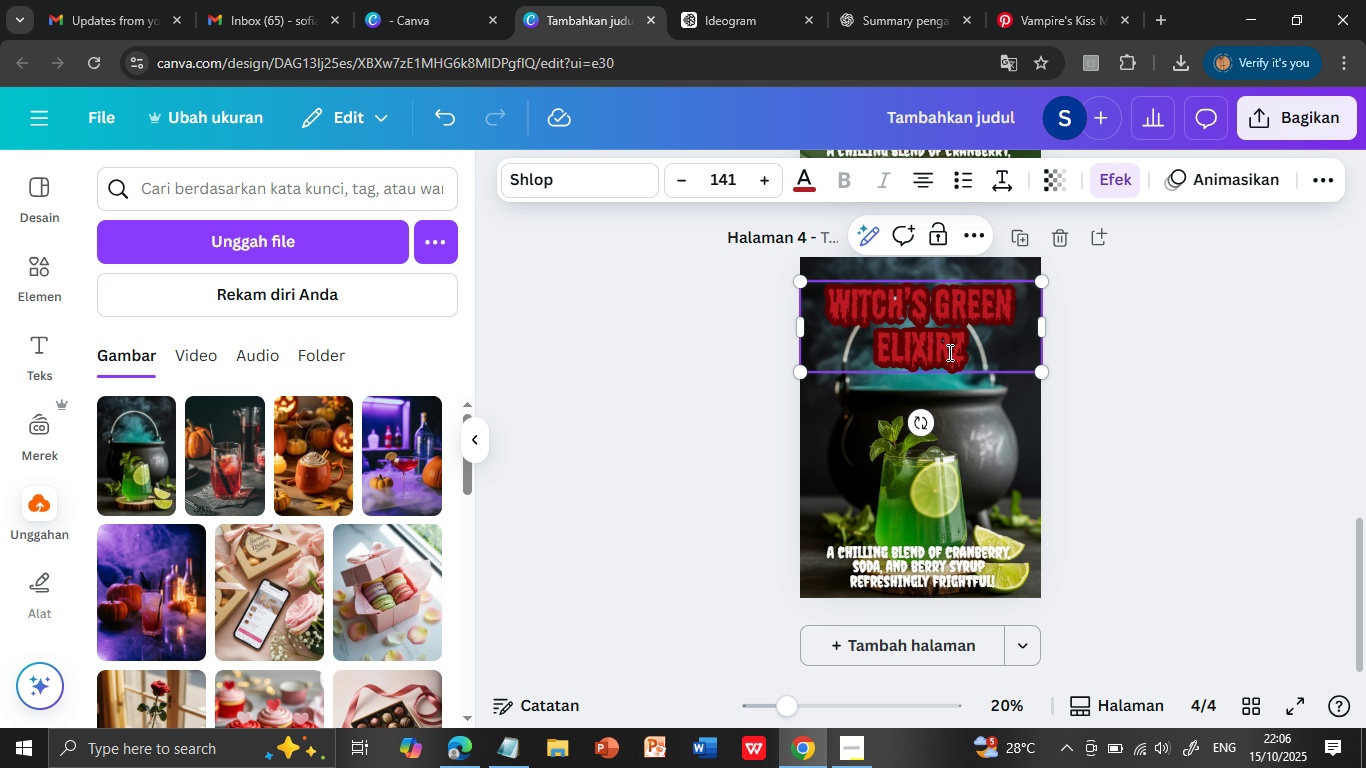 
left_click([1128, 351])
 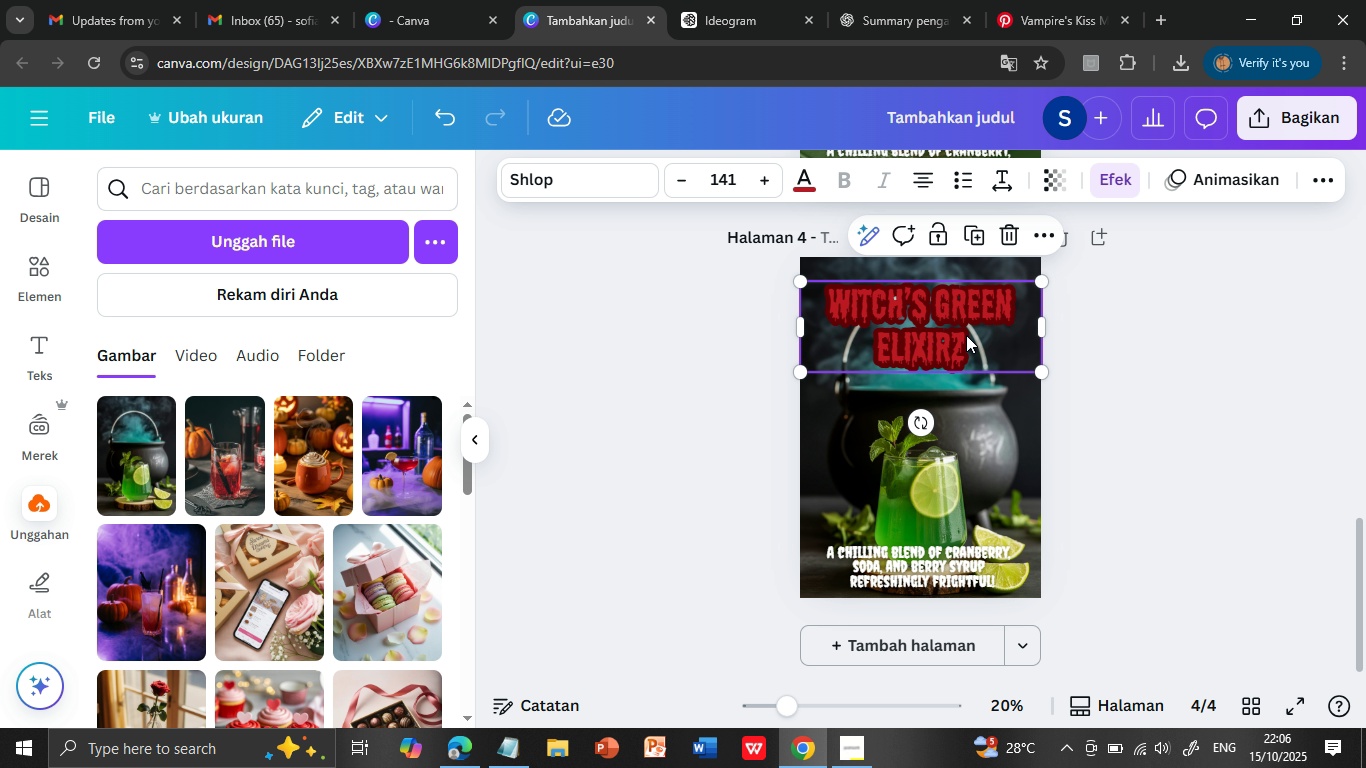 
left_click_drag(start_coordinate=[966, 343], to_coordinate=[966, 335])
 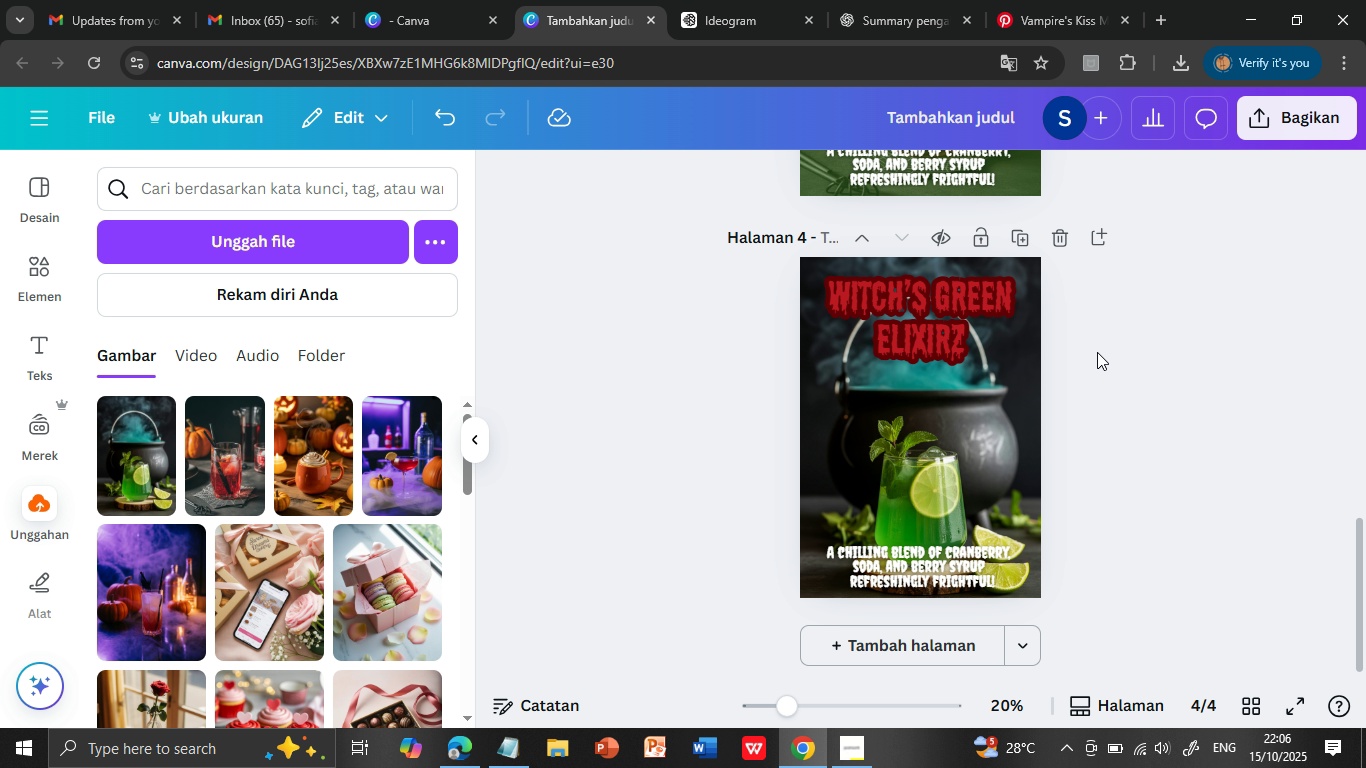 
left_click([1097, 352])
 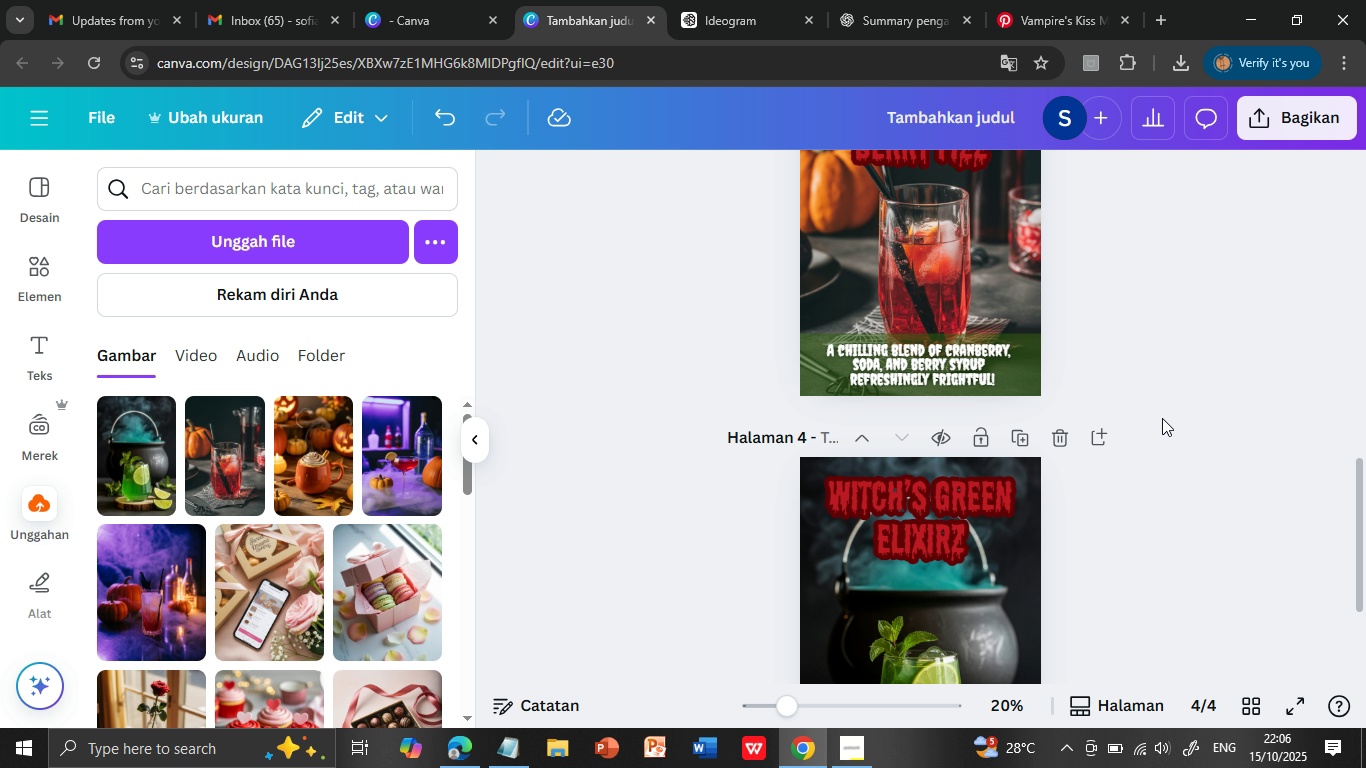 
scroll: coordinate [1162, 418], scroll_direction: up, amount: 3.0
 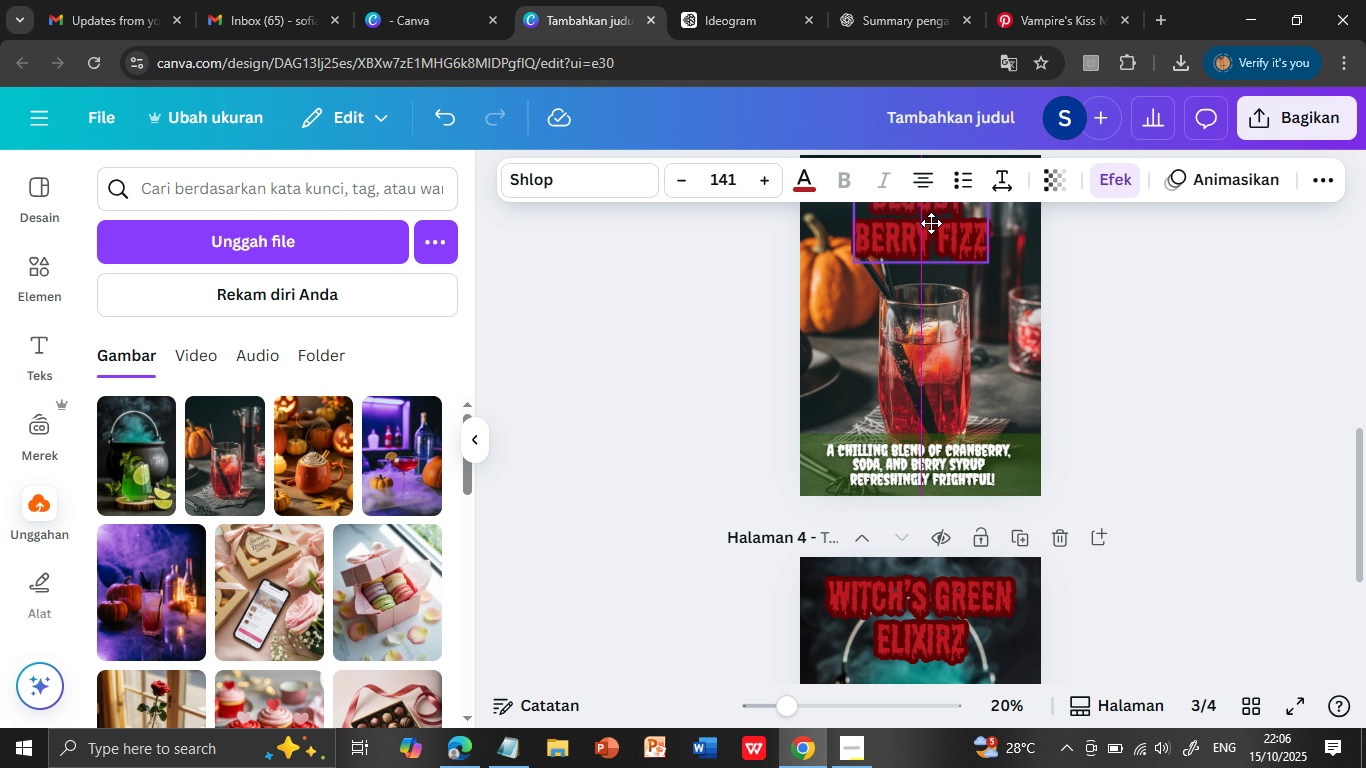 
left_click_drag(start_coordinate=[931, 230], to_coordinate=[931, 223])
 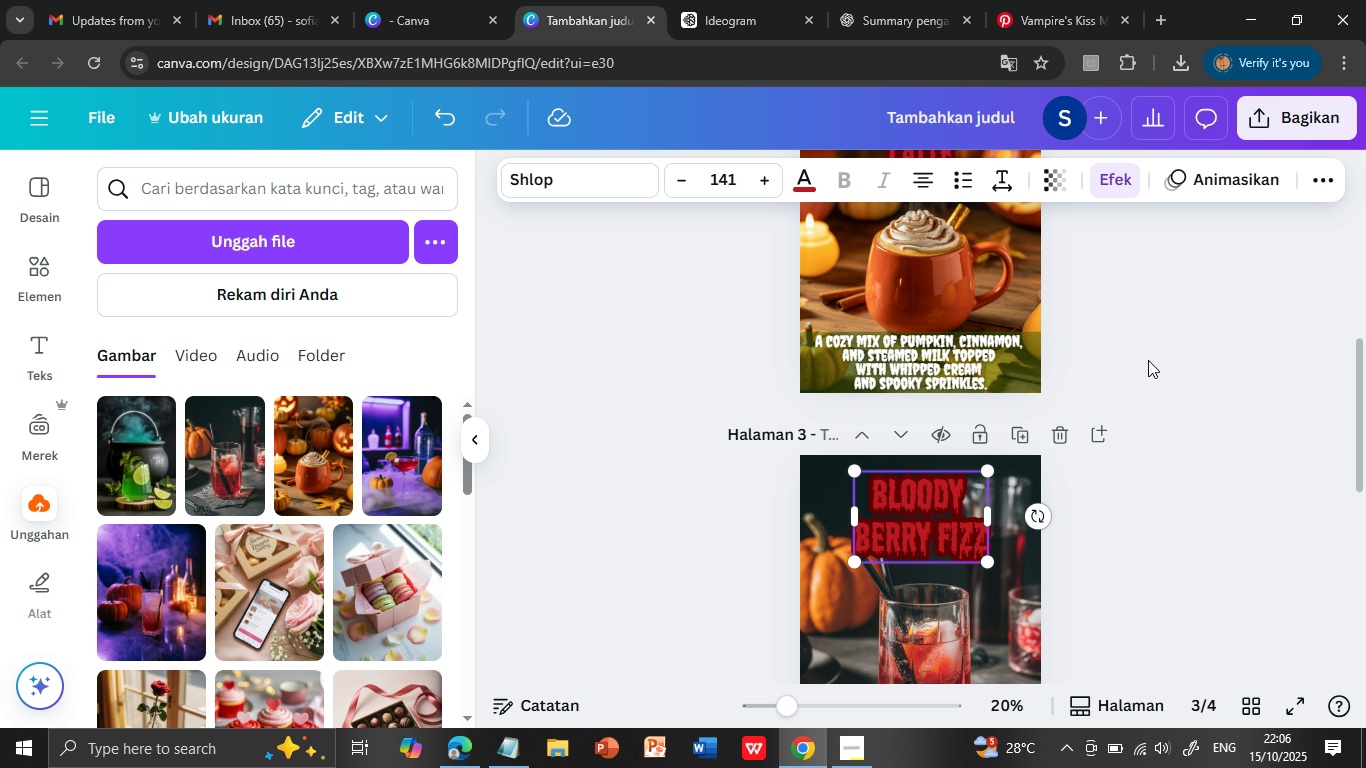 
scroll: coordinate [1148, 360], scroll_direction: up, amount: 6.0
 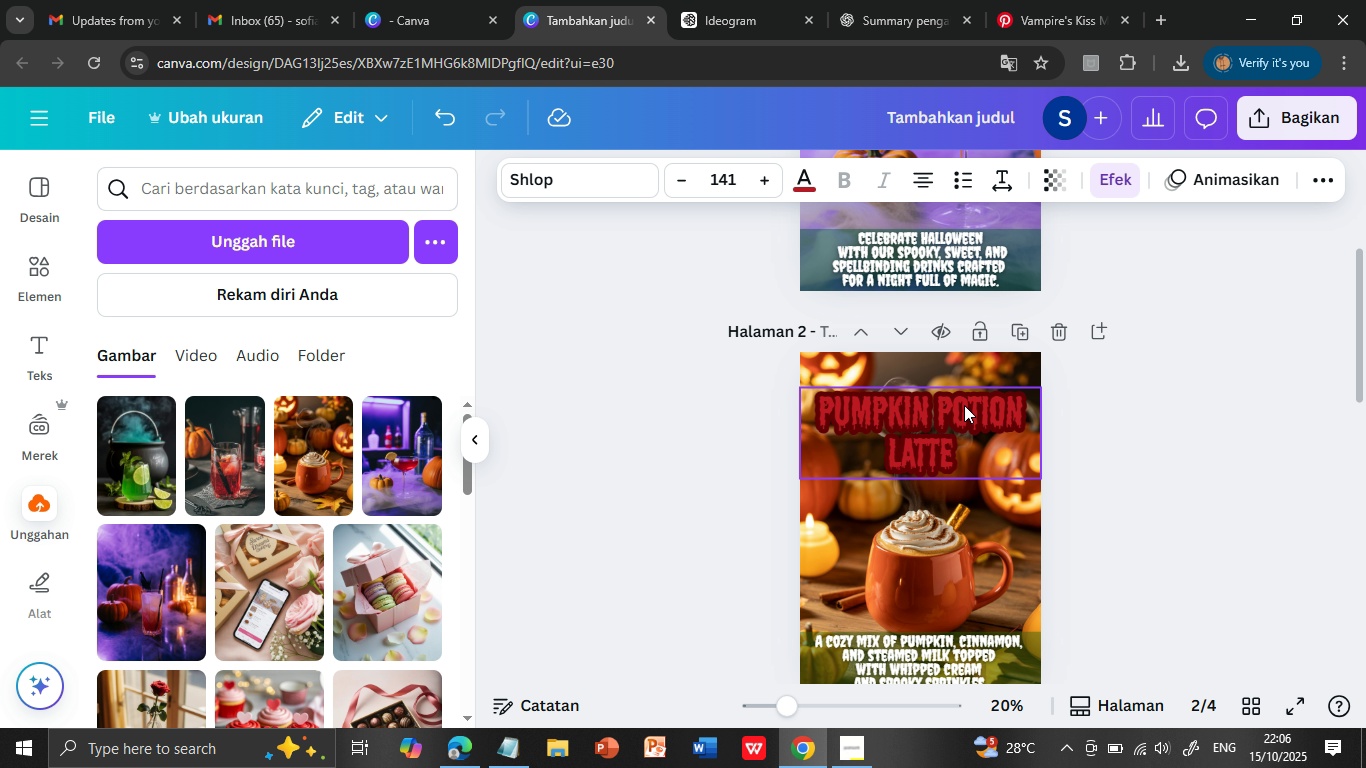 
left_click_drag(start_coordinate=[964, 406], to_coordinate=[964, 385])
 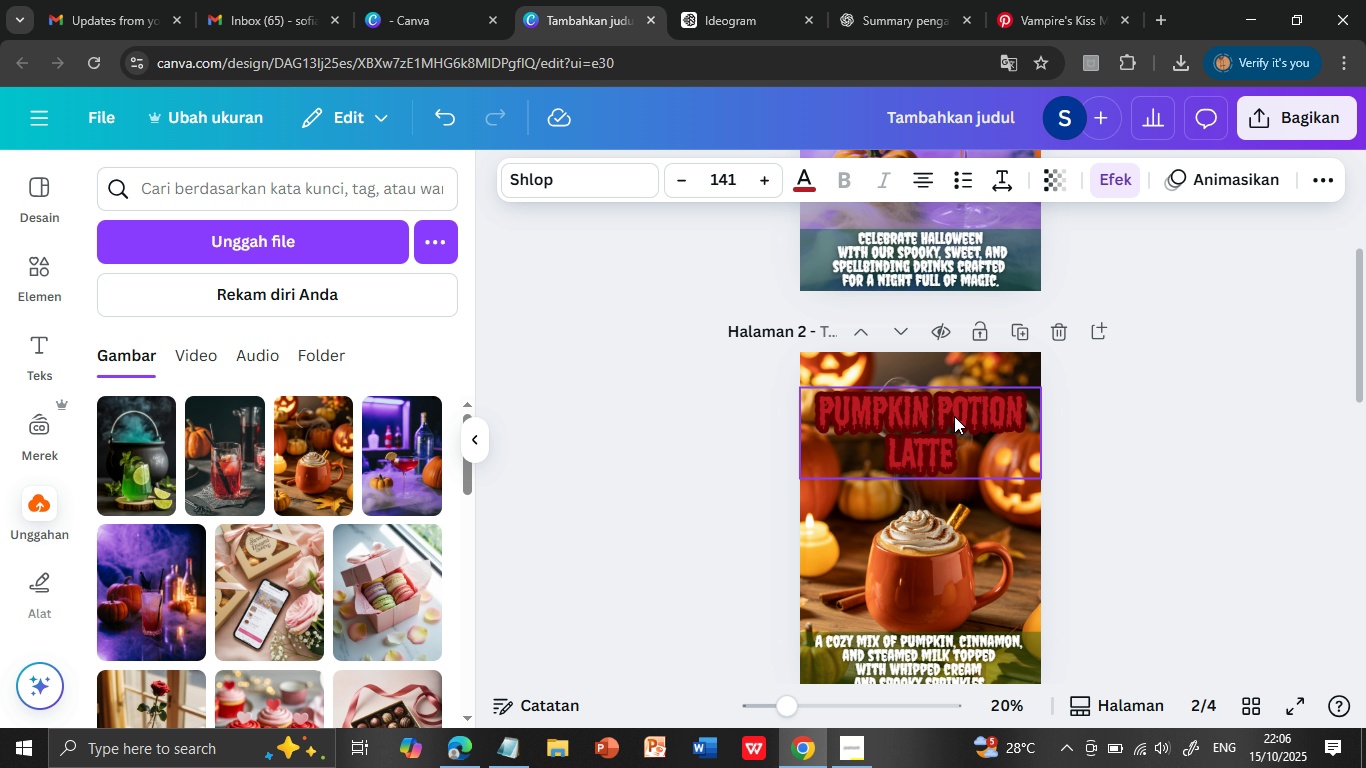 
left_click_drag(start_coordinate=[954, 416], to_coordinate=[954, 393])
 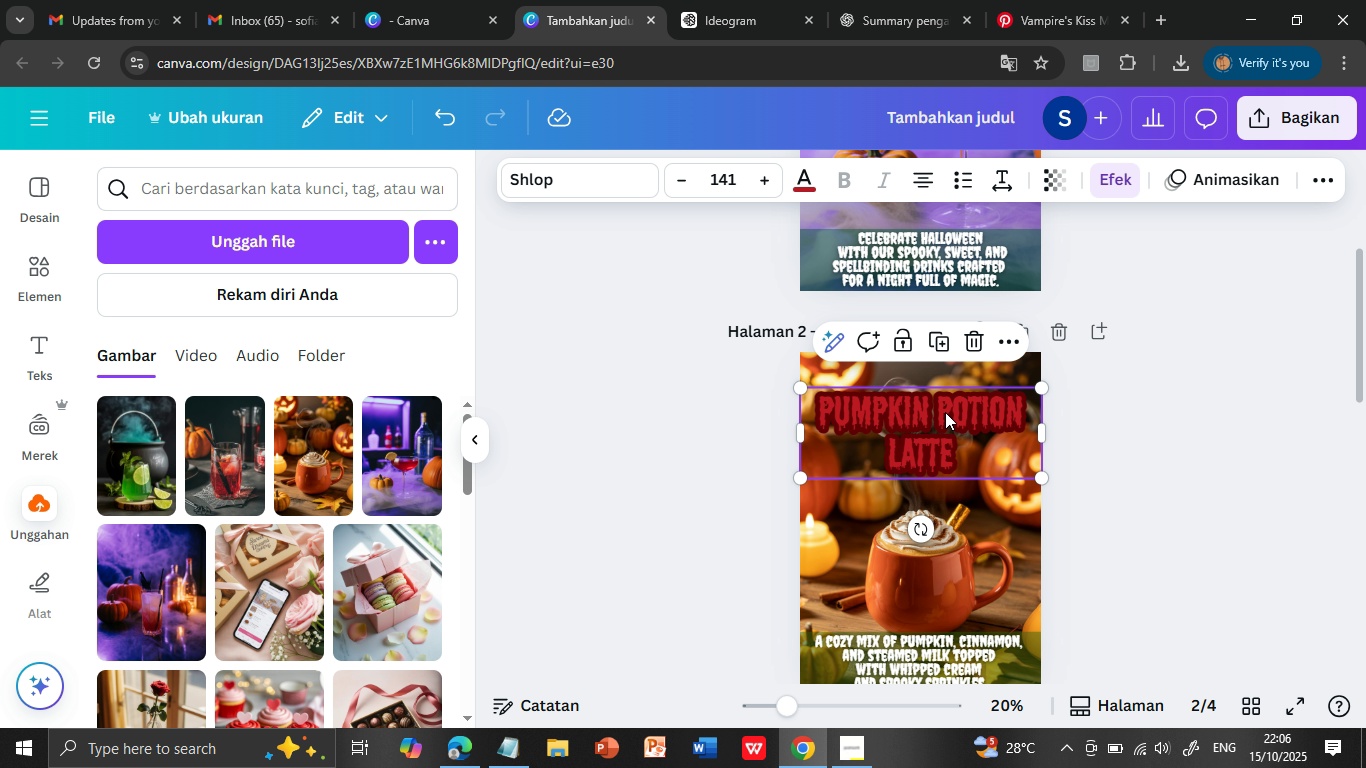 
left_click([945, 412])
 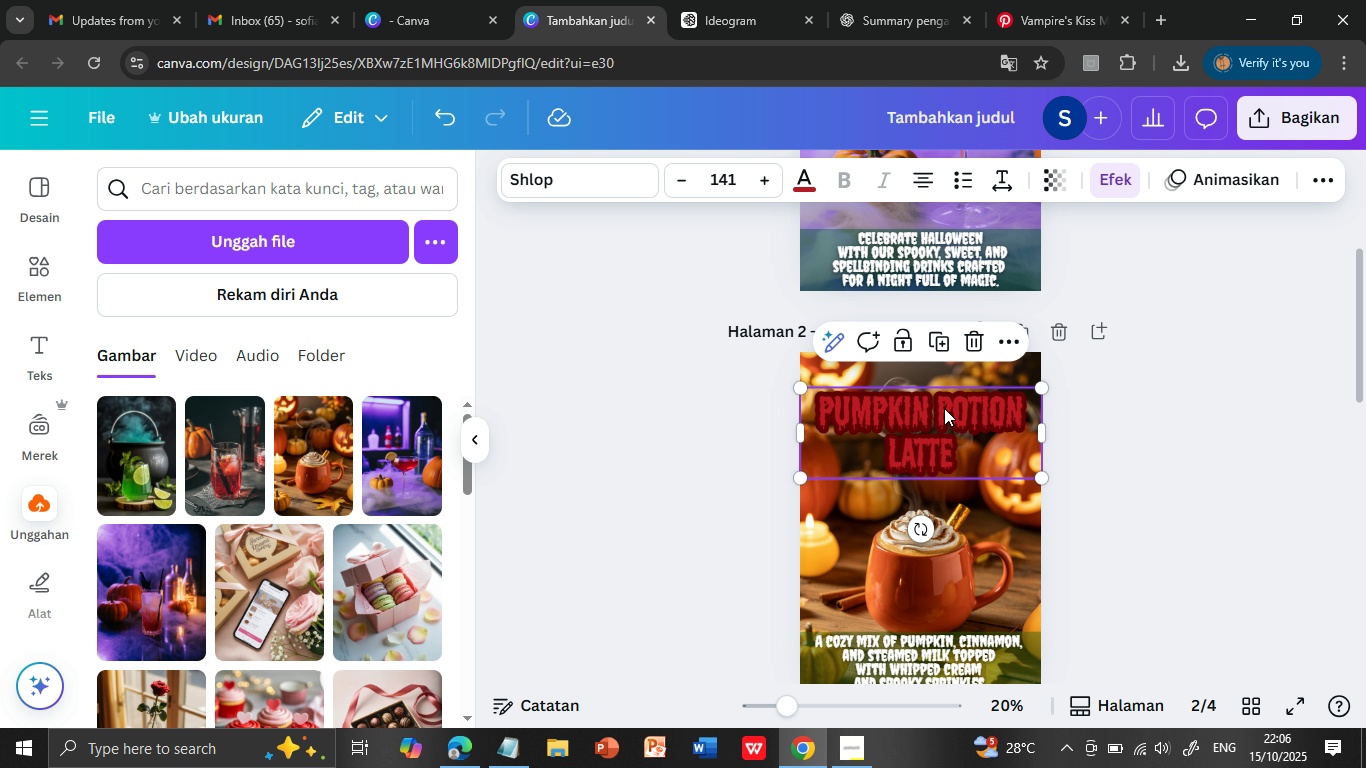 
left_click_drag(start_coordinate=[945, 412], to_coordinate=[944, 397])
 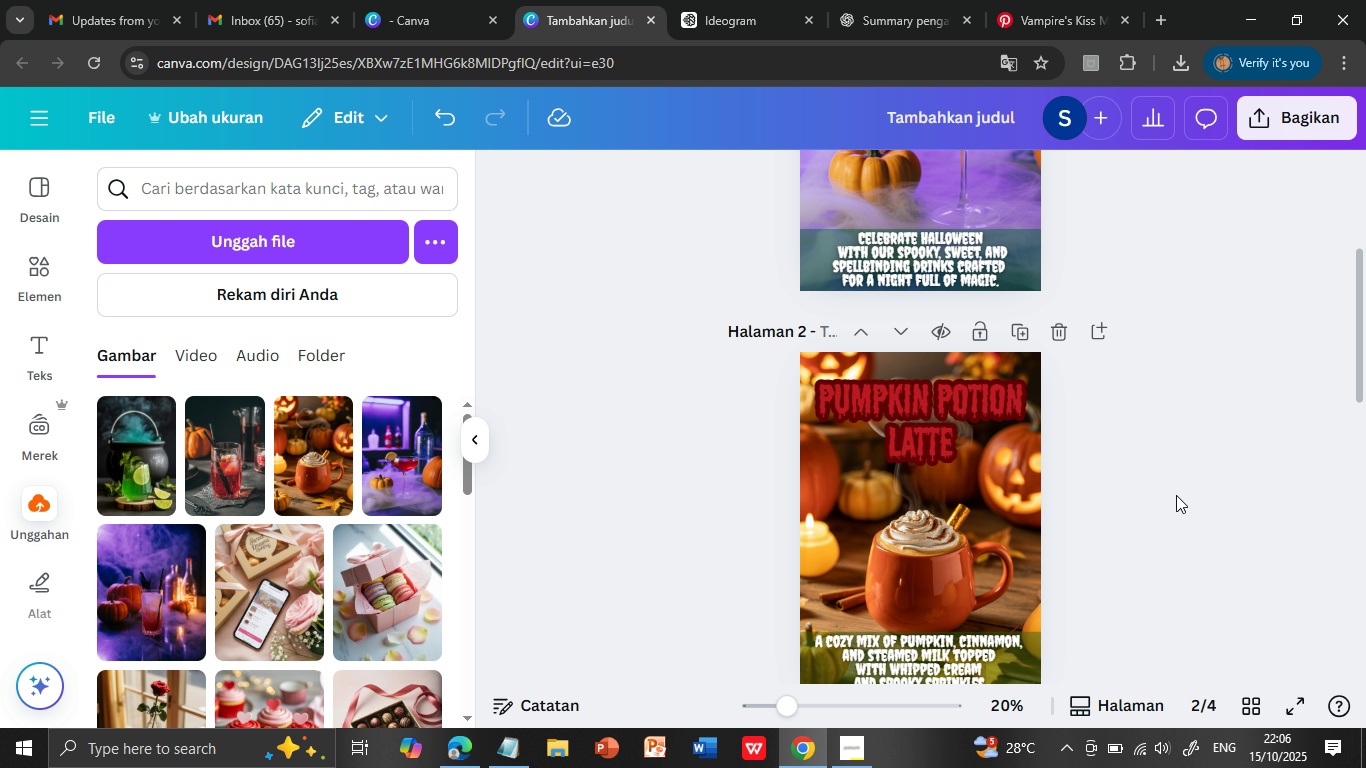 
scroll: coordinate [1171, 488], scroll_direction: down, amount: 9.0
 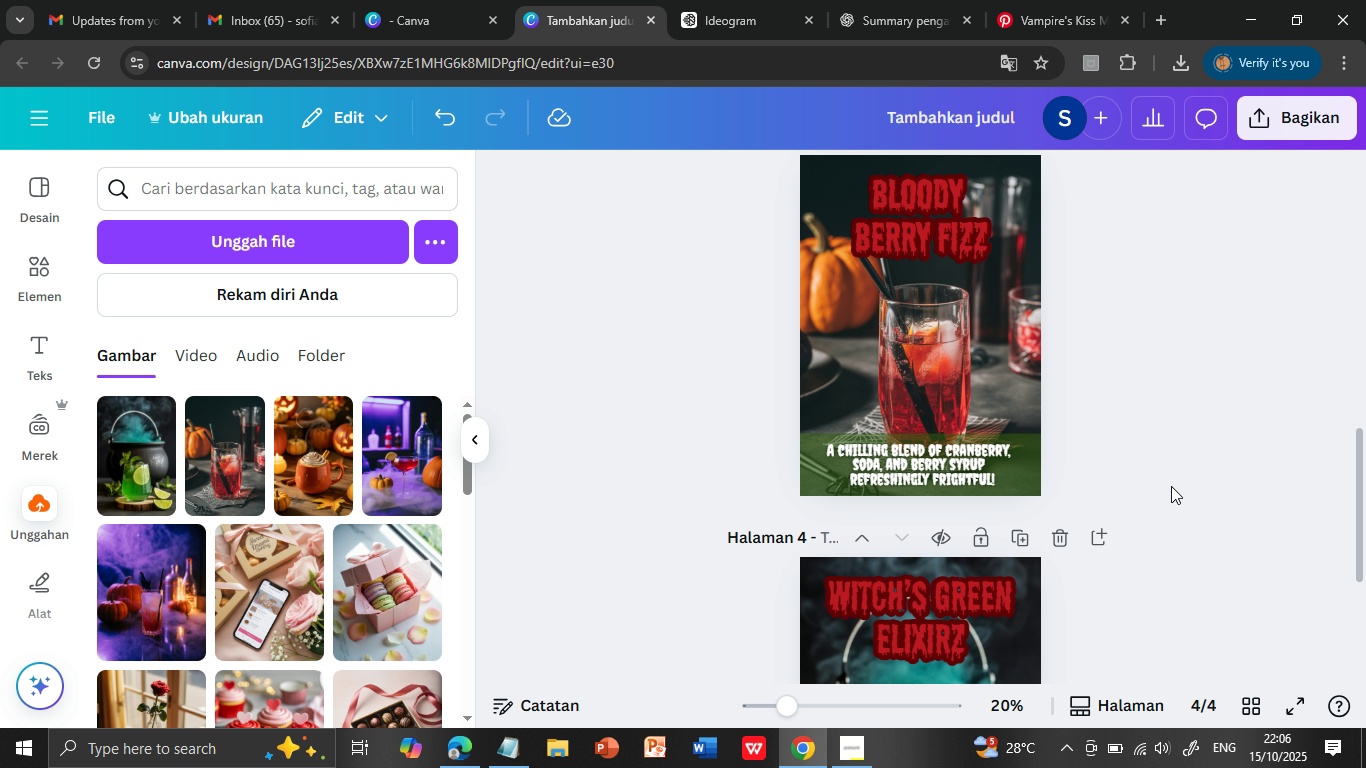 
scroll: coordinate [1171, 481], scroll_direction: up, amount: 7.0
 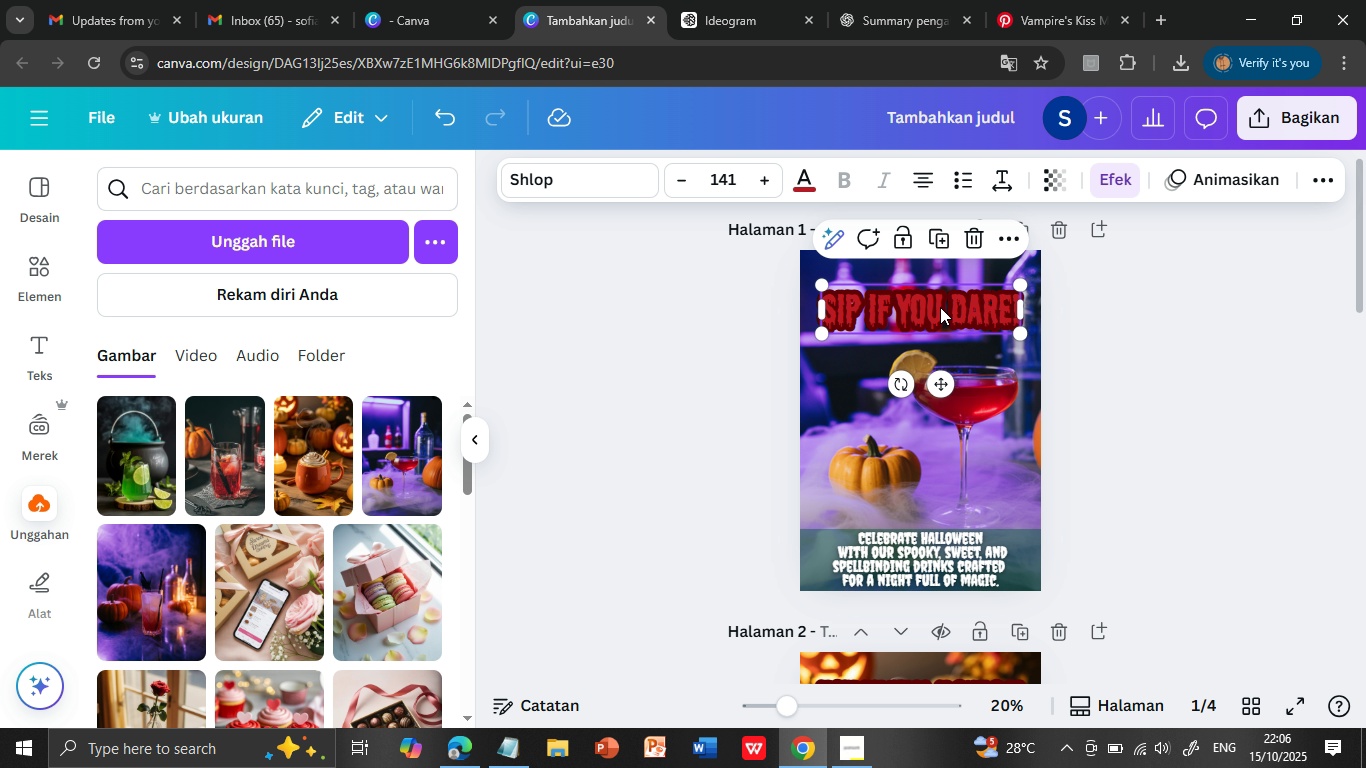 
left_click_drag(start_coordinate=[940, 312], to_coordinate=[940, 304])
 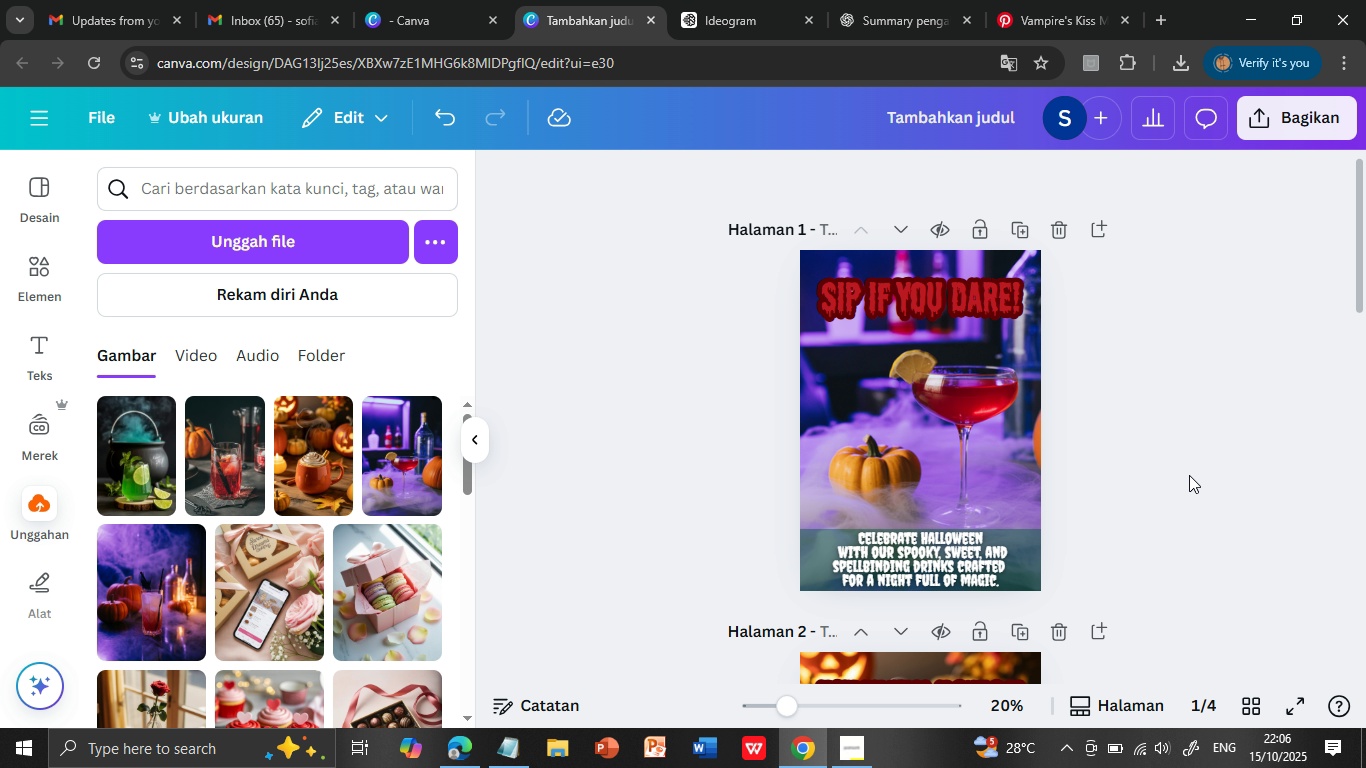 
left_click([1135, 387])
 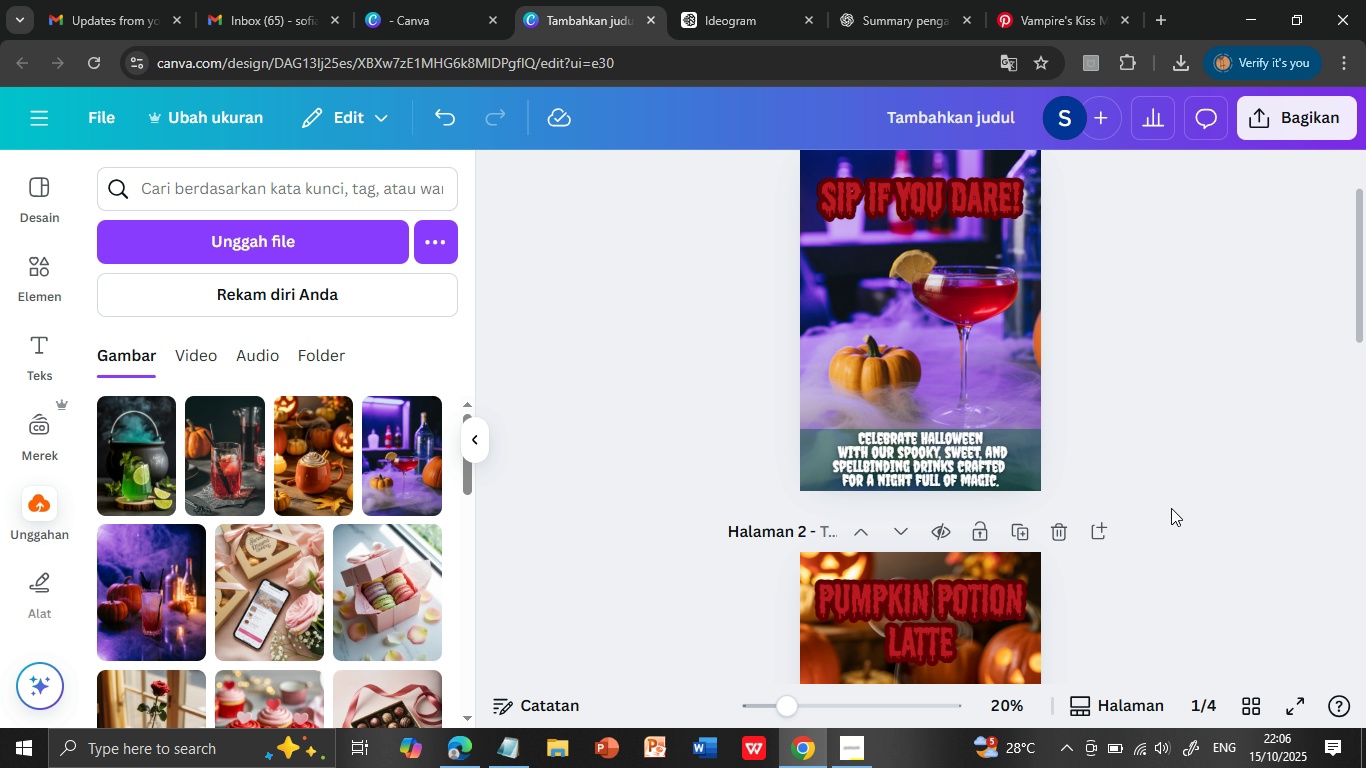 
scroll: coordinate [1169, 503], scroll_direction: down, amount: 12.0
 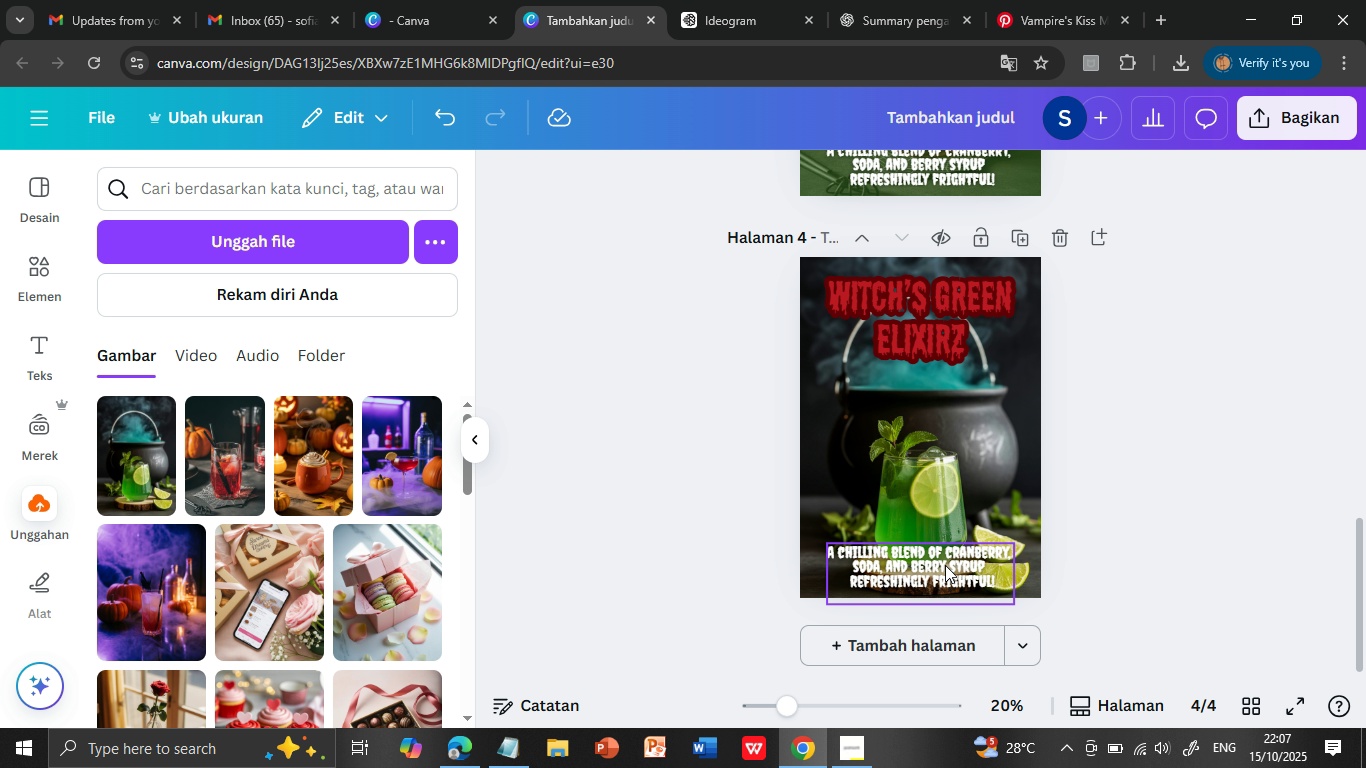 
left_click([945, 565])
 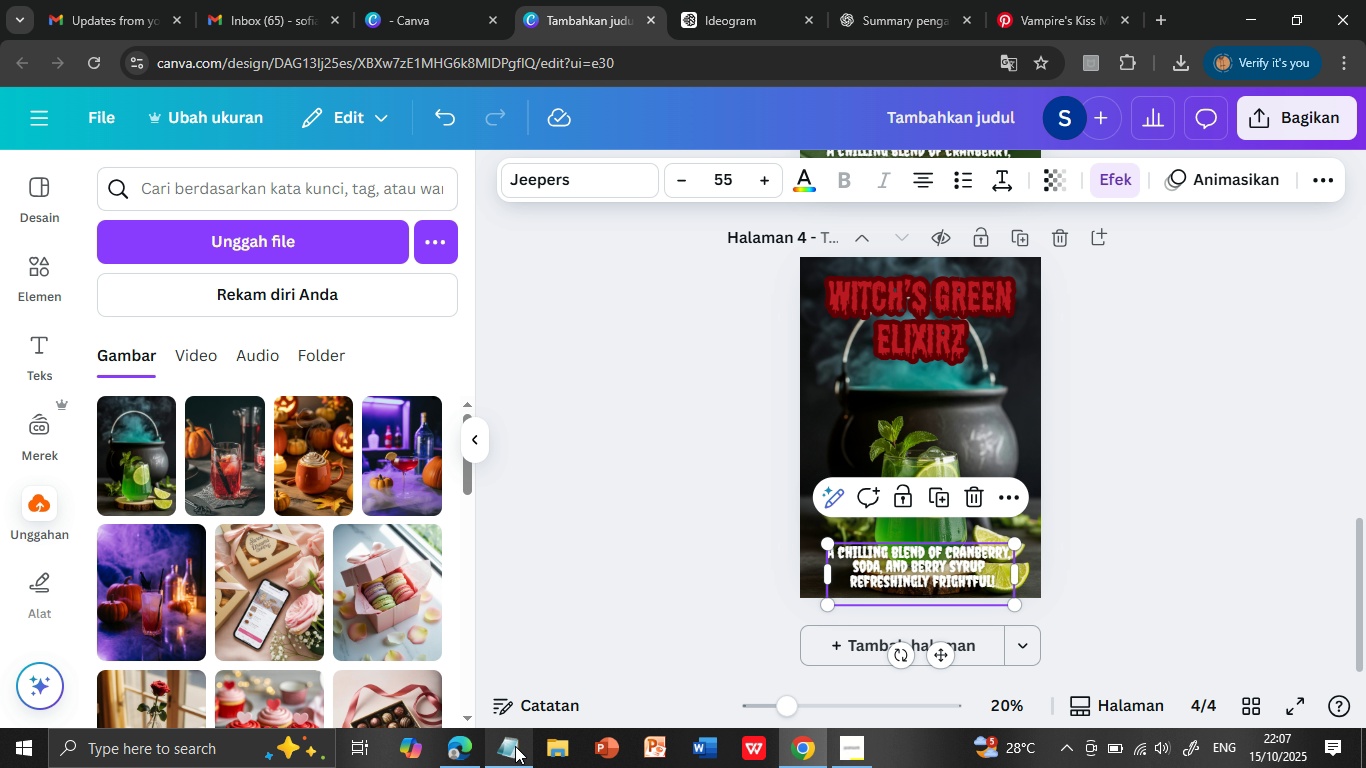 
left_click([515, 746])
 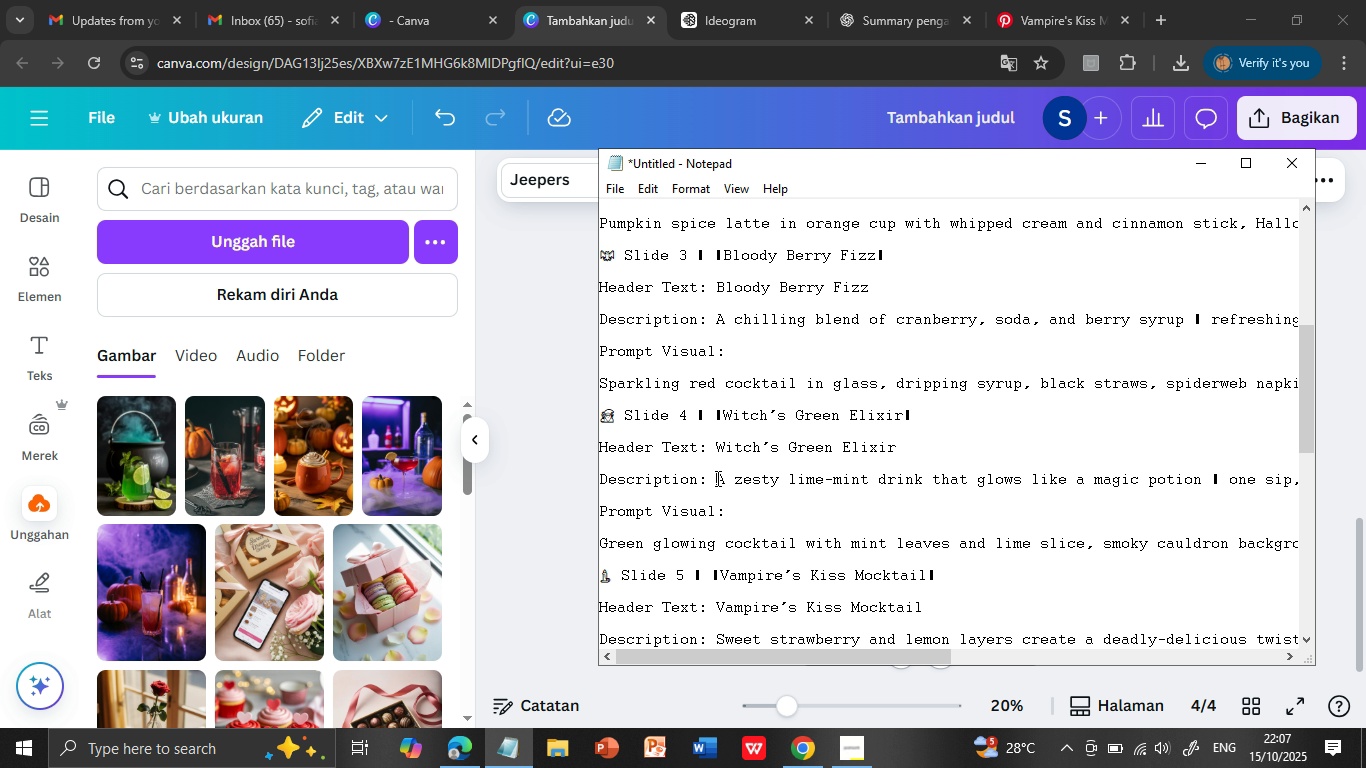 
left_click([716, 478])
 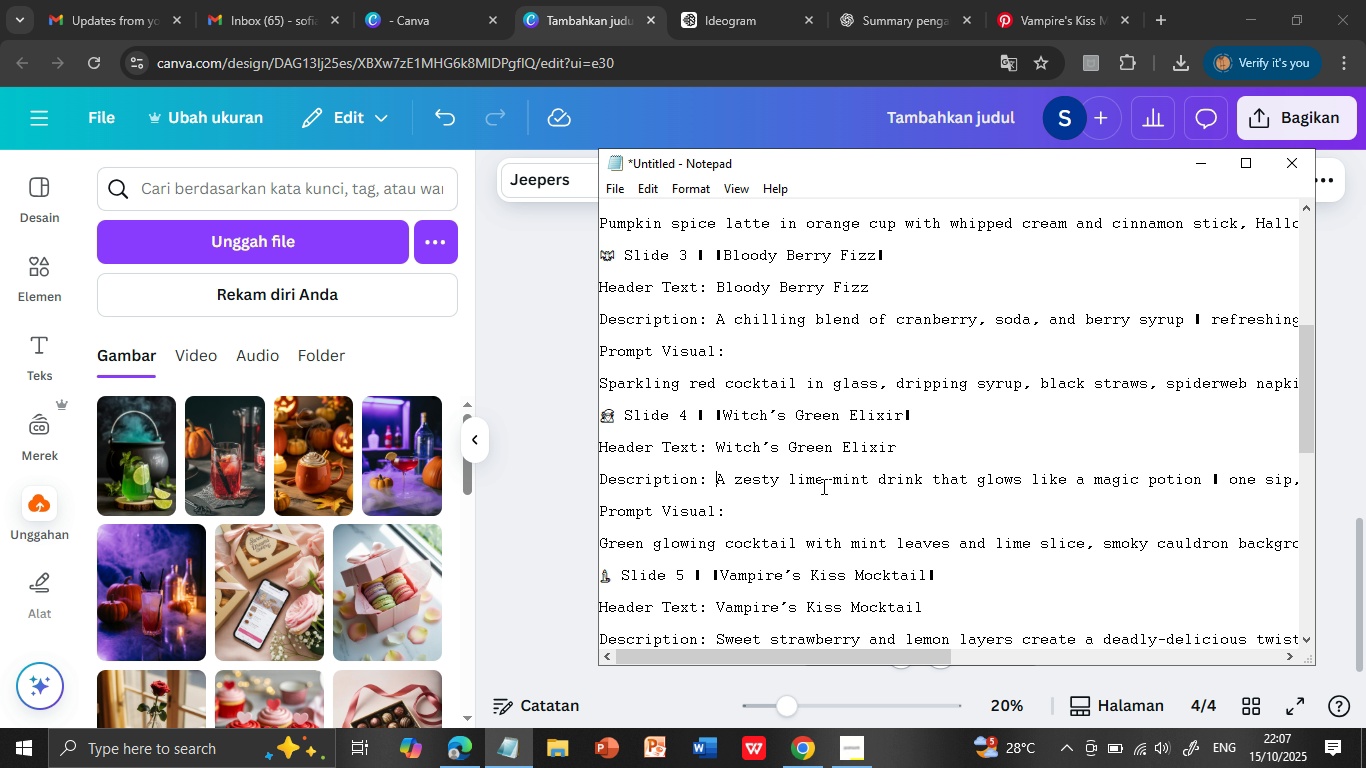 
key(Shift+ArrowDown)
 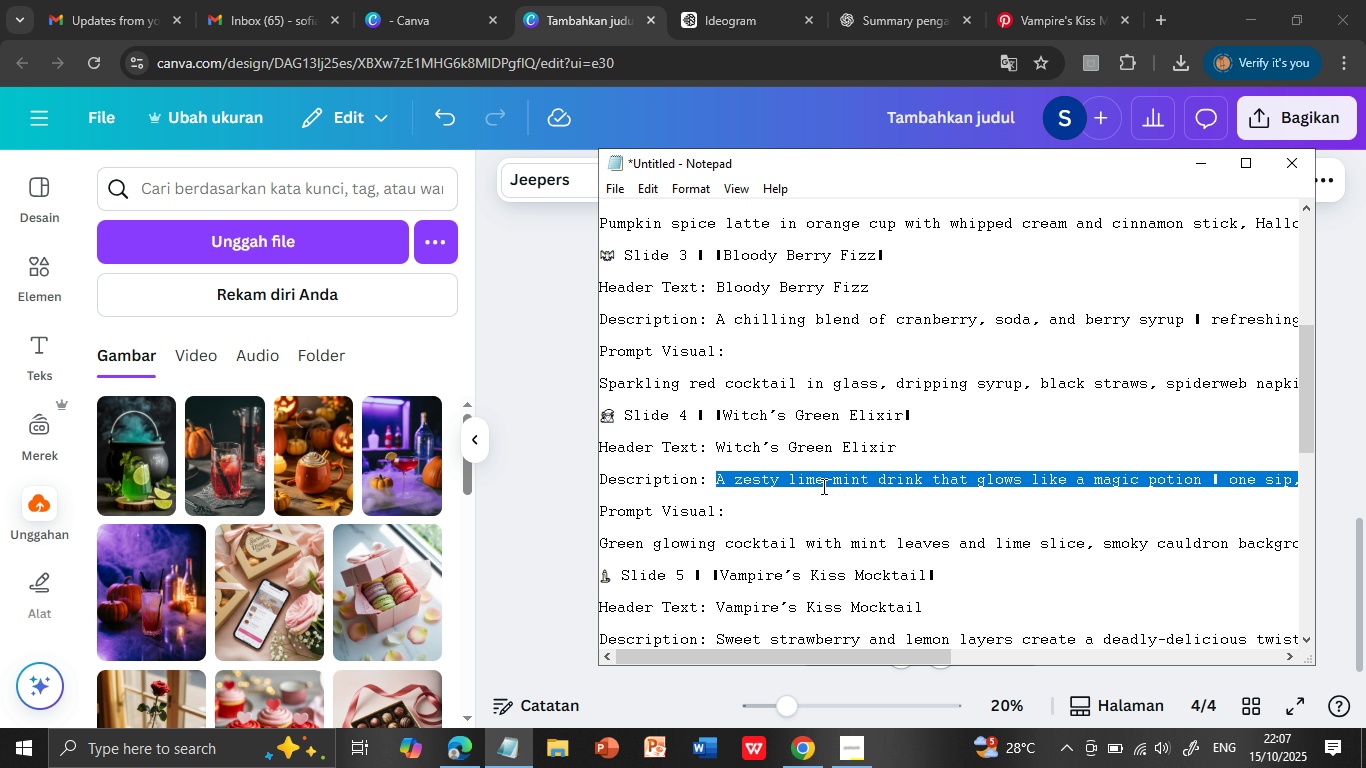 
key(Control+C)
 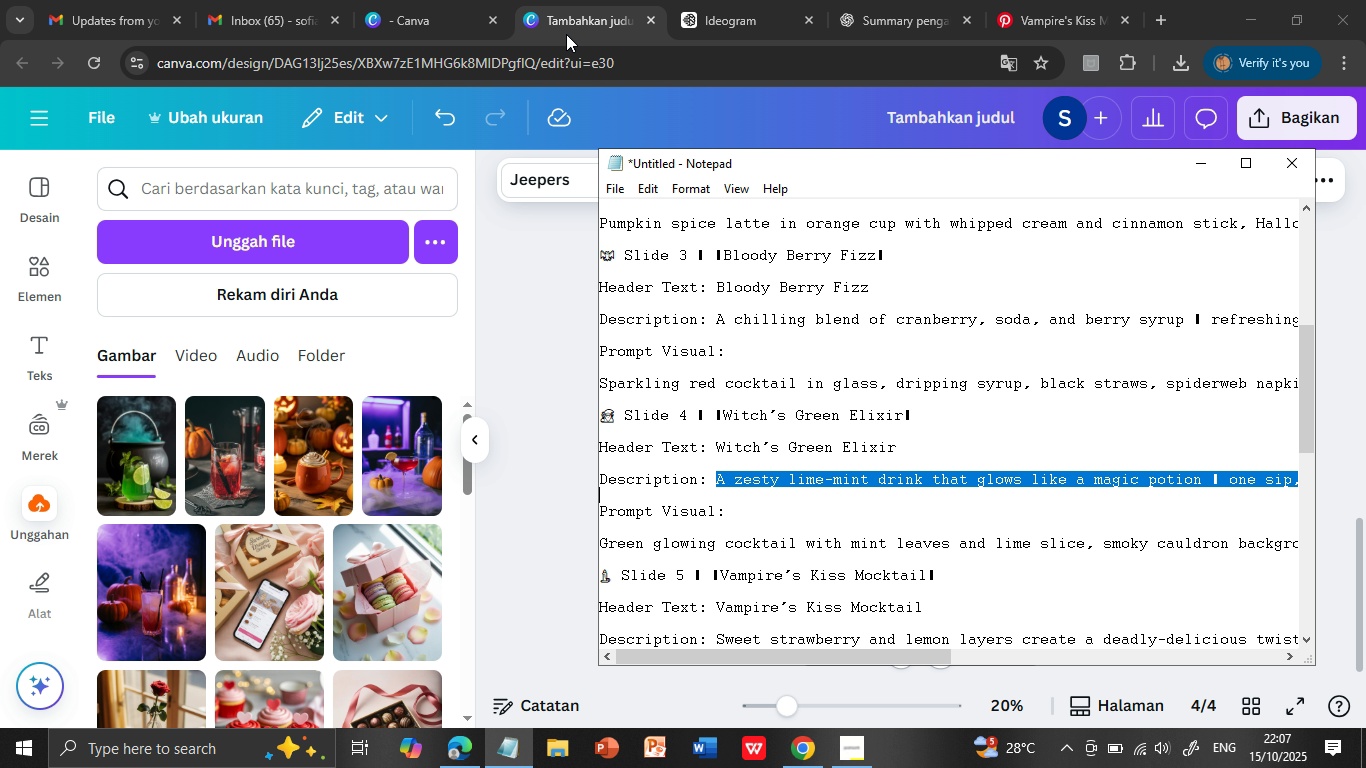 
left_click([566, 34])
 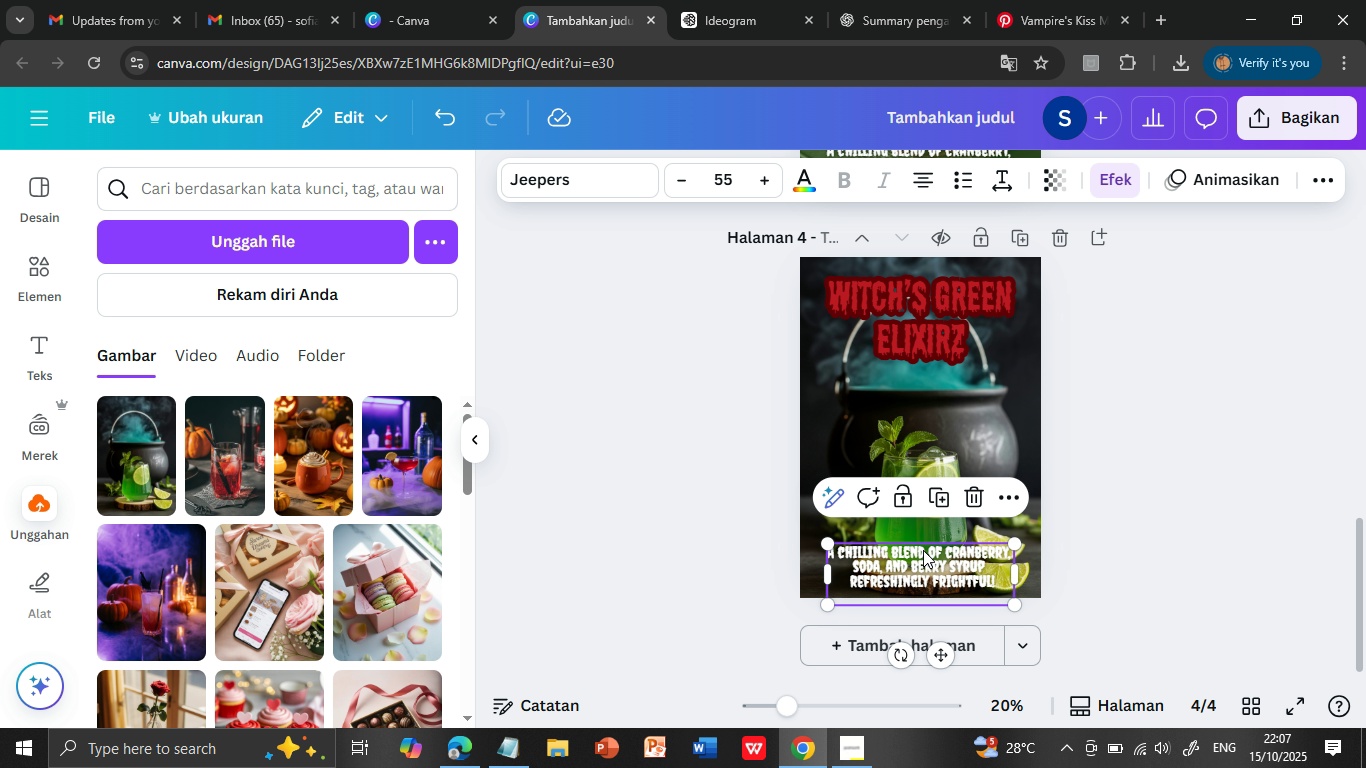 
double_click([923, 550])
 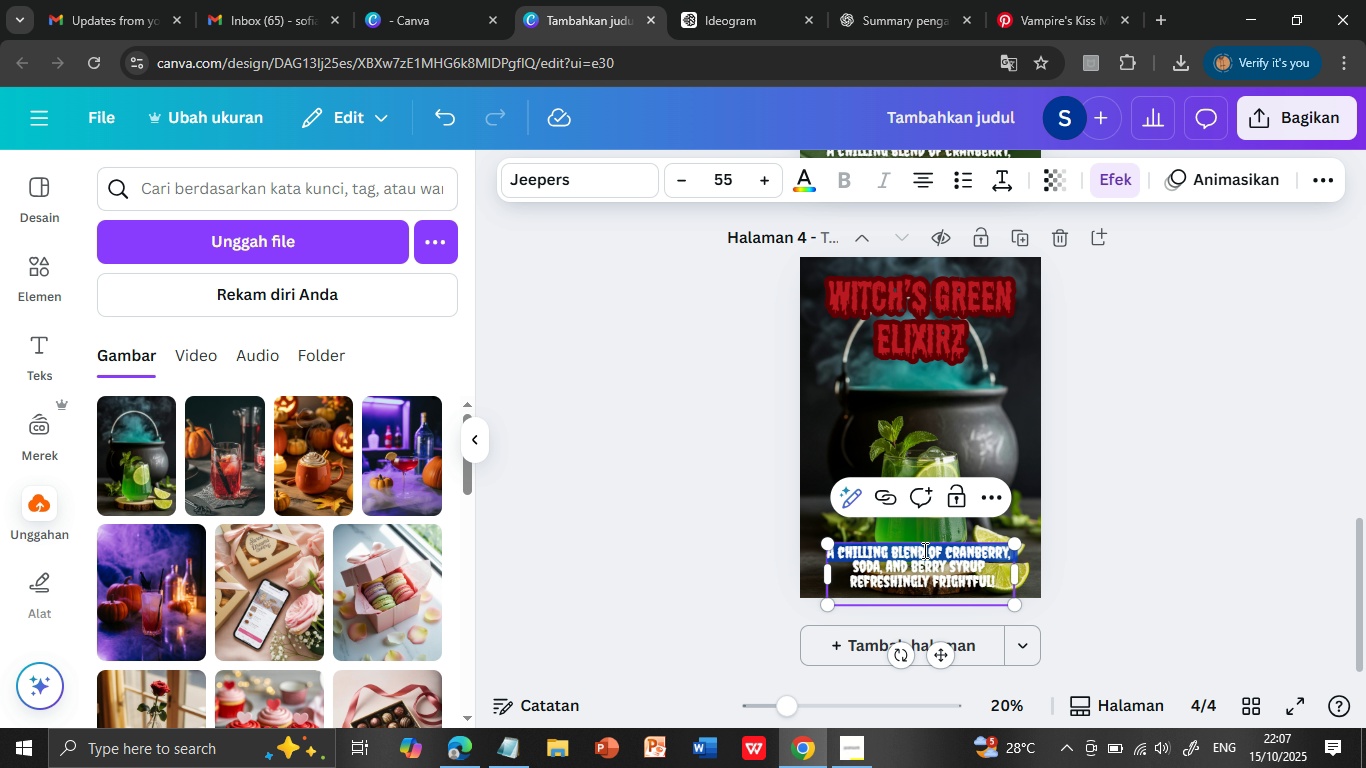 
triple_click([923, 550])
 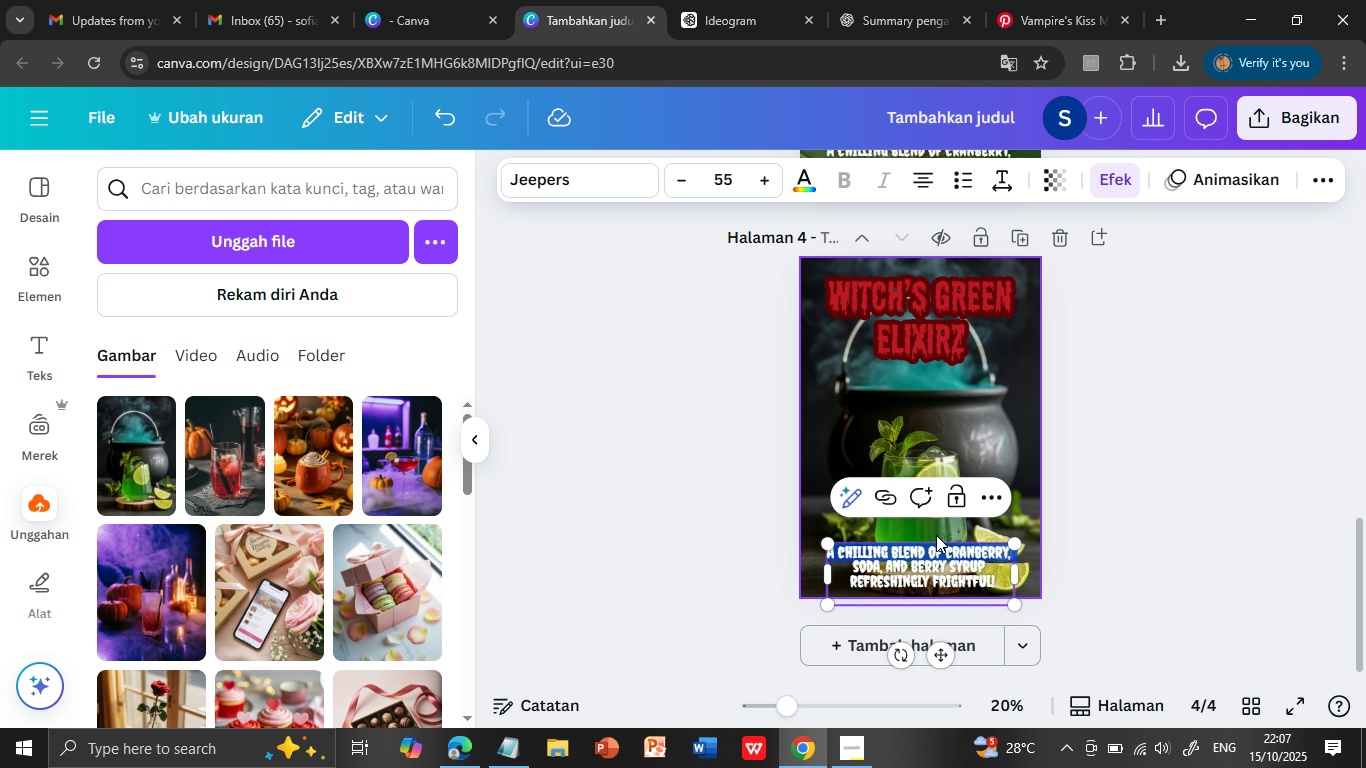 
hold_key(key=ShiftLeft, duration=1.92)
 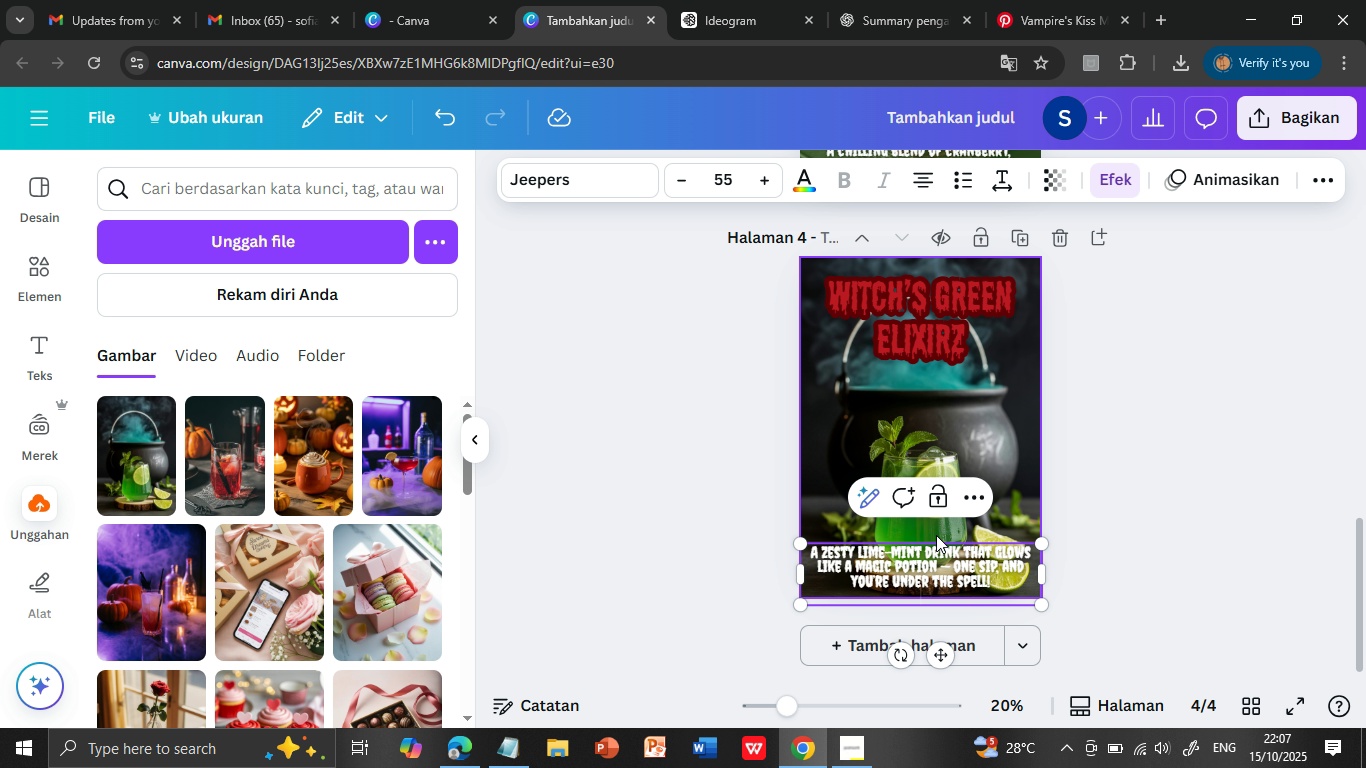 
hold_key(key=ArrowDown, duration=0.37)
 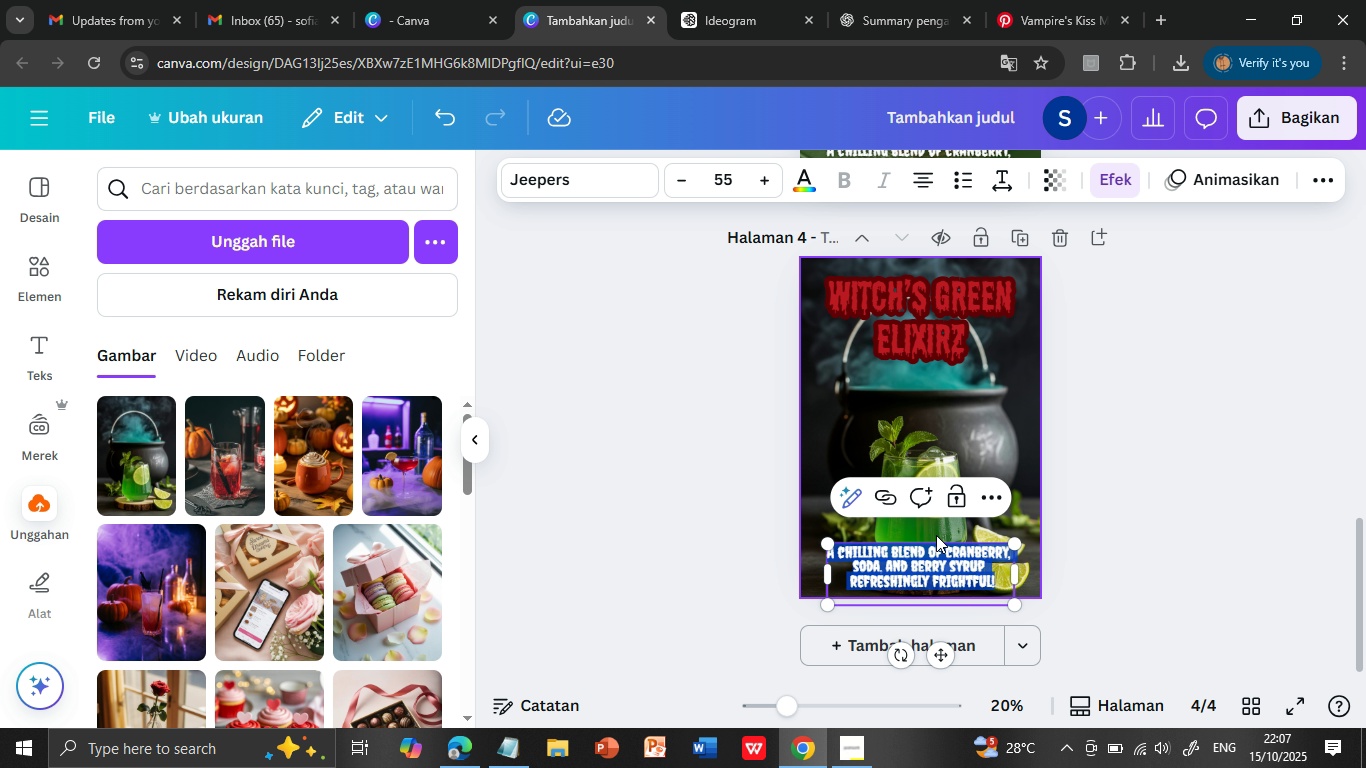 
key(Control+V)
 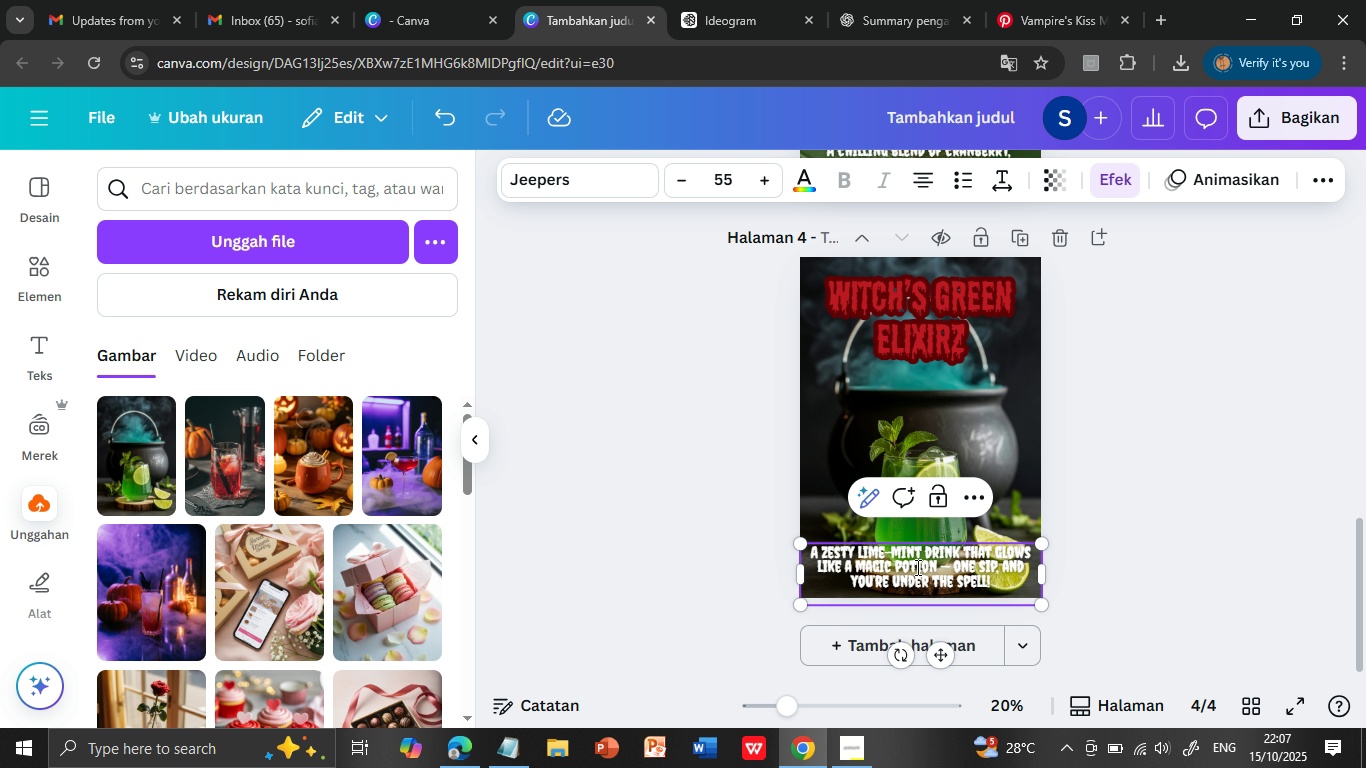 
left_click([889, 558])
 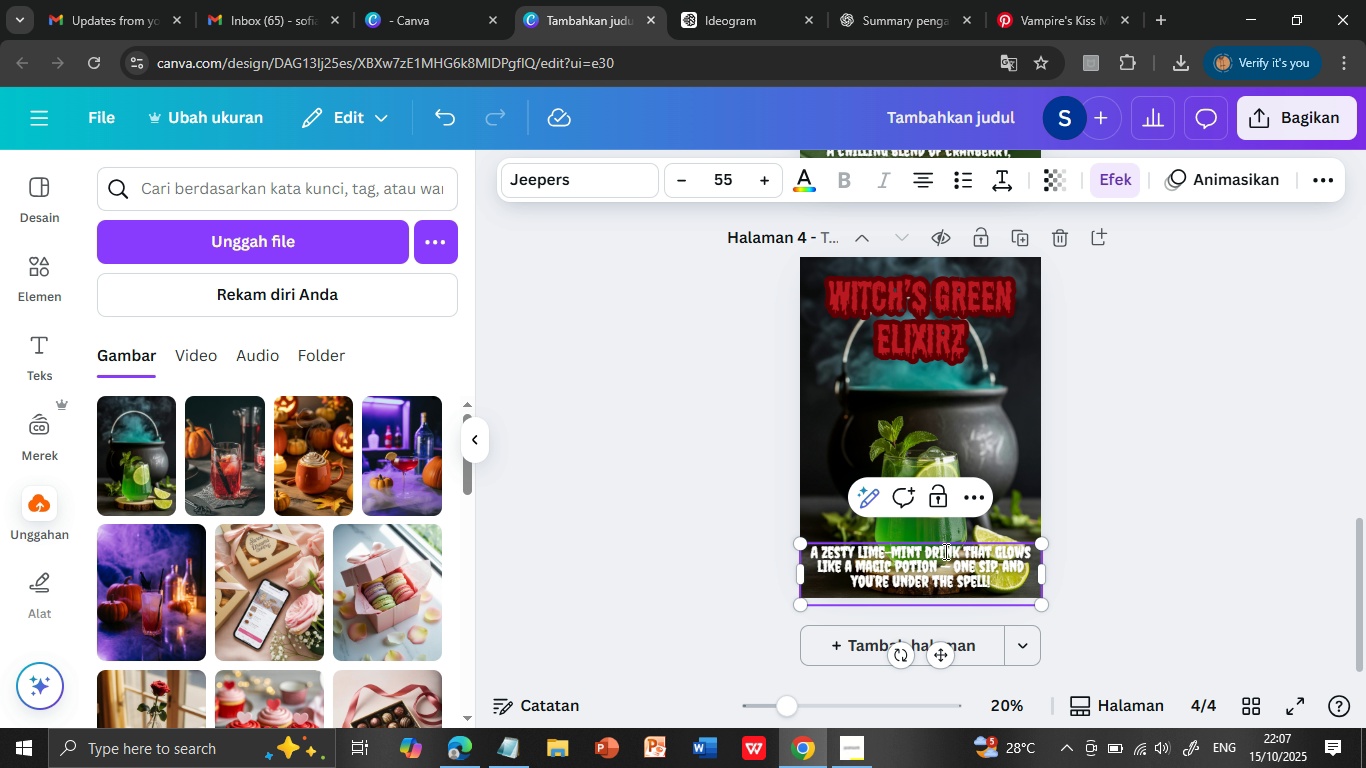 
key(Backspace)
 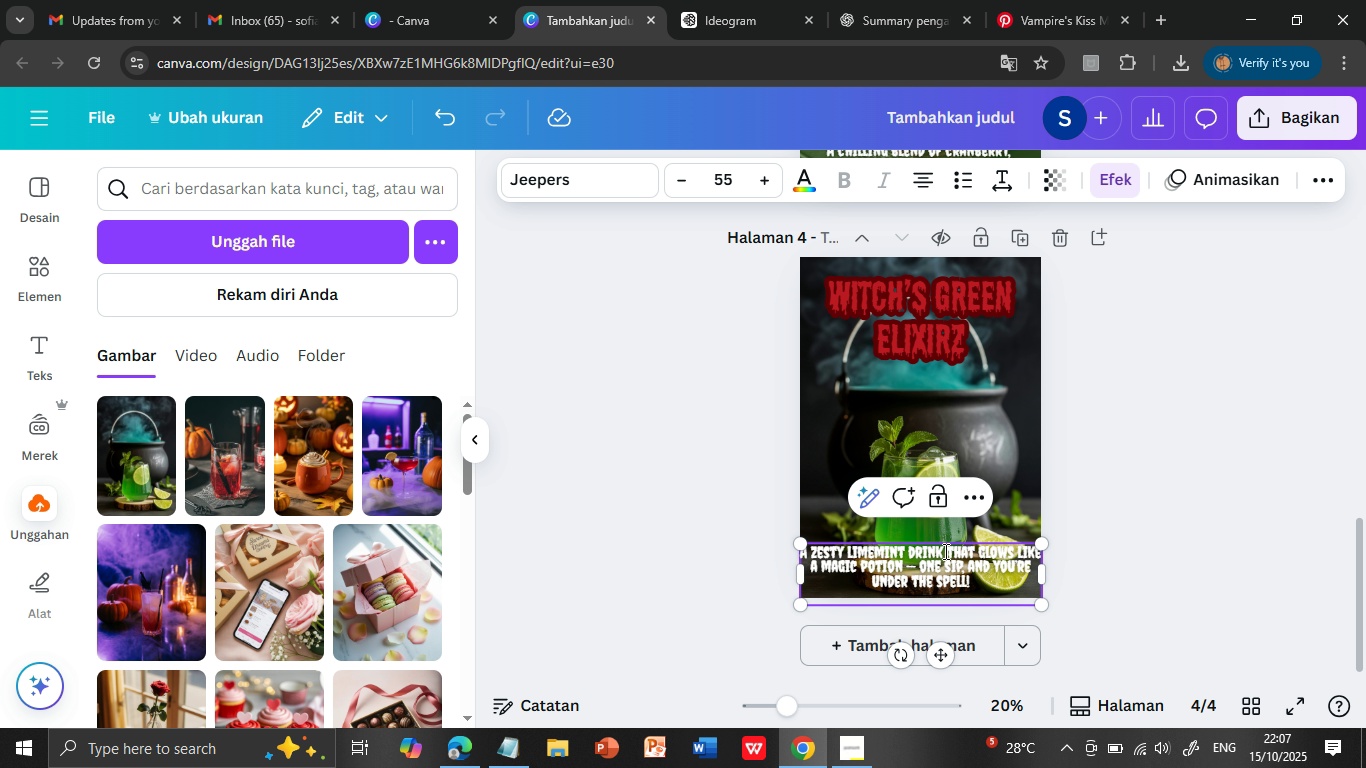 
key(Space)
 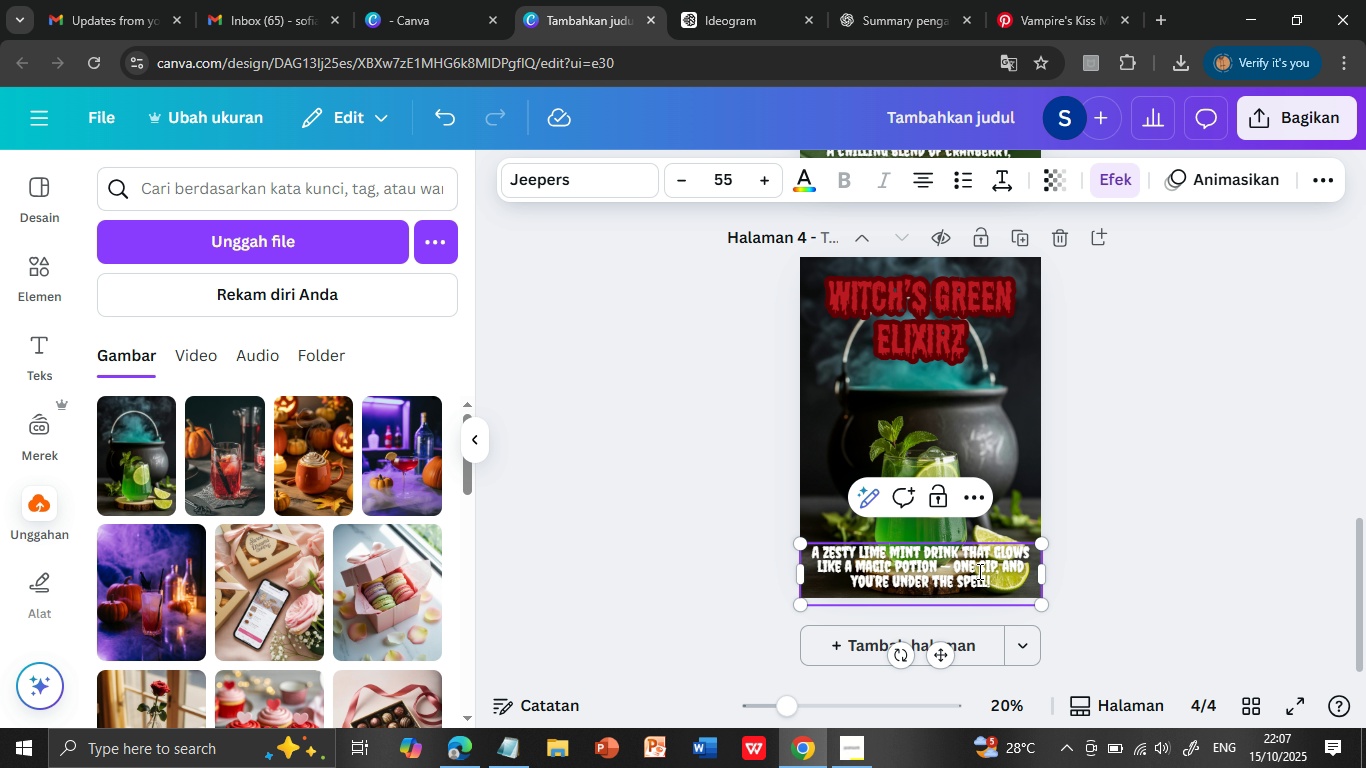 
left_click([949, 574])
 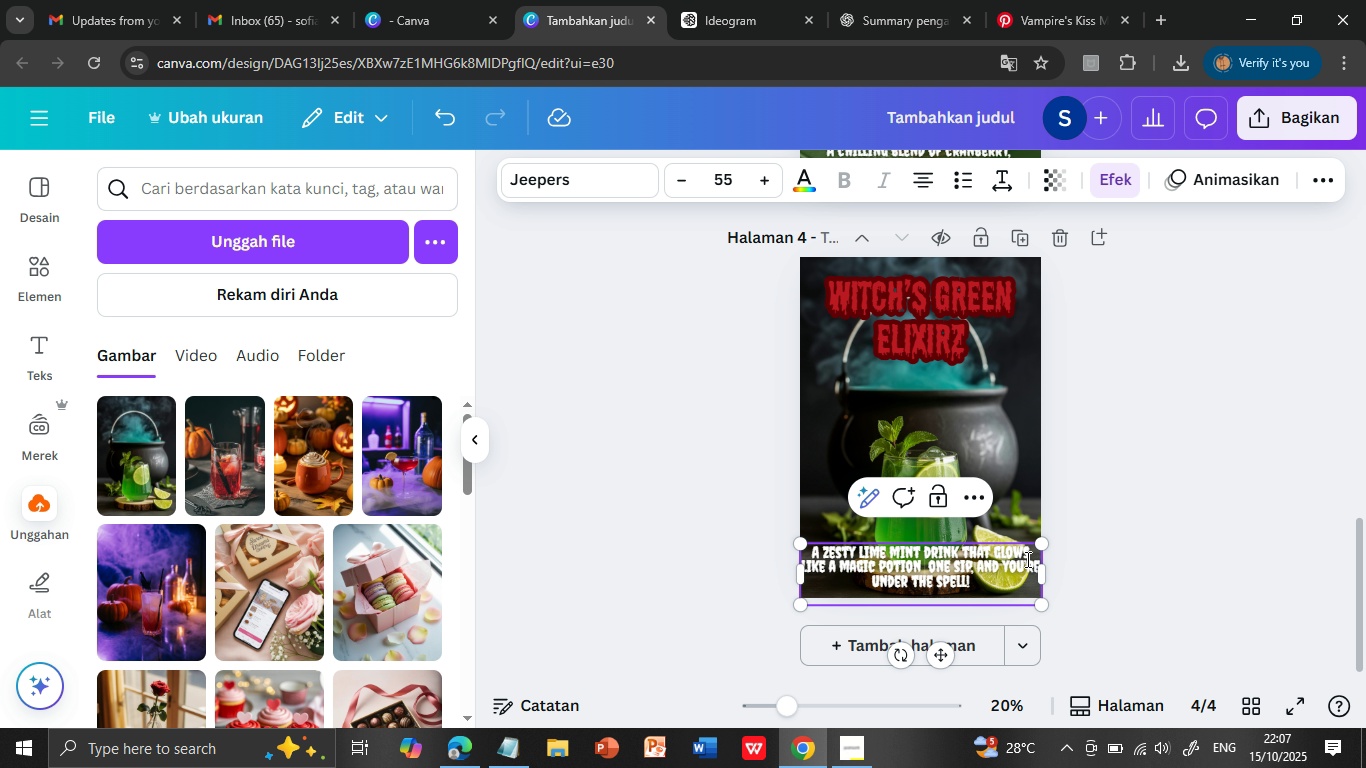 
hold_key(key=Backspace, duration=0.32)
 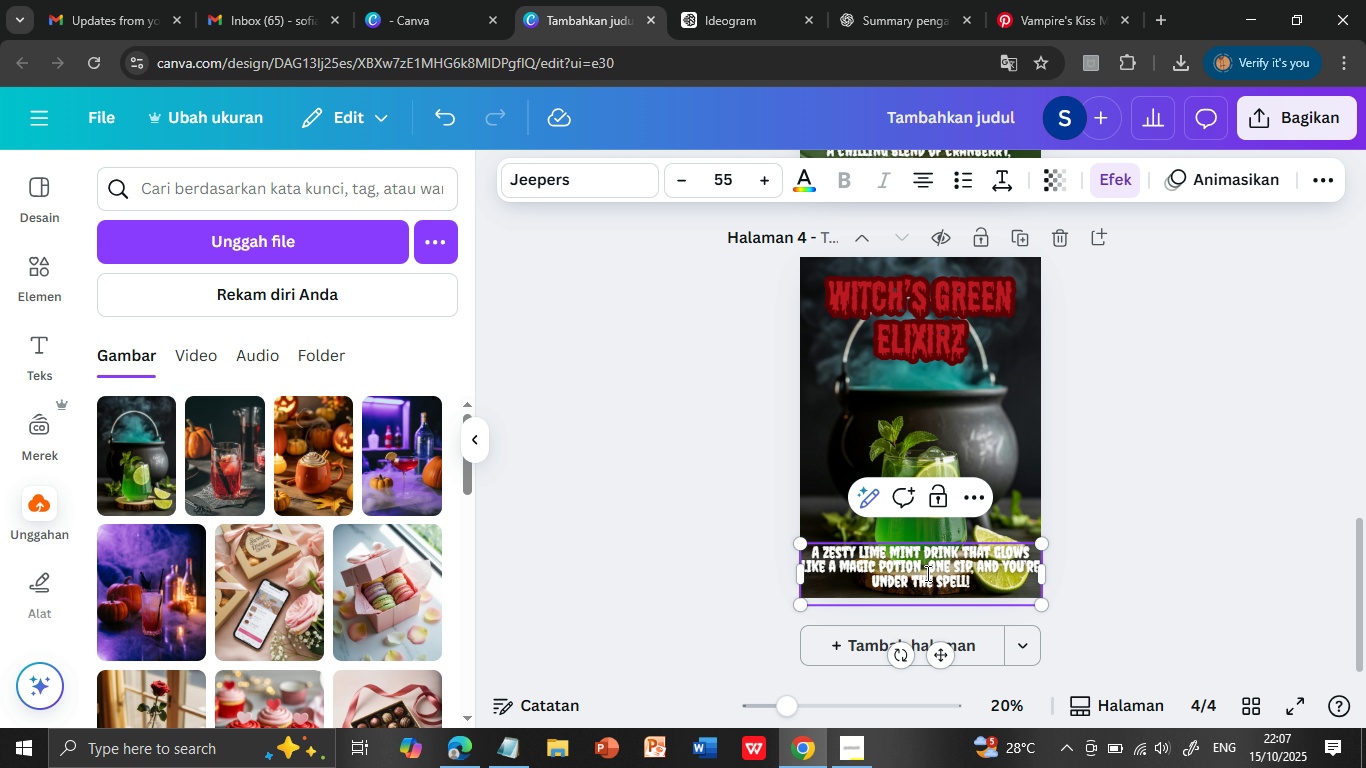 
left_click([926, 566])
 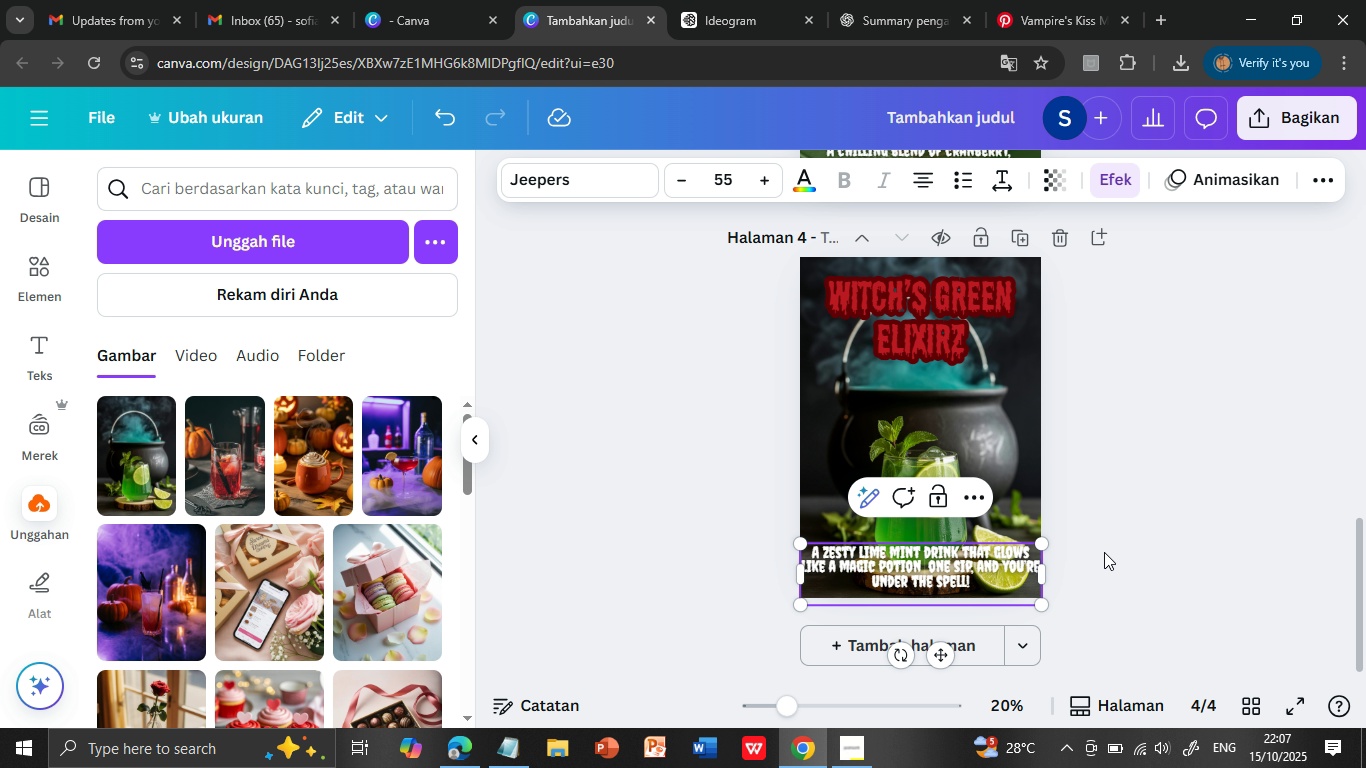 
key(Enter)
 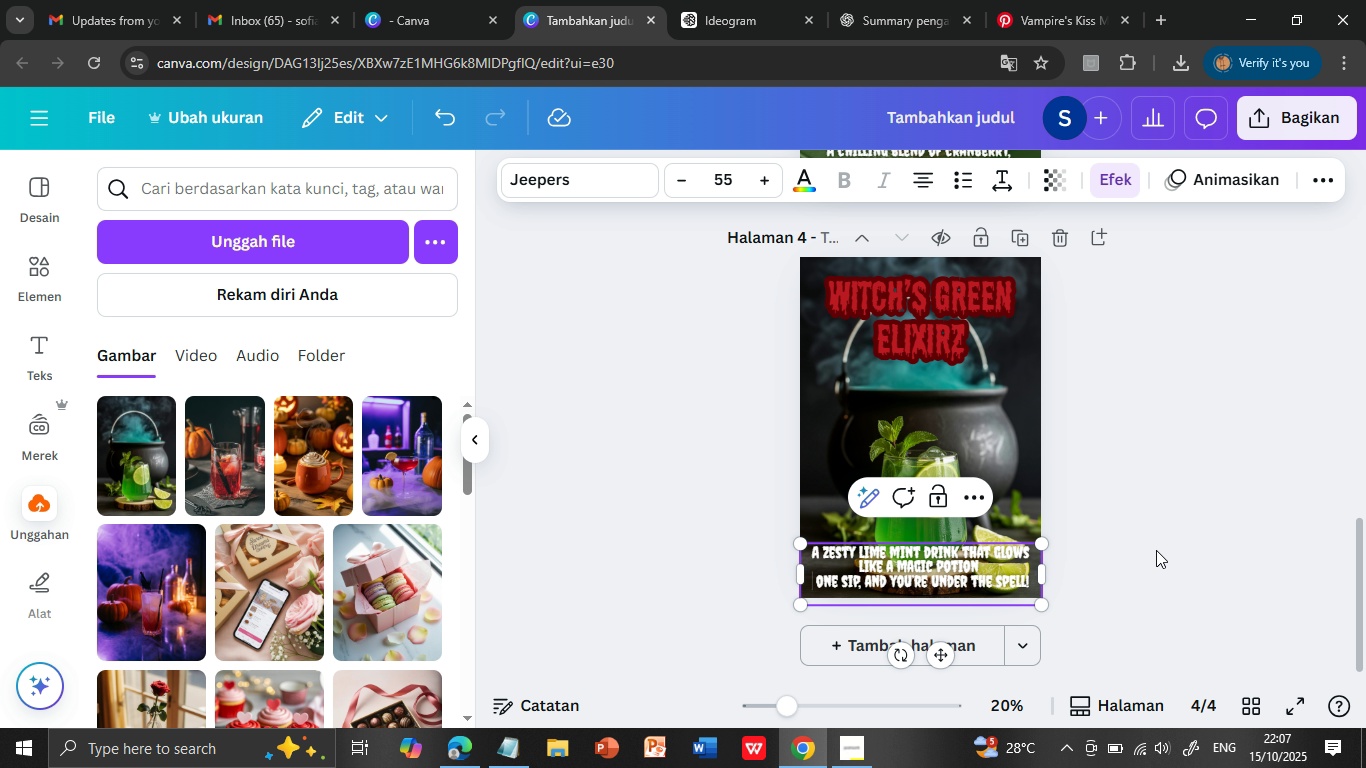 
wait(7.21)
 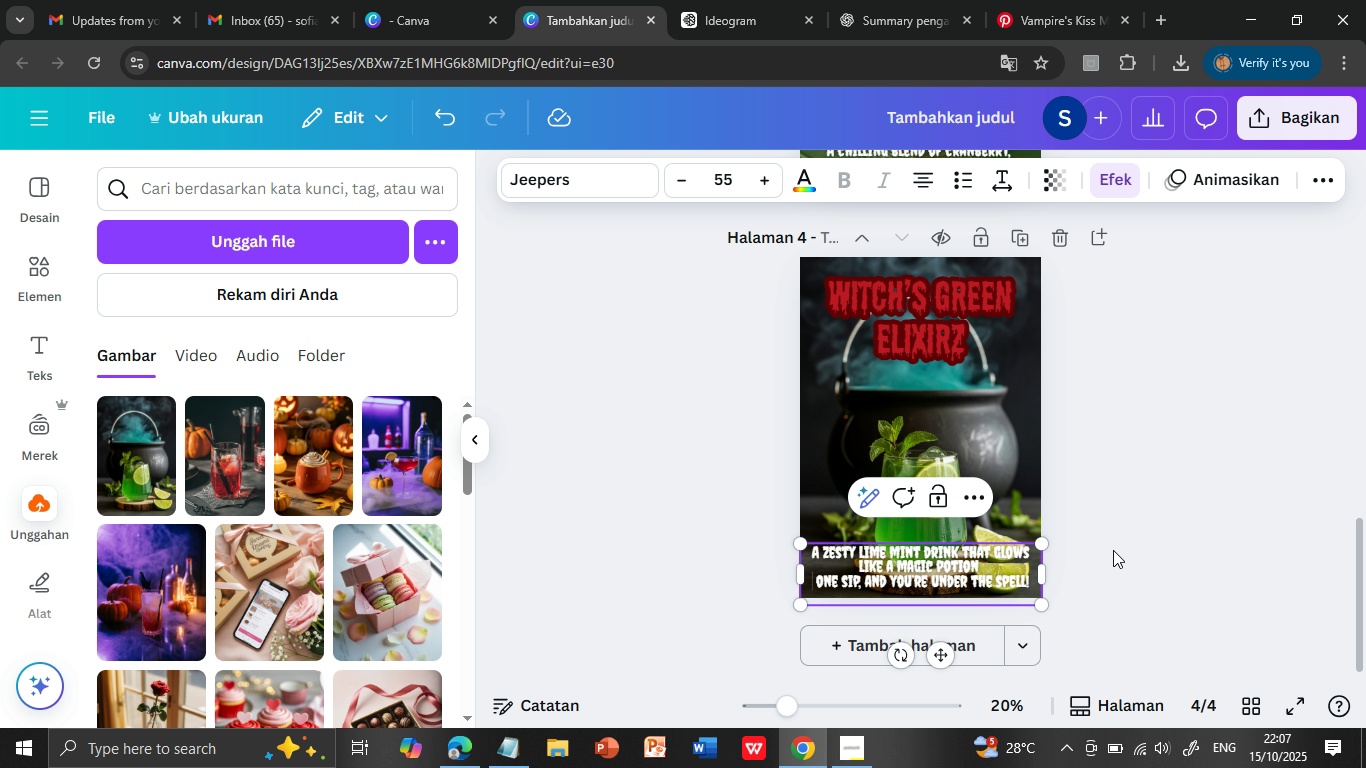 
left_click([1136, 563])
 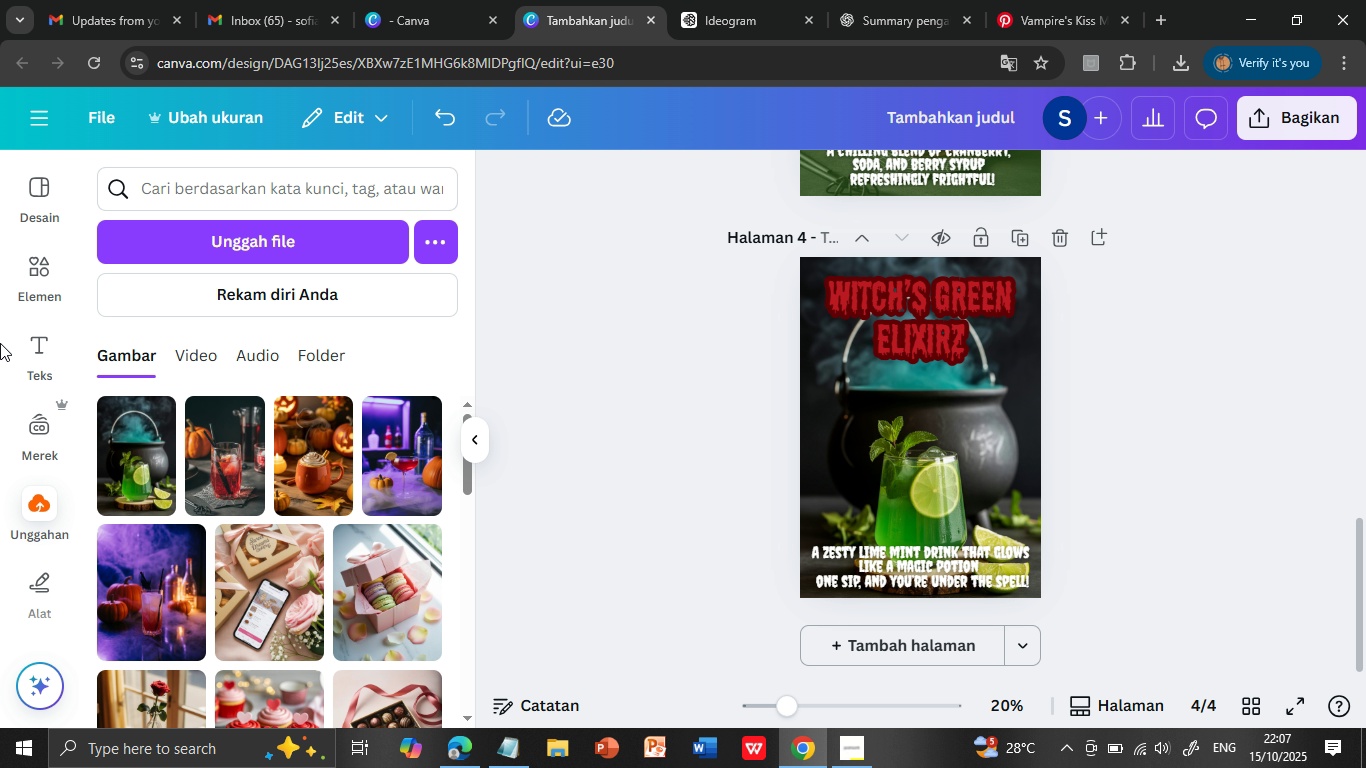 
left_click([34, 266])
 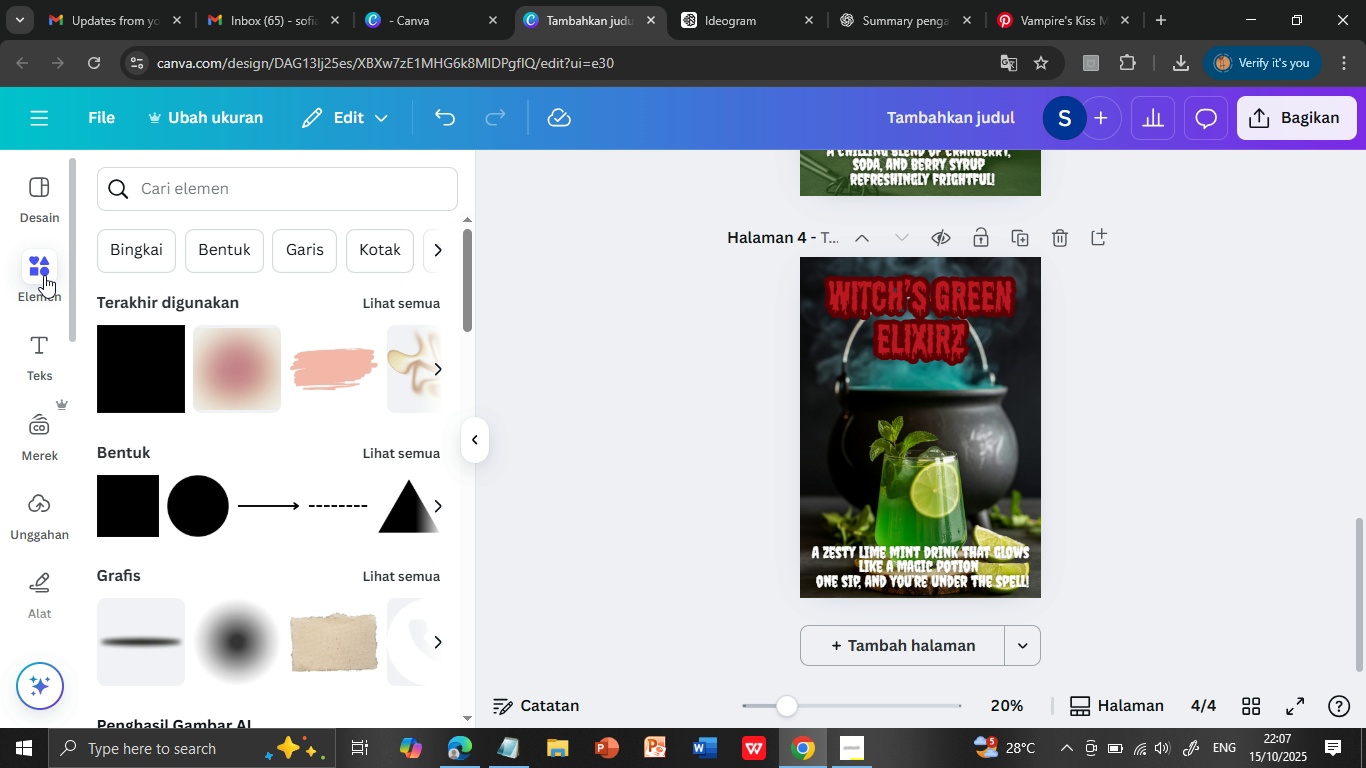 
wait(7.21)
 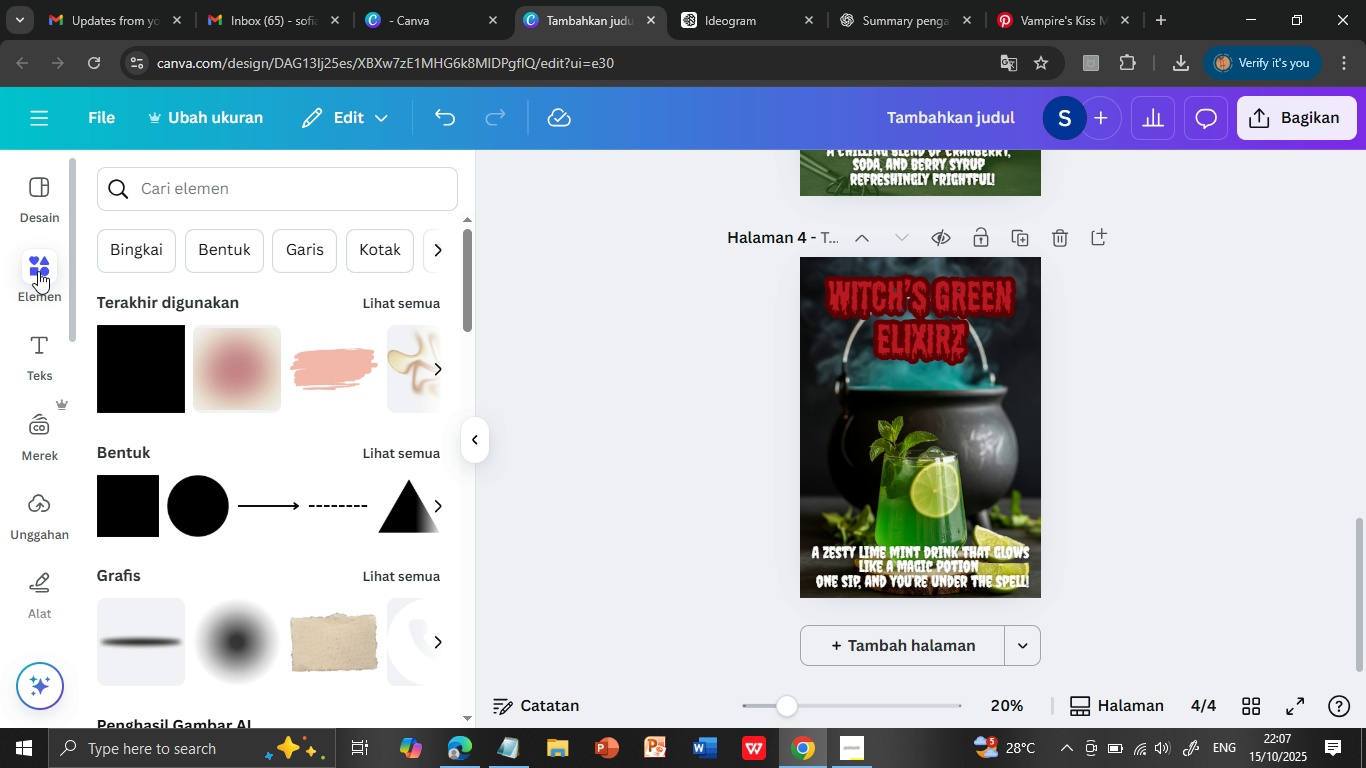 
left_click([138, 376])
 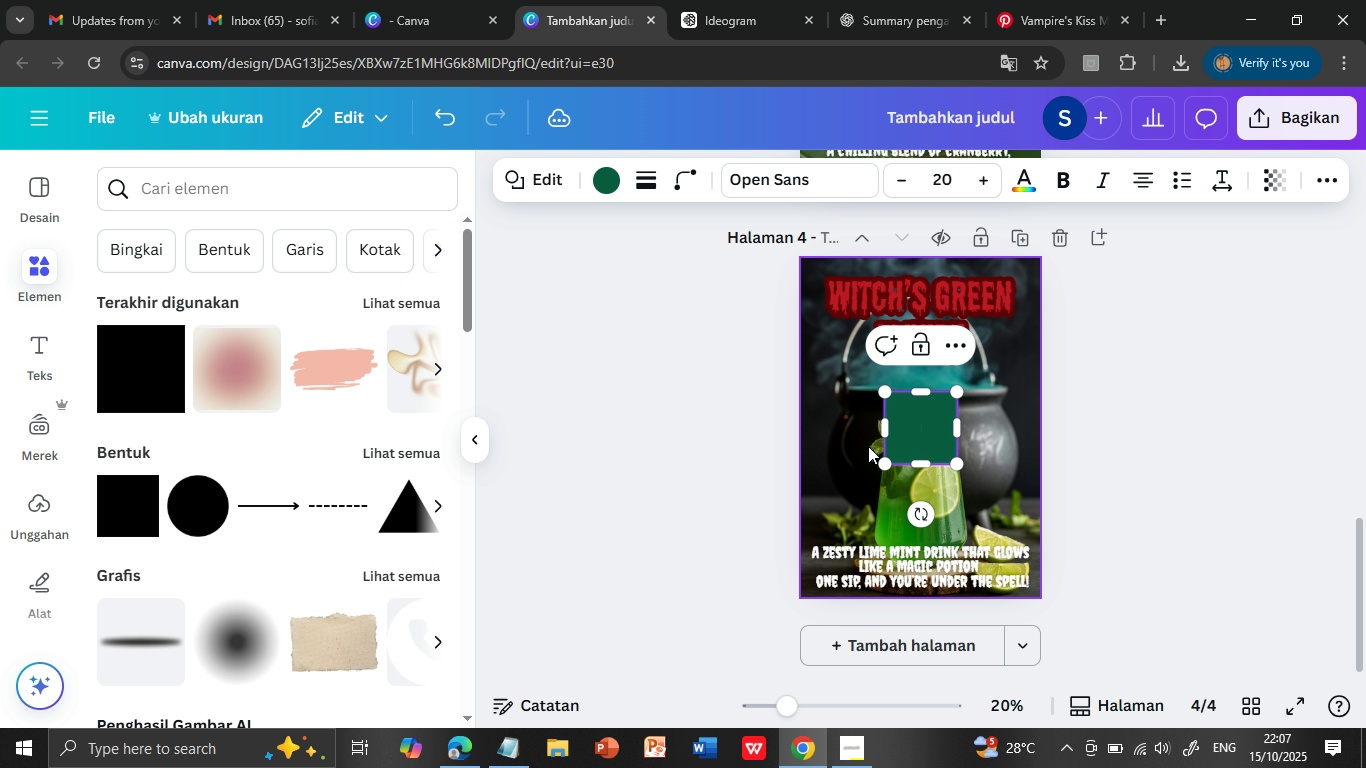 
left_click_drag(start_coordinate=[907, 432], to_coordinate=[825, 569])
 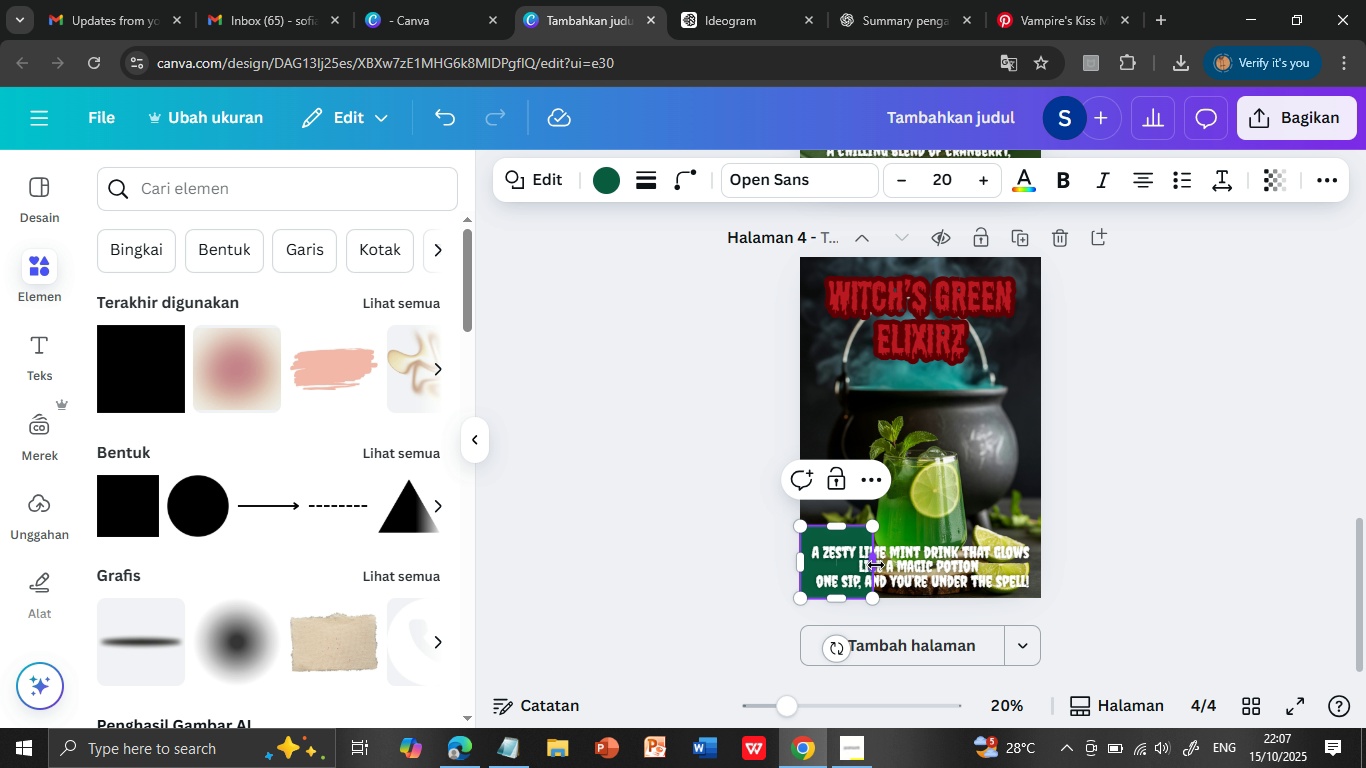 
left_click_drag(start_coordinate=[876, 565], to_coordinate=[1041, 567])
 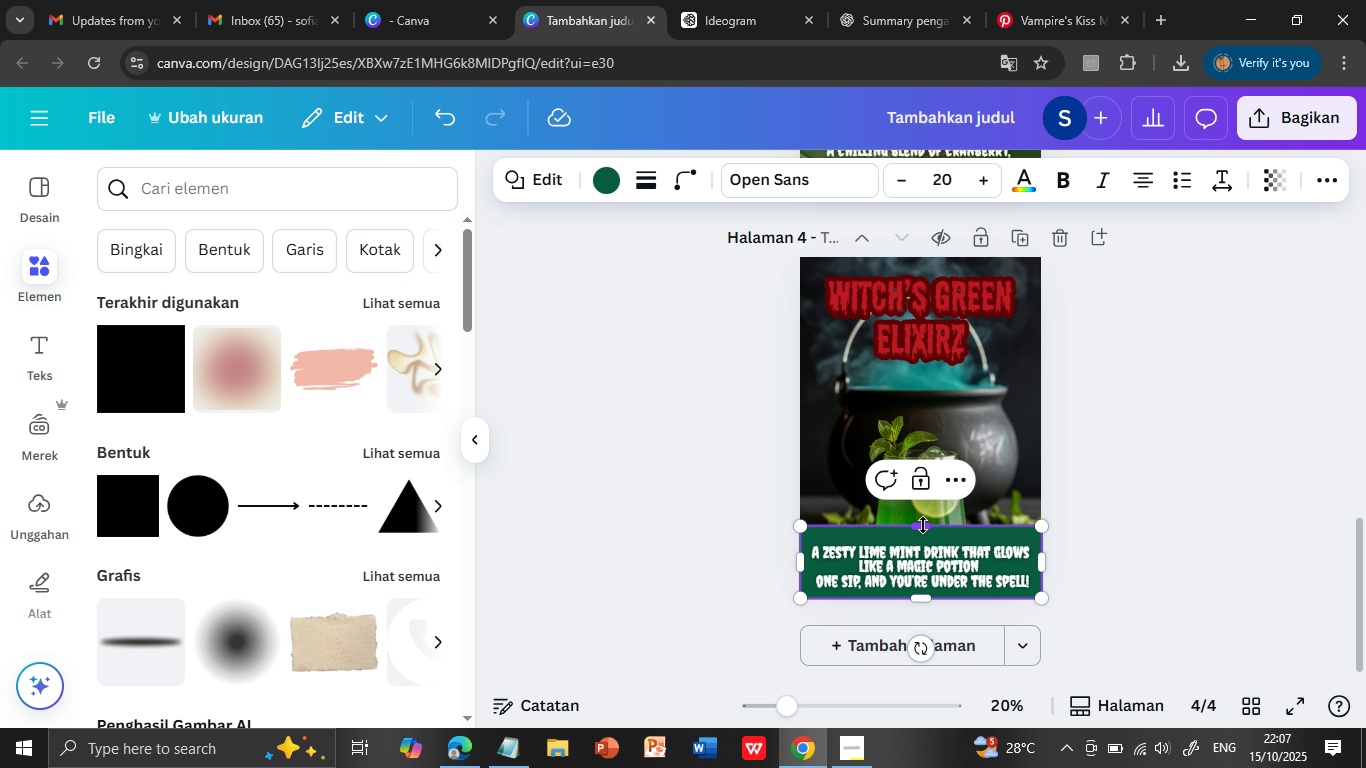 
left_click_drag(start_coordinate=[923, 525], to_coordinate=[923, 533])
 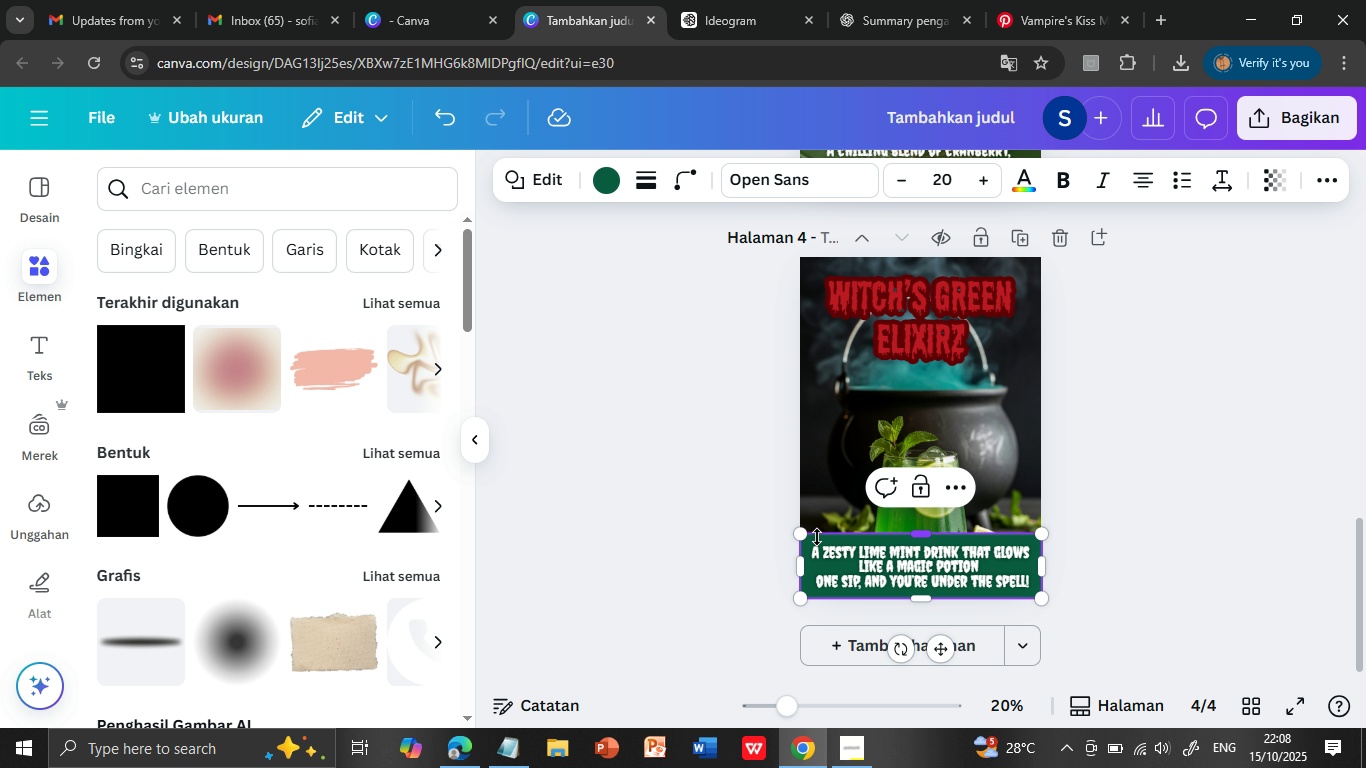 
left_click([818, 537])
 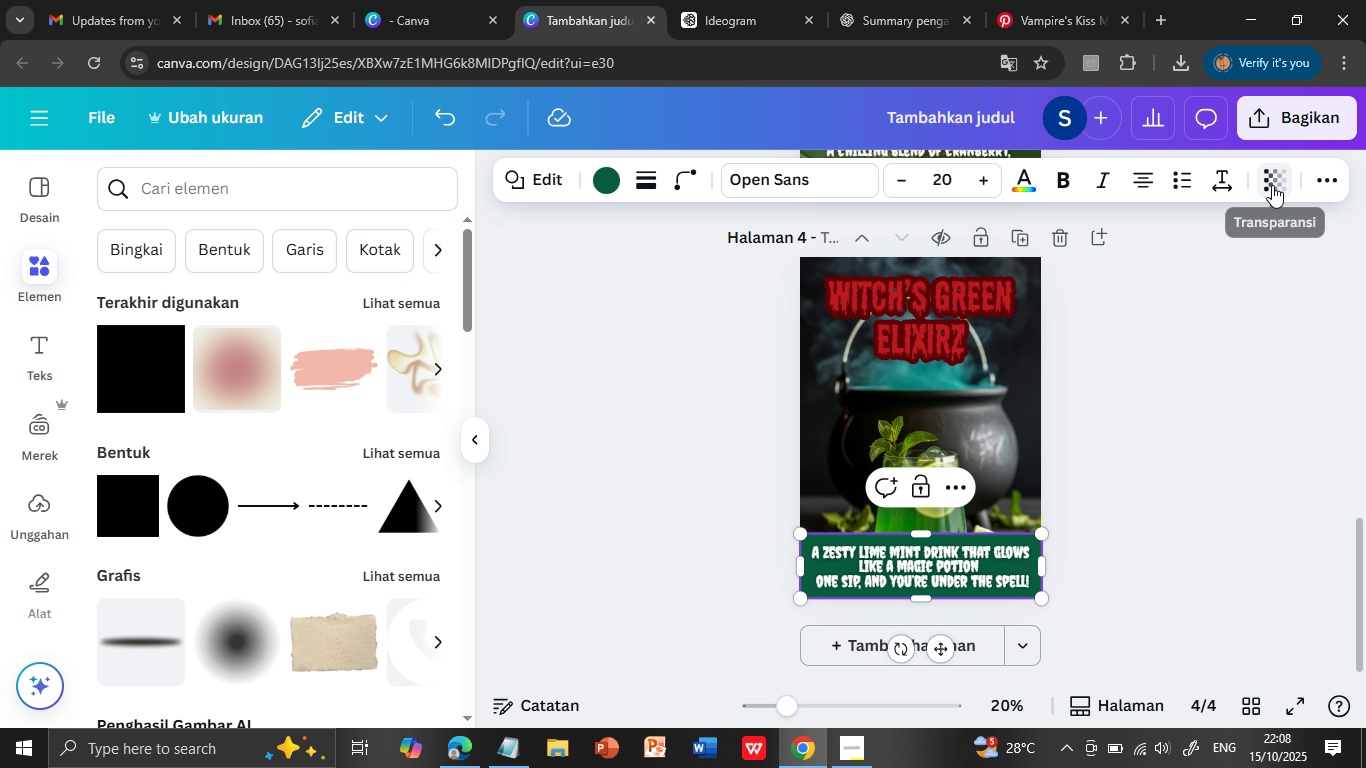 
left_click([1272, 185])
 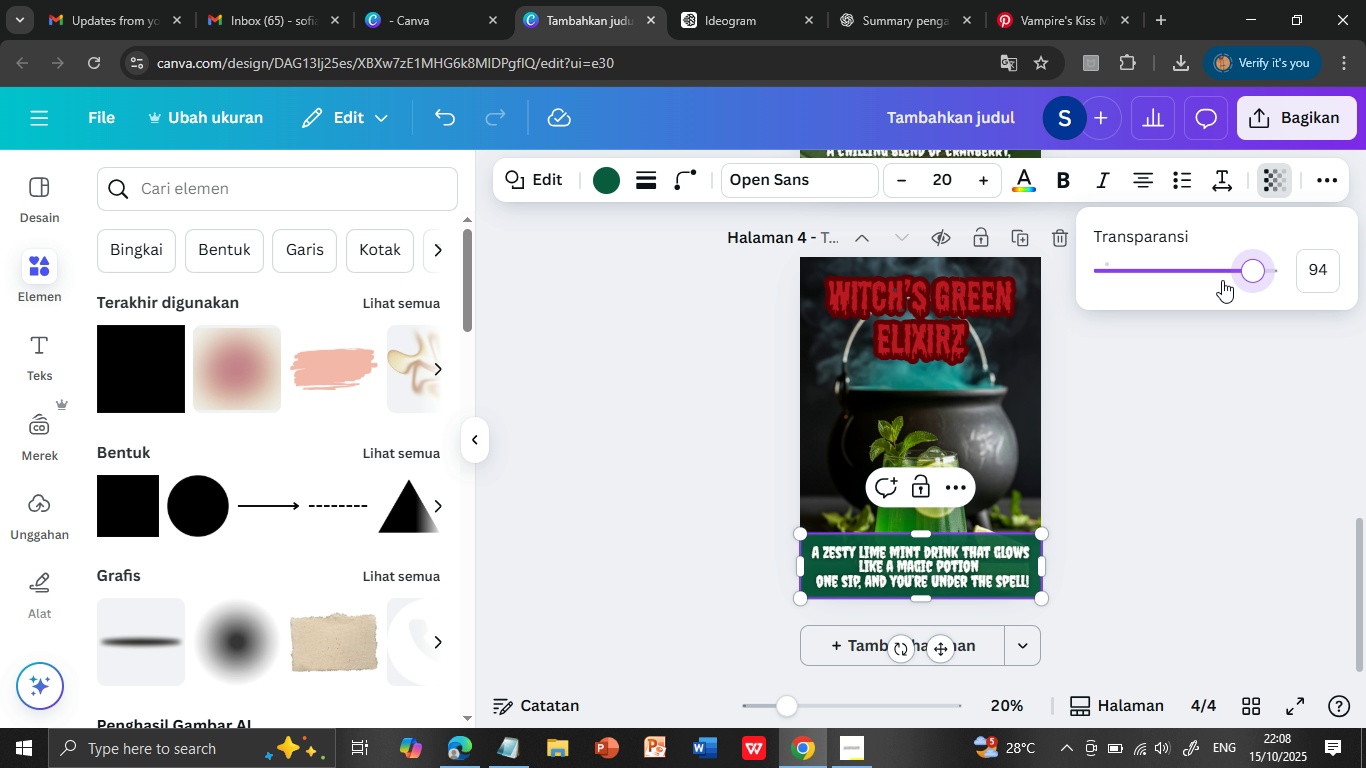 
left_click_drag(start_coordinate=[1266, 277], to_coordinate=[1186, 279])
 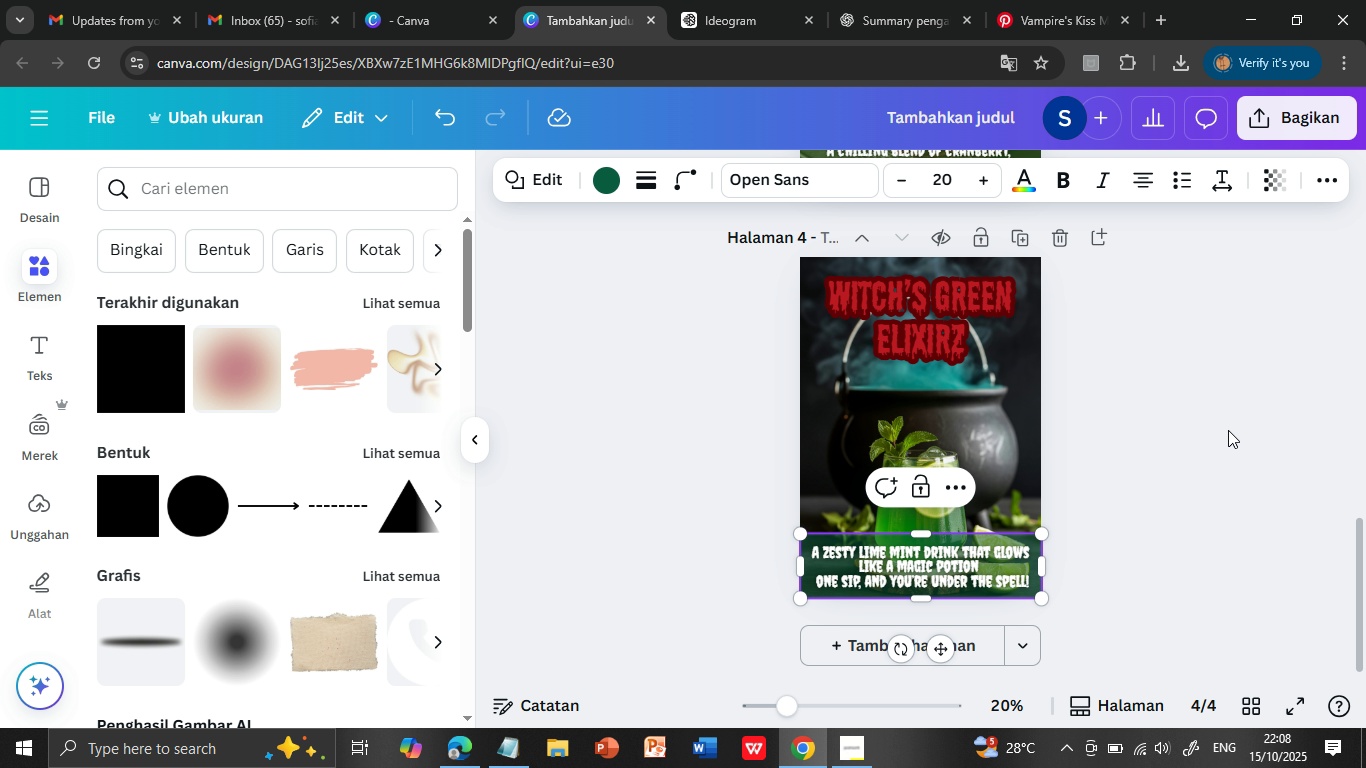 
left_click([1227, 432])
 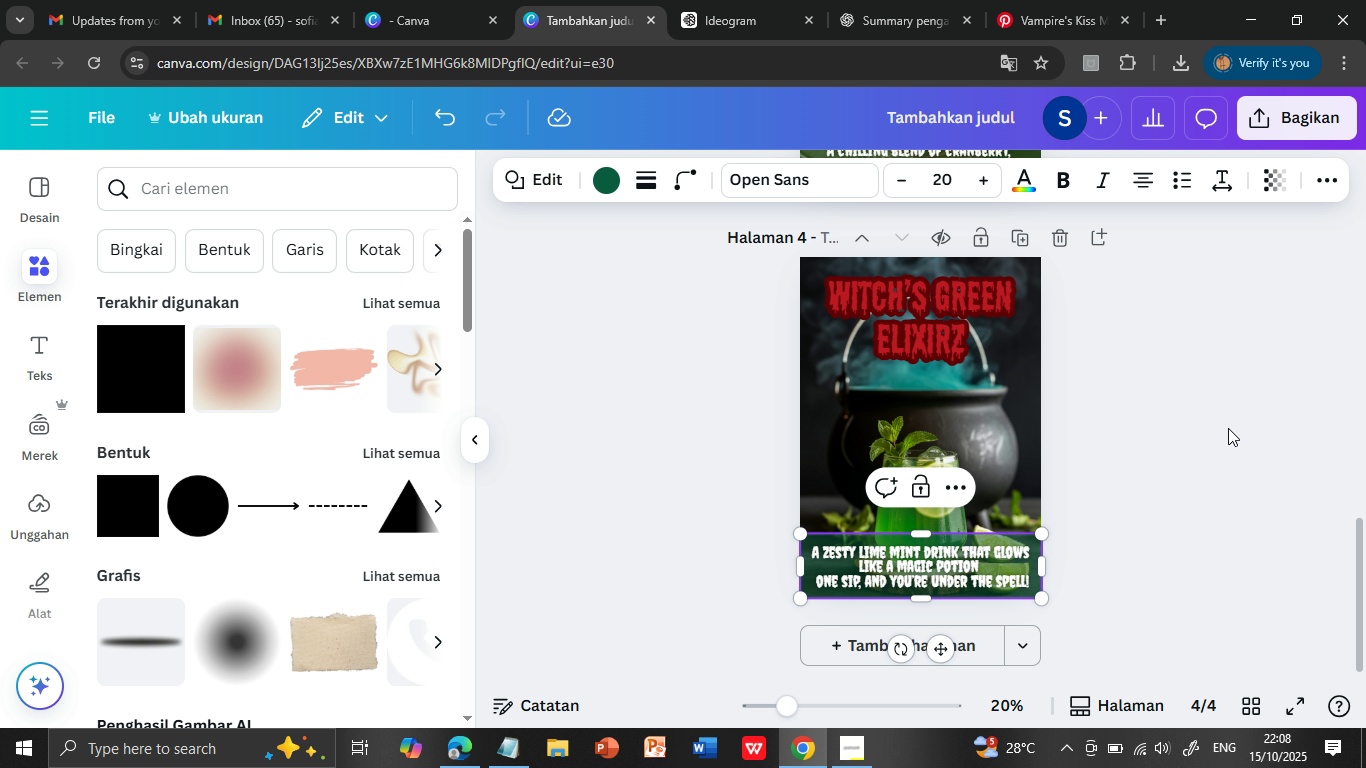 
left_click([1228, 428])
 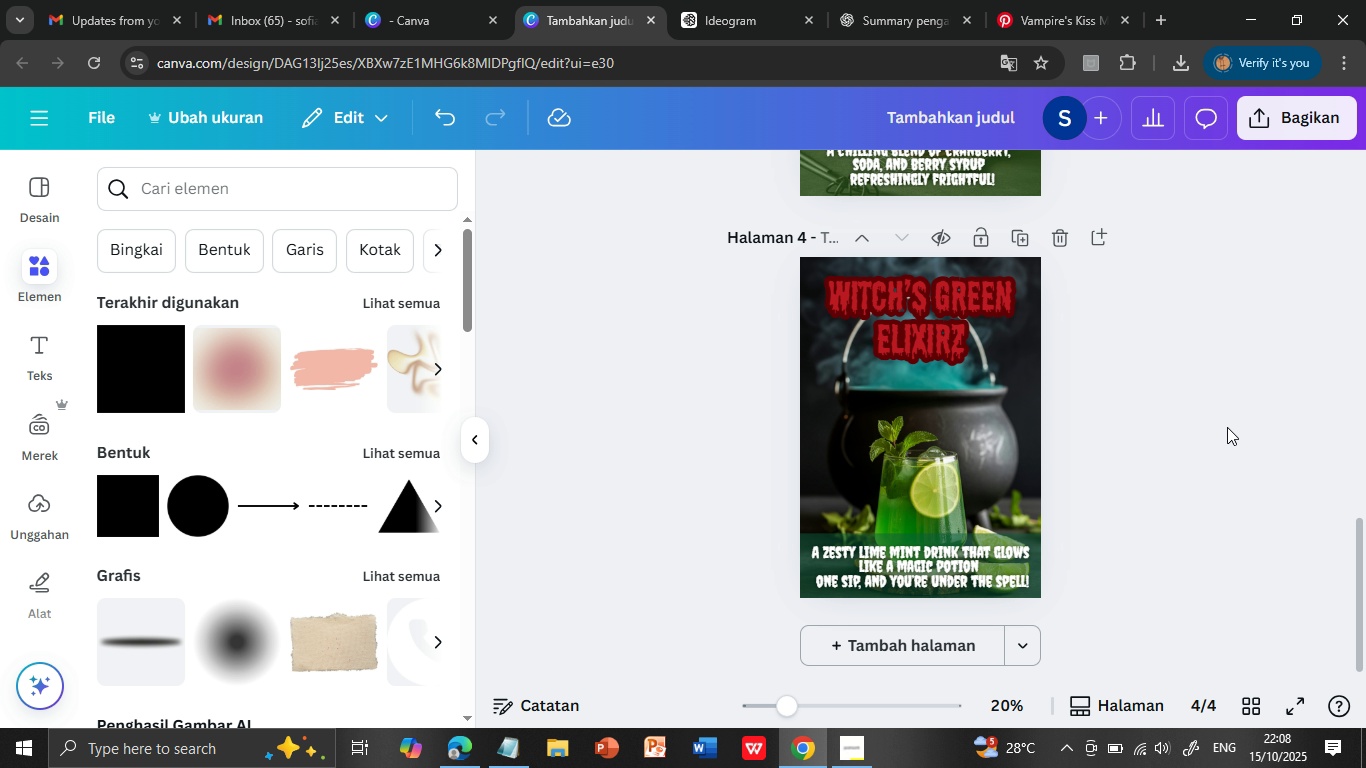 
wait(10.5)
 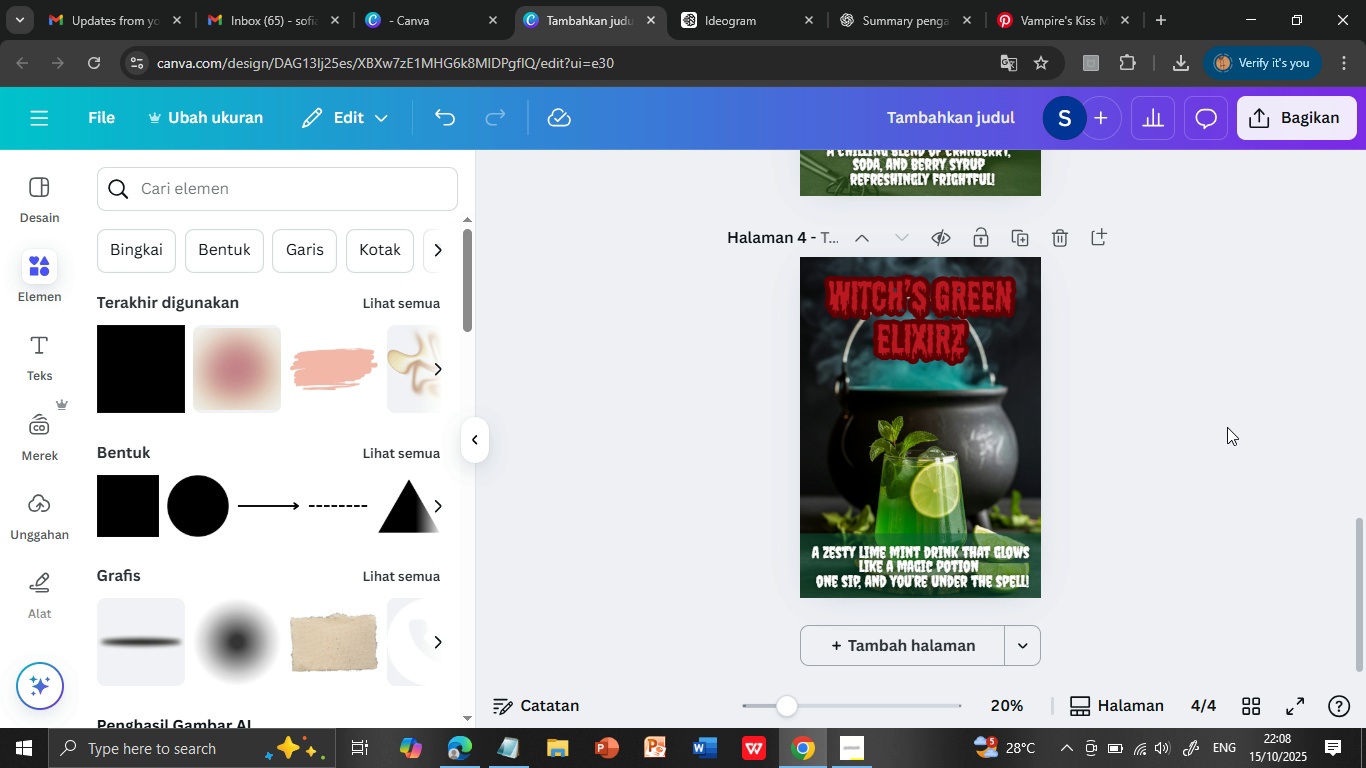 
left_click([1035, 20])
 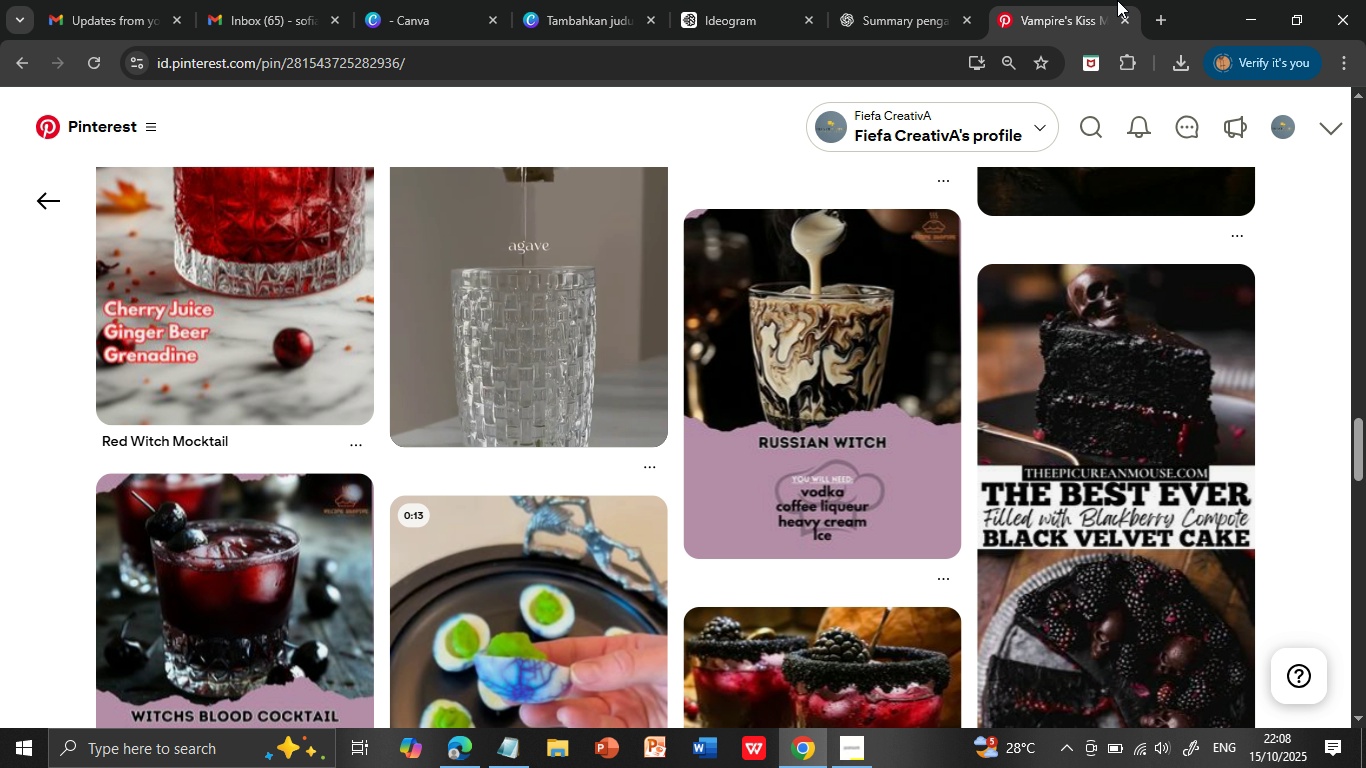 
left_click([825, 370])
 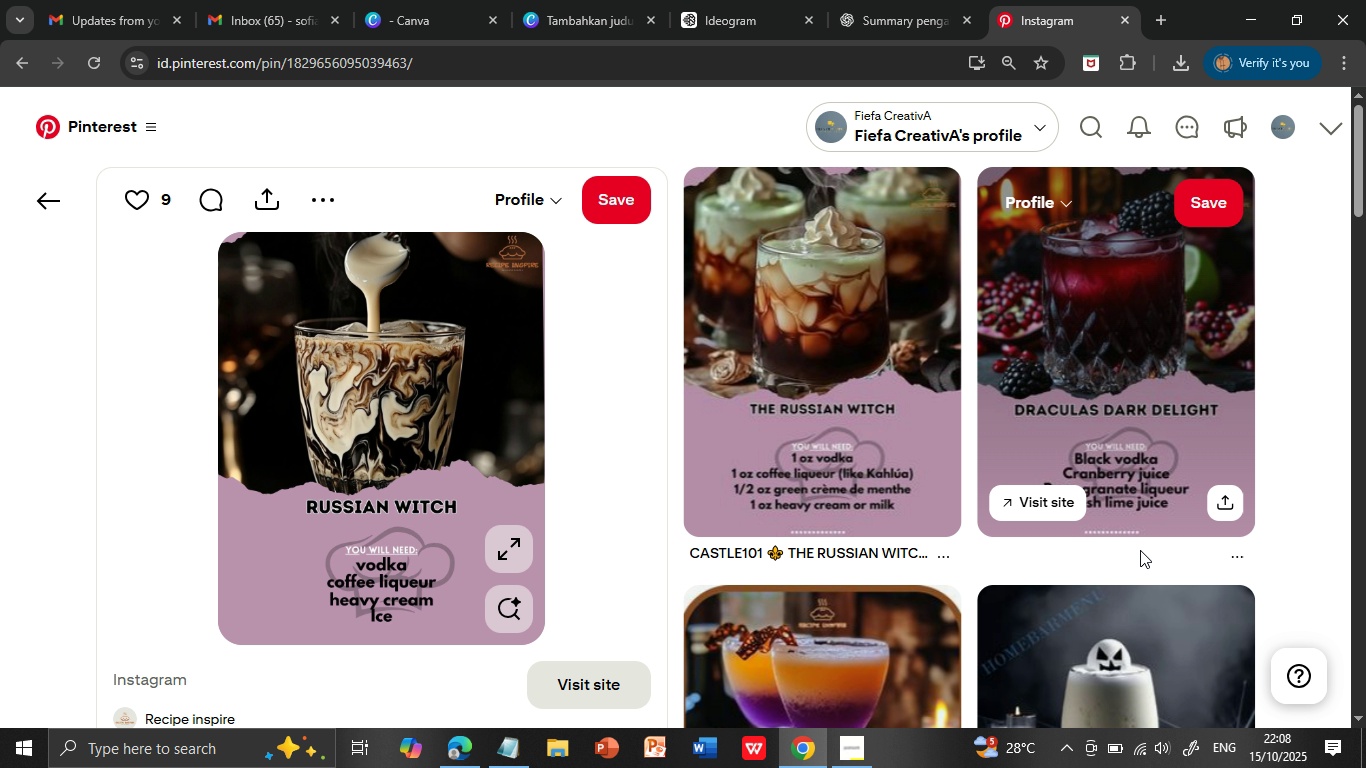 
wait(14.98)
 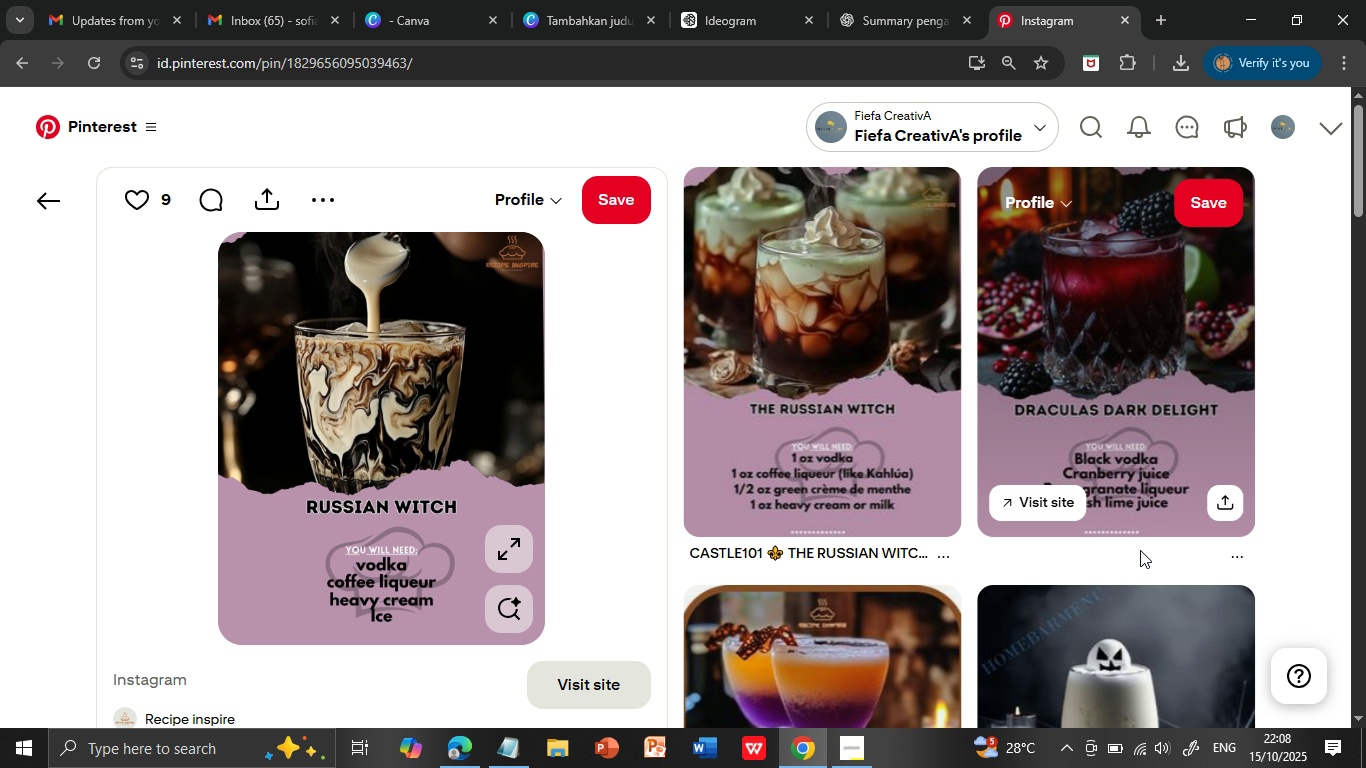 
mouse_move([1231, 562])
 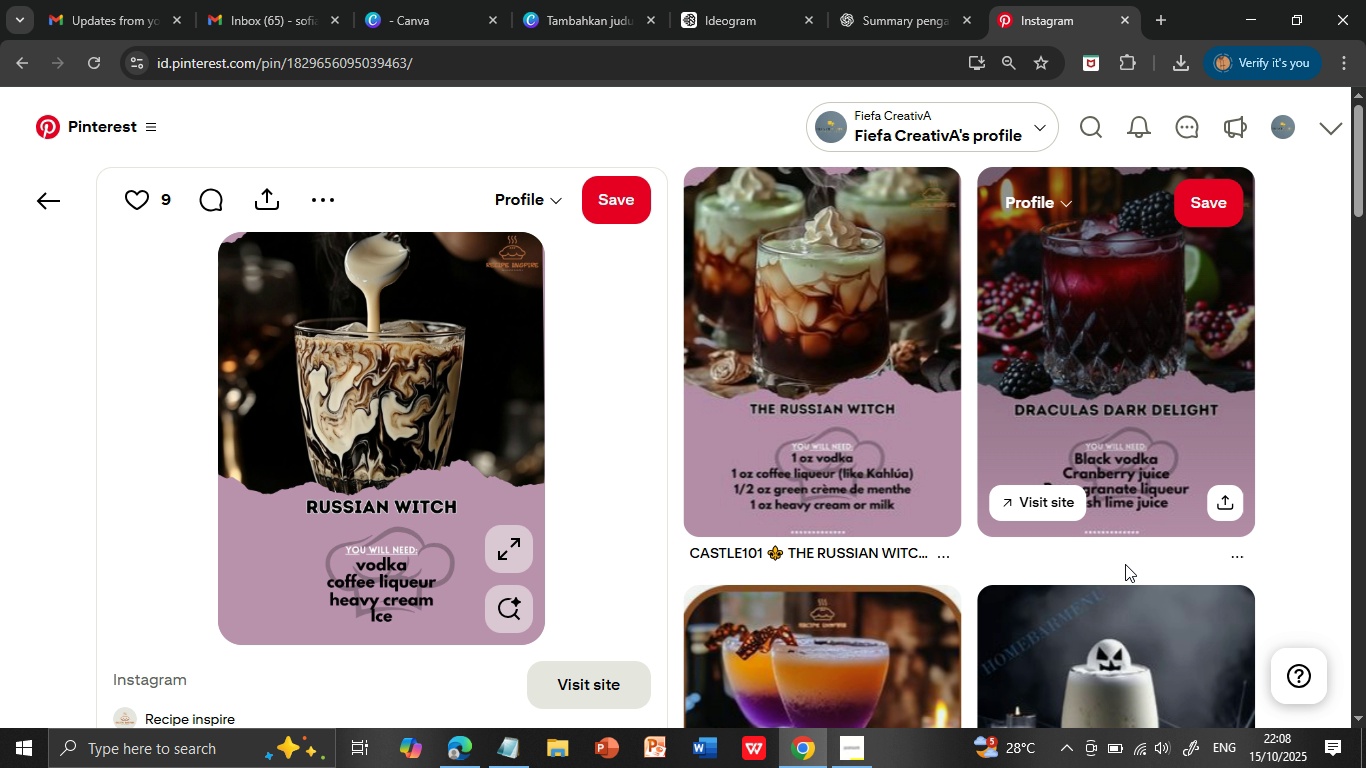 
wait(5.75)
 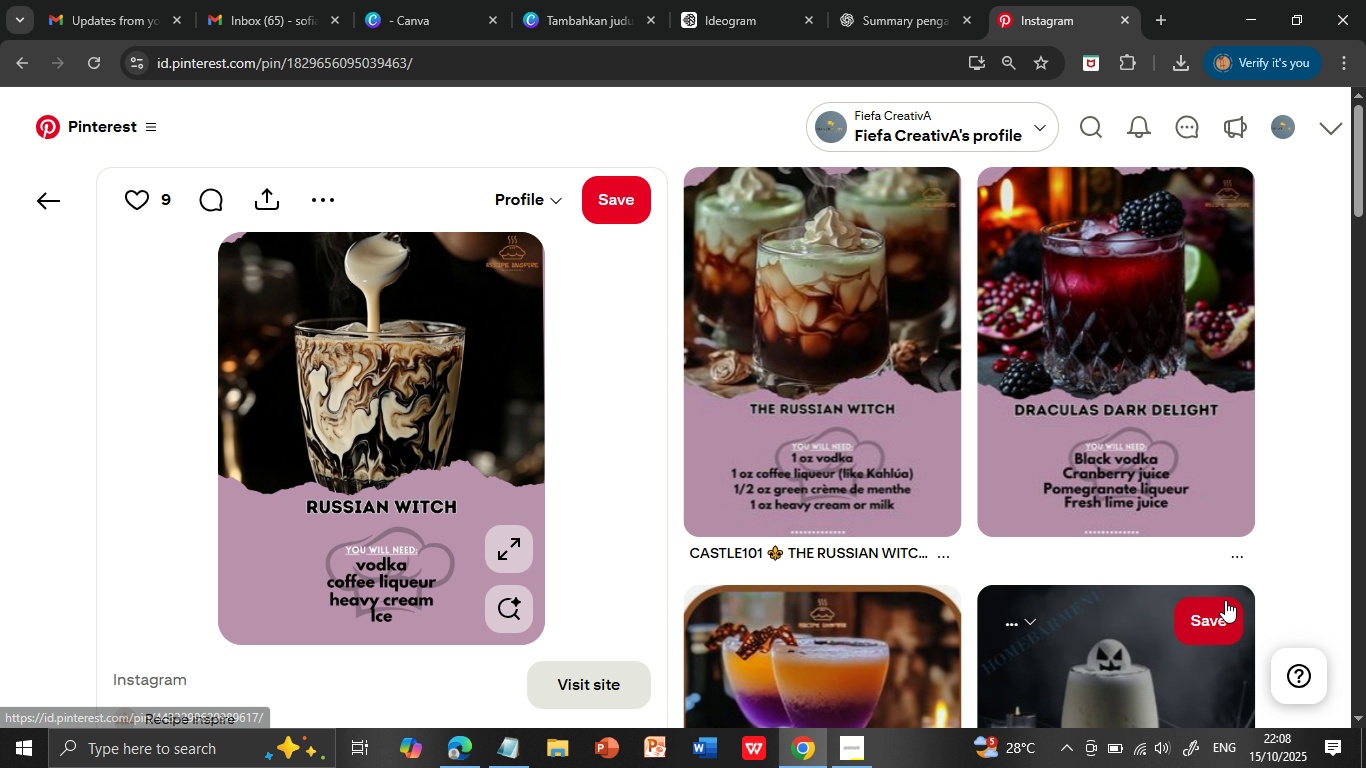 
scroll: coordinate [1125, 564], scroll_direction: down, amount: 2.0
 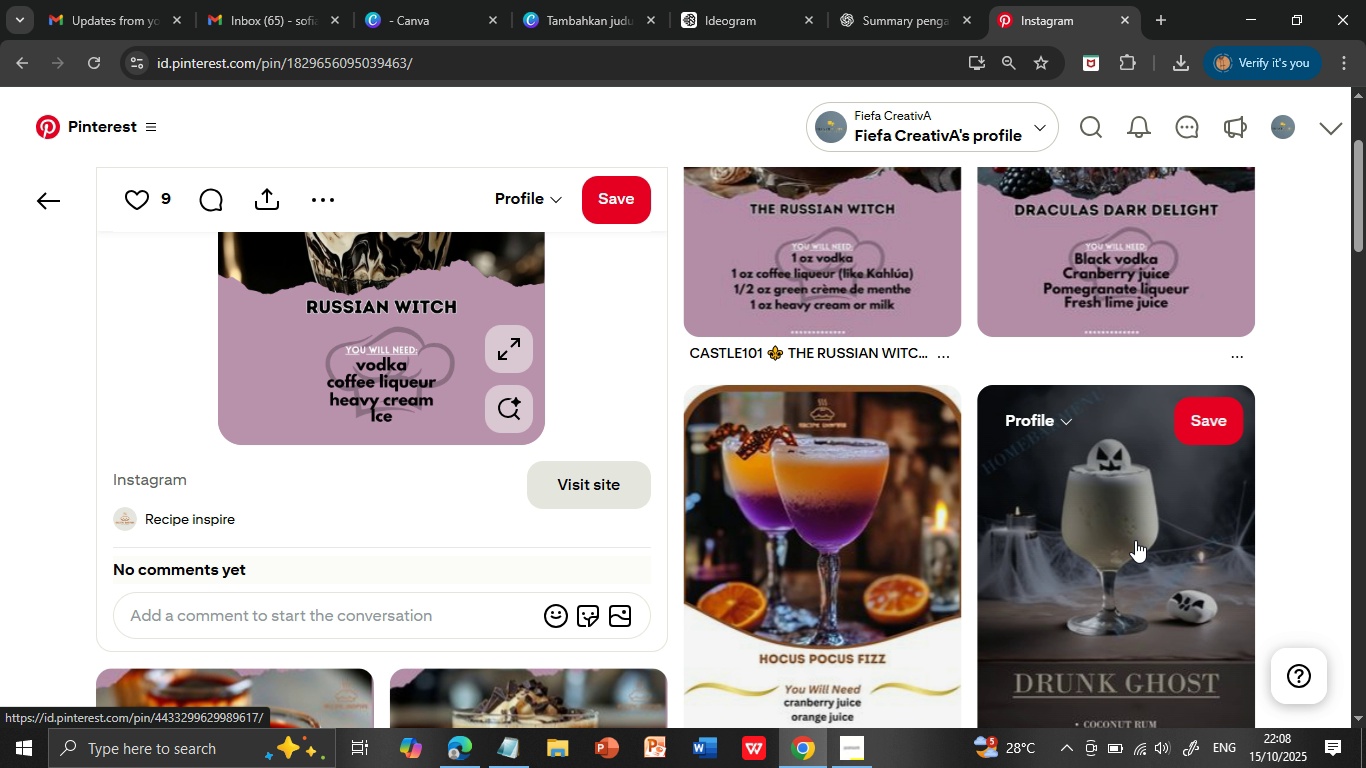 
mouse_move([1151, 550])
 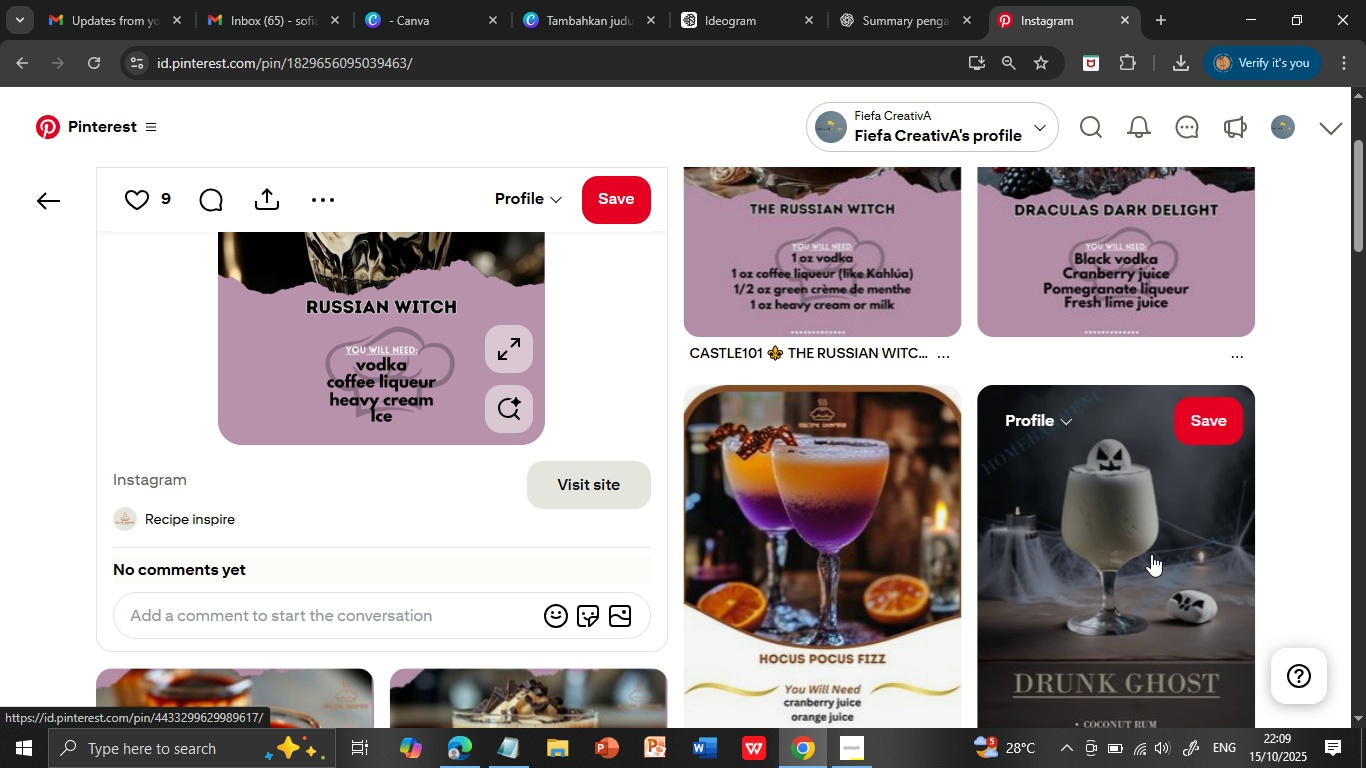 
scroll: coordinate [1151, 554], scroll_direction: down, amount: 1.0
 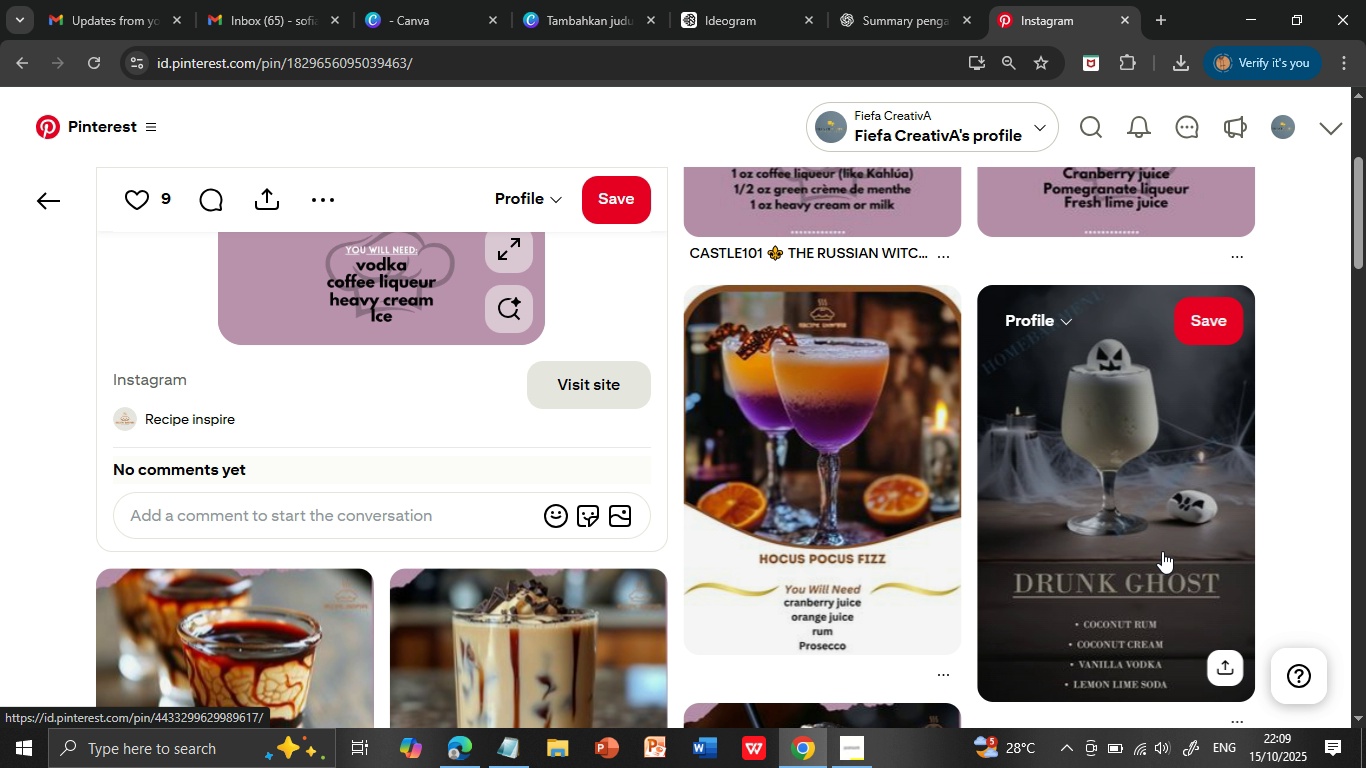 
wait(8.69)
 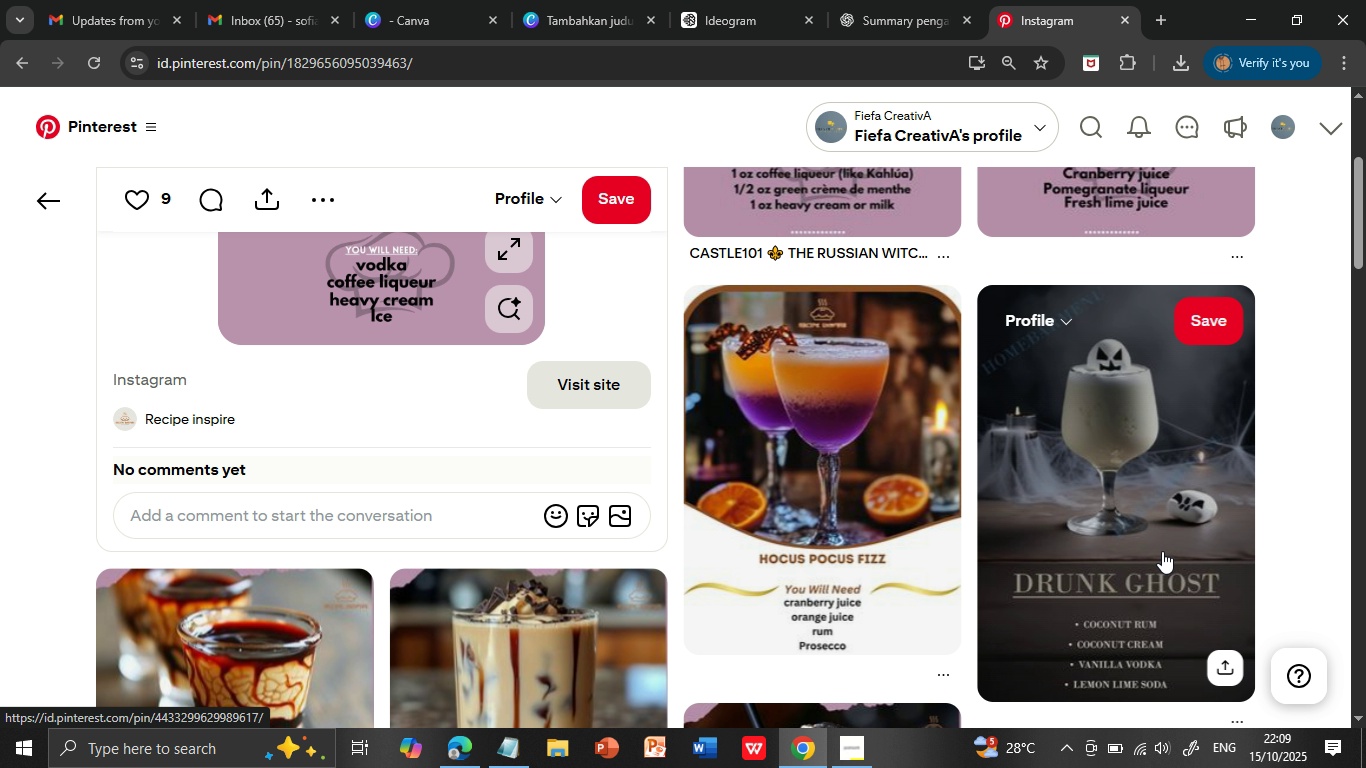 
scroll: coordinate [1163, 550], scroll_direction: down, amount: 3.0
 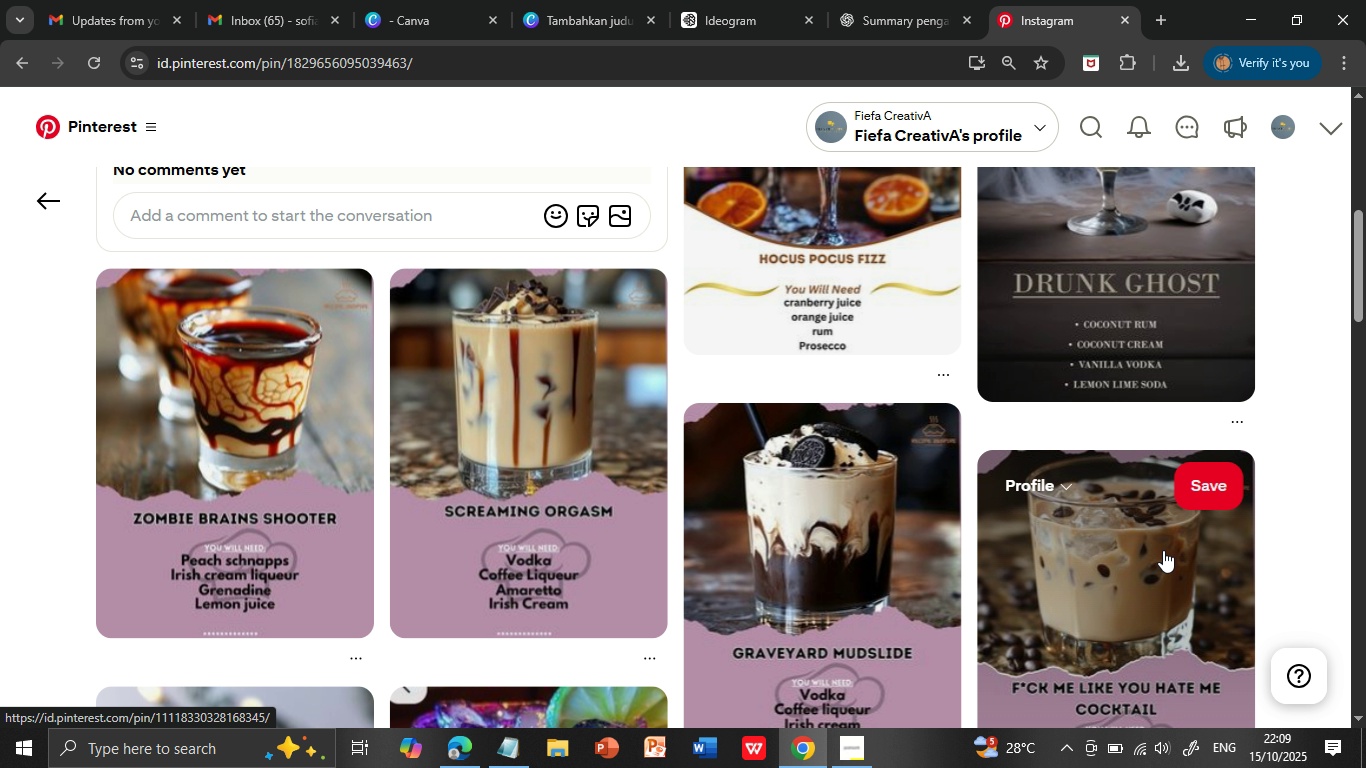 
wait(7.97)
 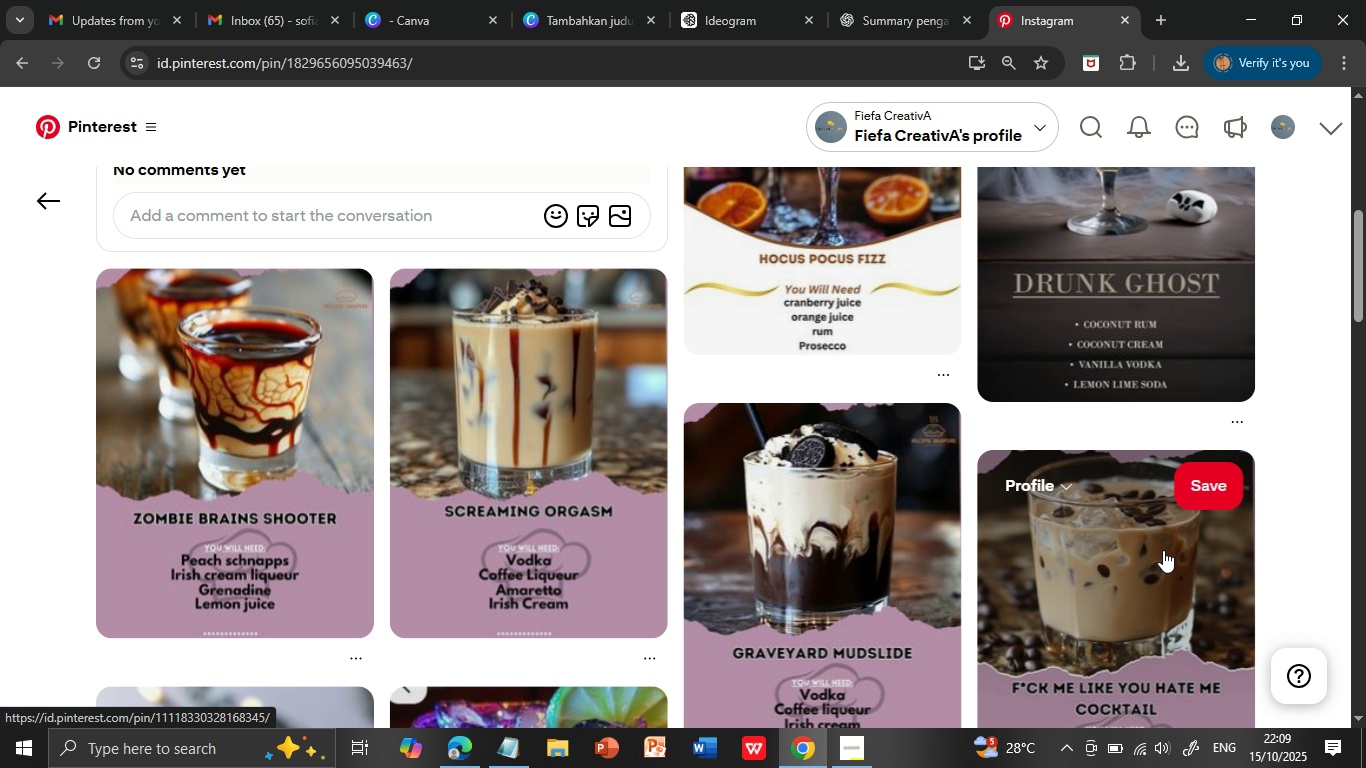 
scroll: coordinate [1163, 550], scroll_direction: down, amount: 1.0
 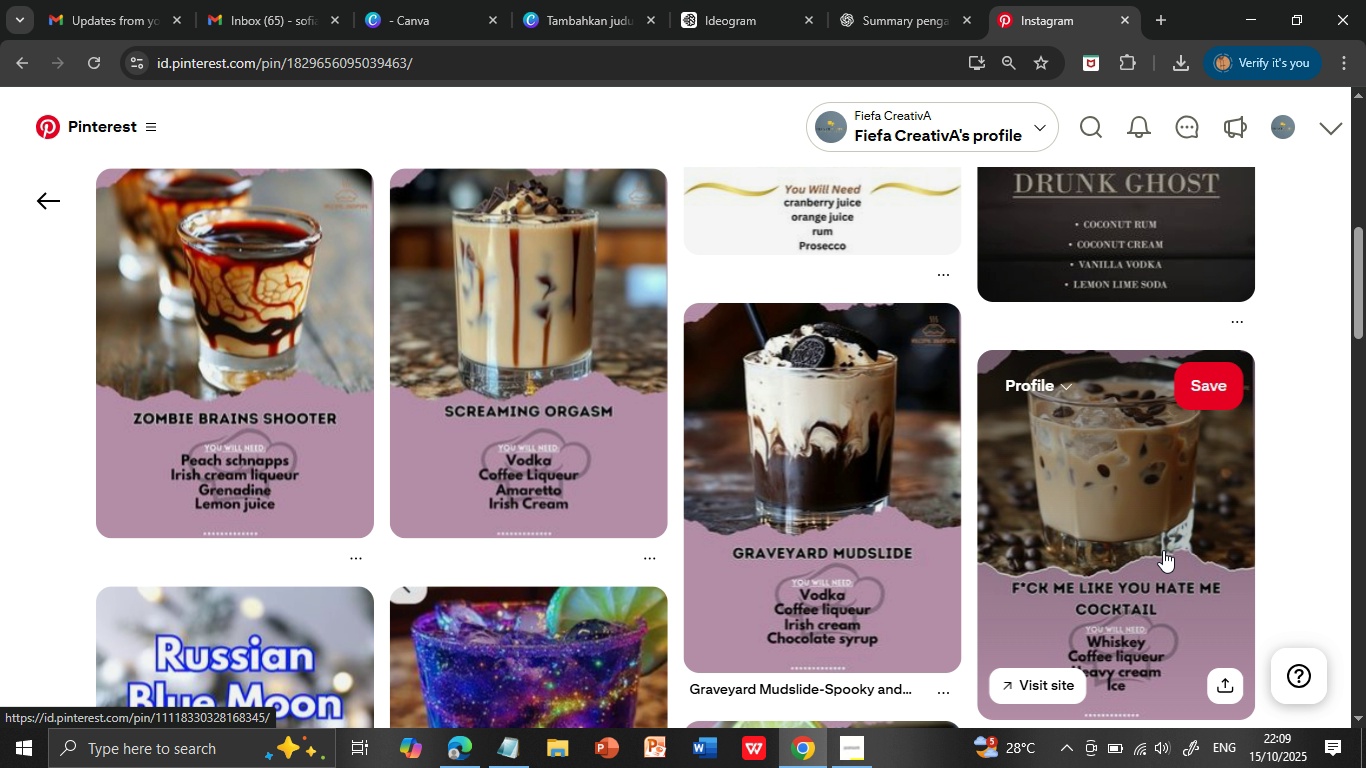 
wait(6.29)
 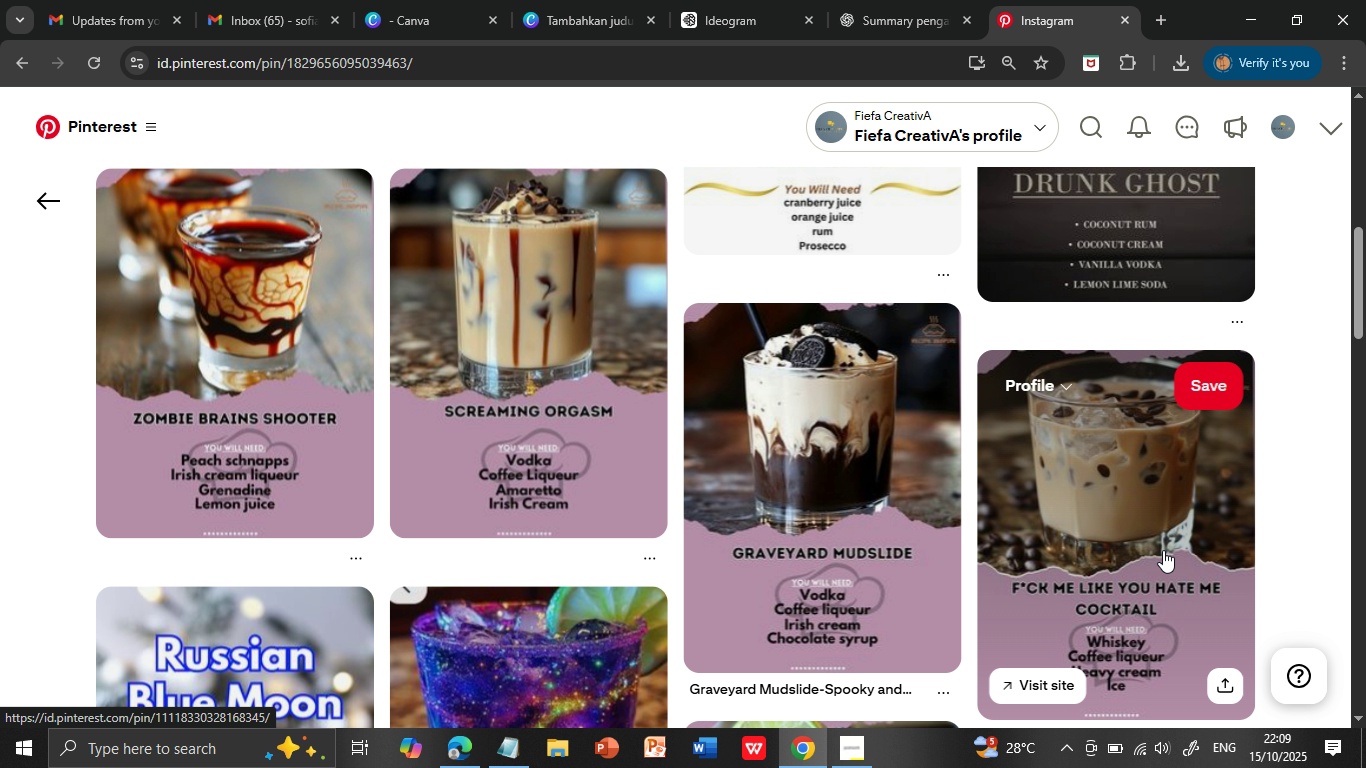 
scroll: coordinate [1161, 620], scroll_direction: down, amount: 3.0
 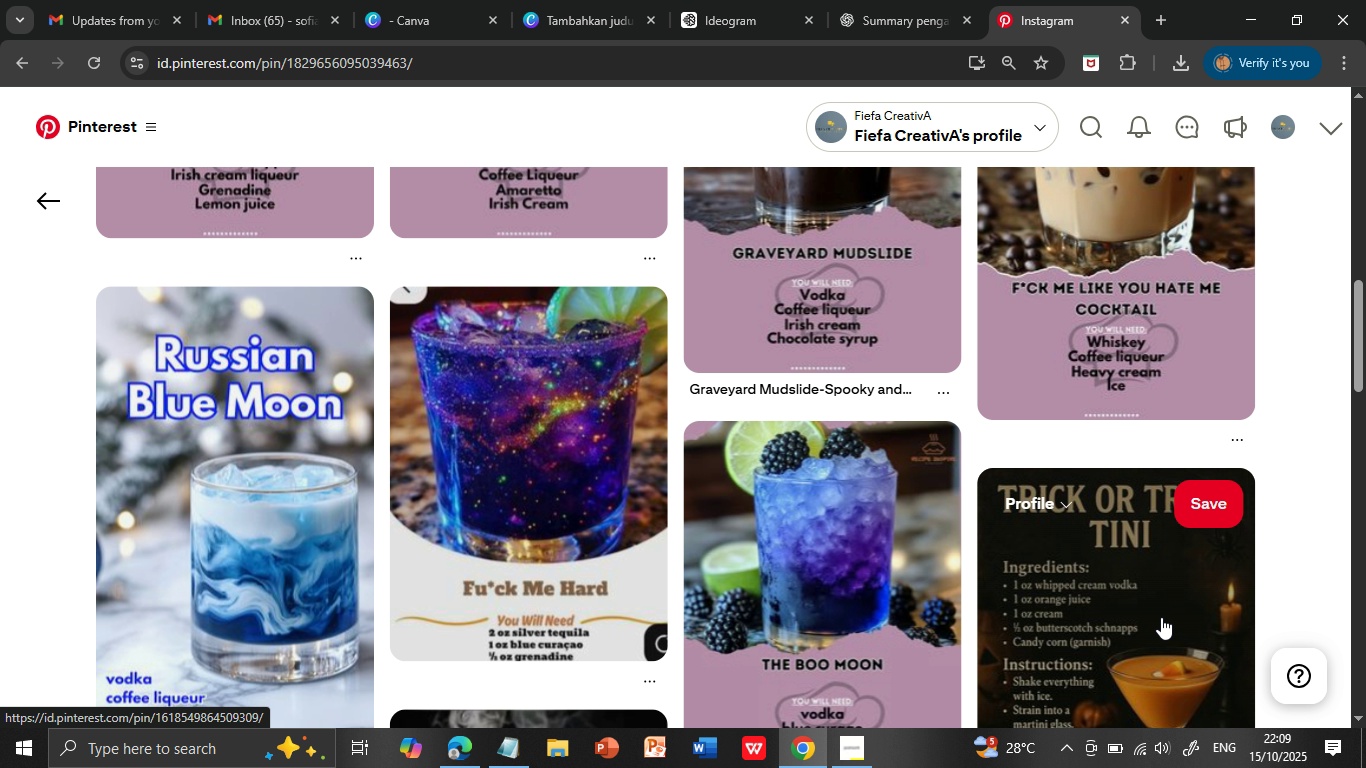 
wait(6.11)
 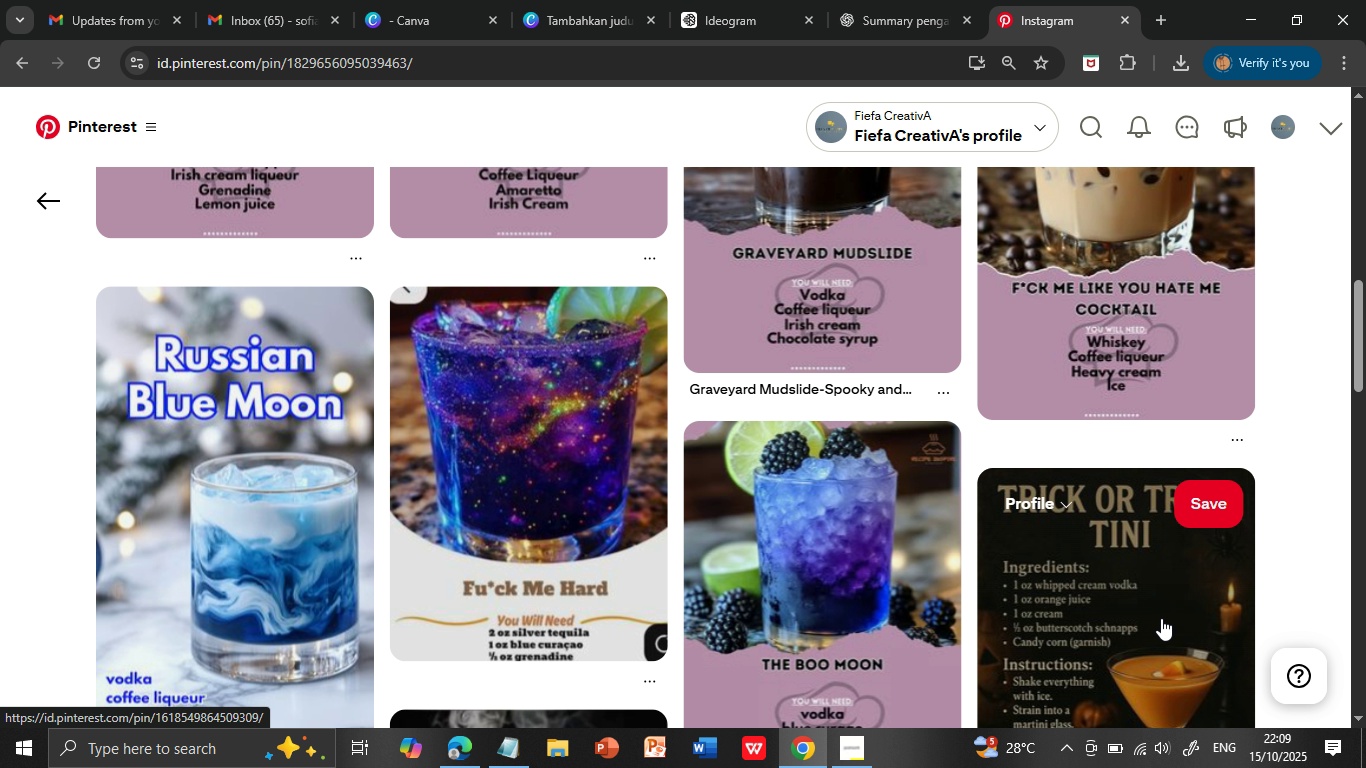 
scroll: coordinate [1161, 617], scroll_direction: down, amount: 1.0
 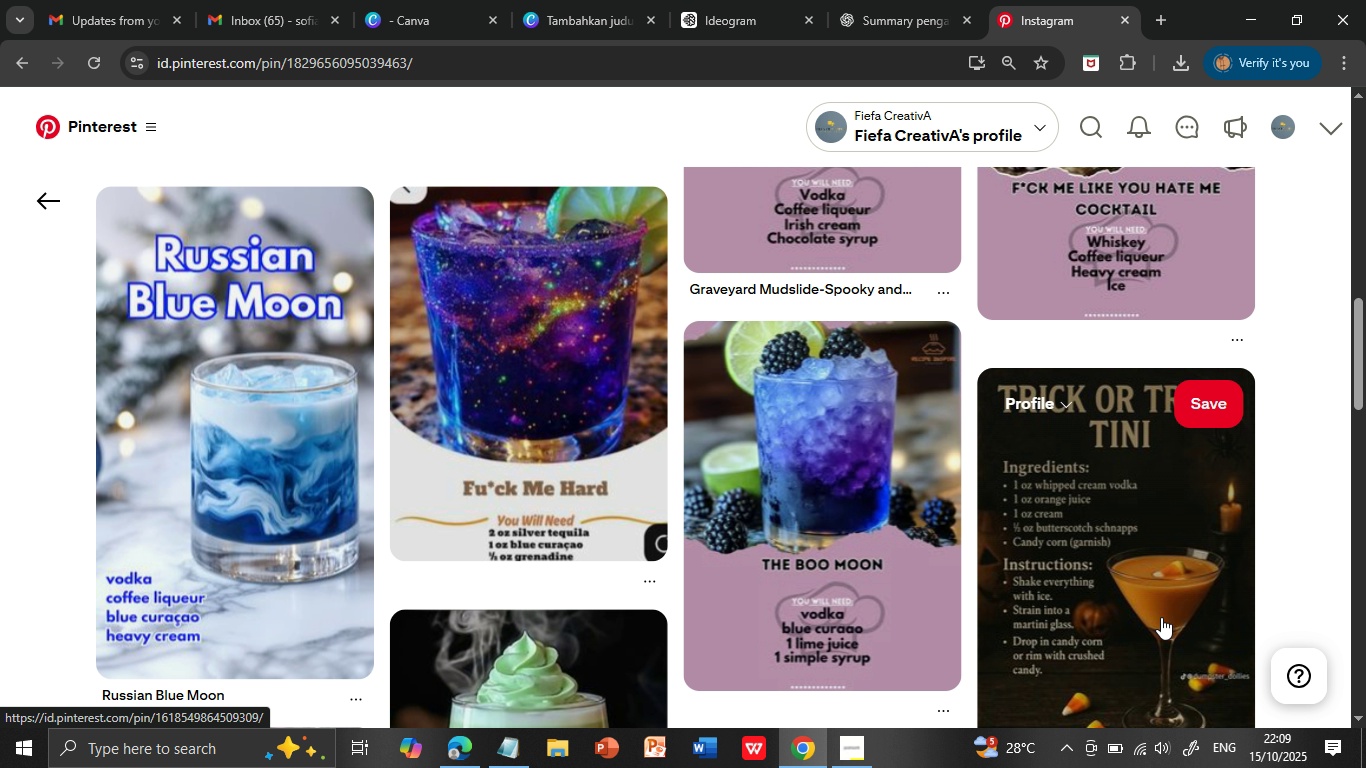 
wait(11.95)
 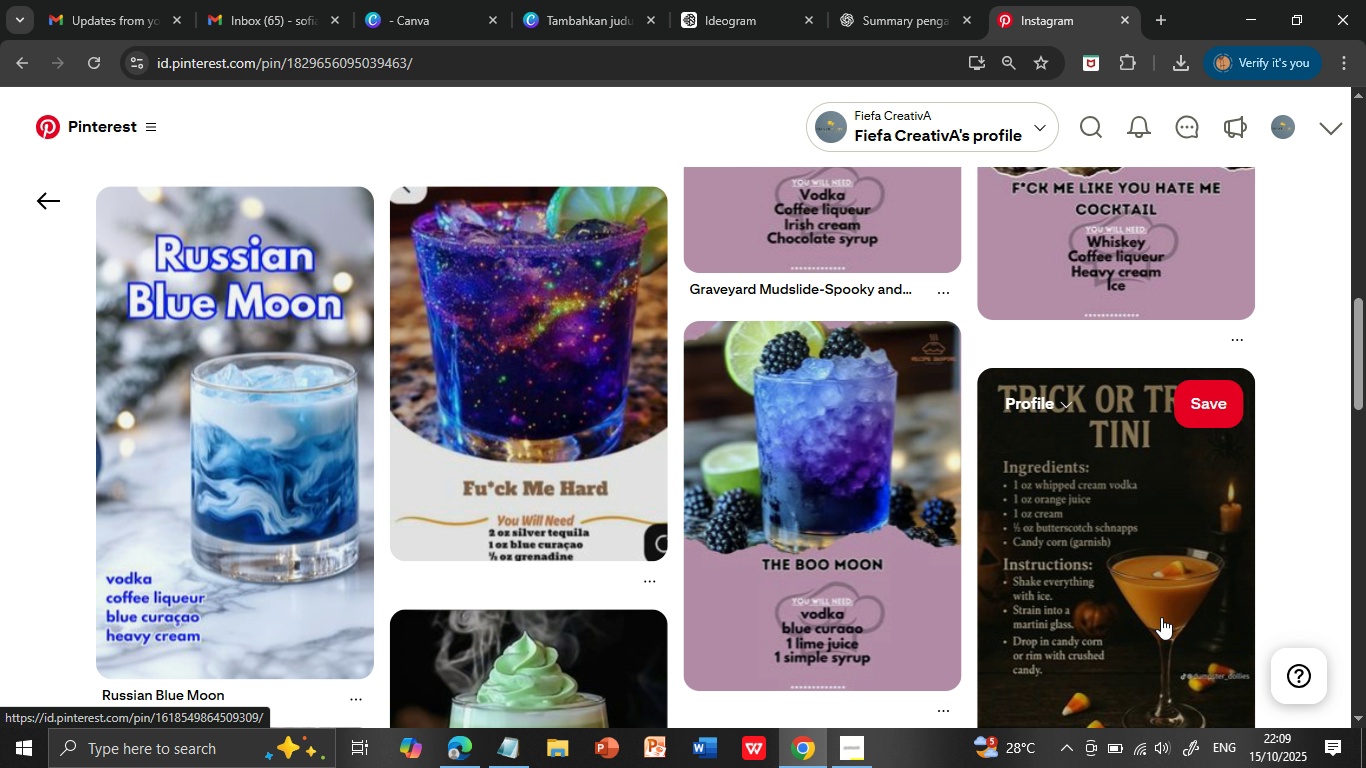 
scroll: coordinate [1161, 617], scroll_direction: down, amount: 1.0
 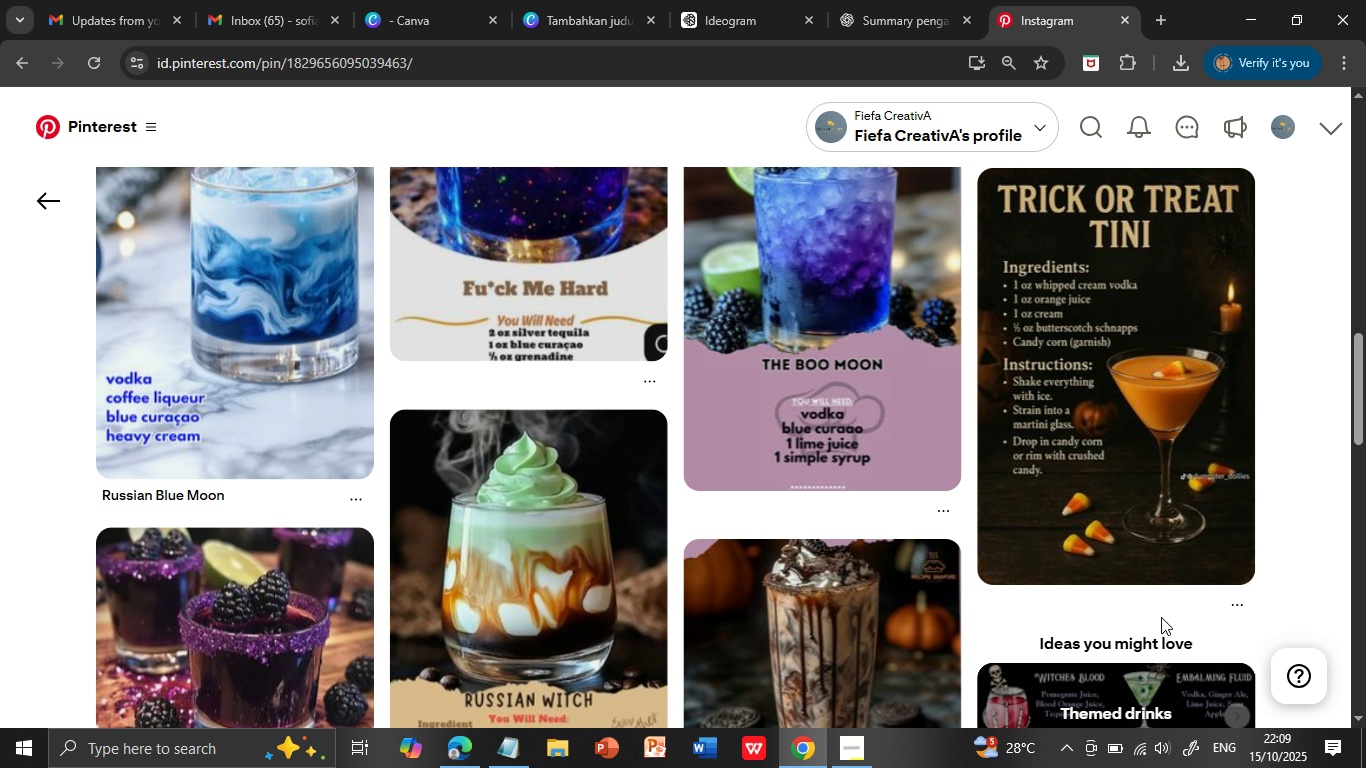 
wait(5.44)
 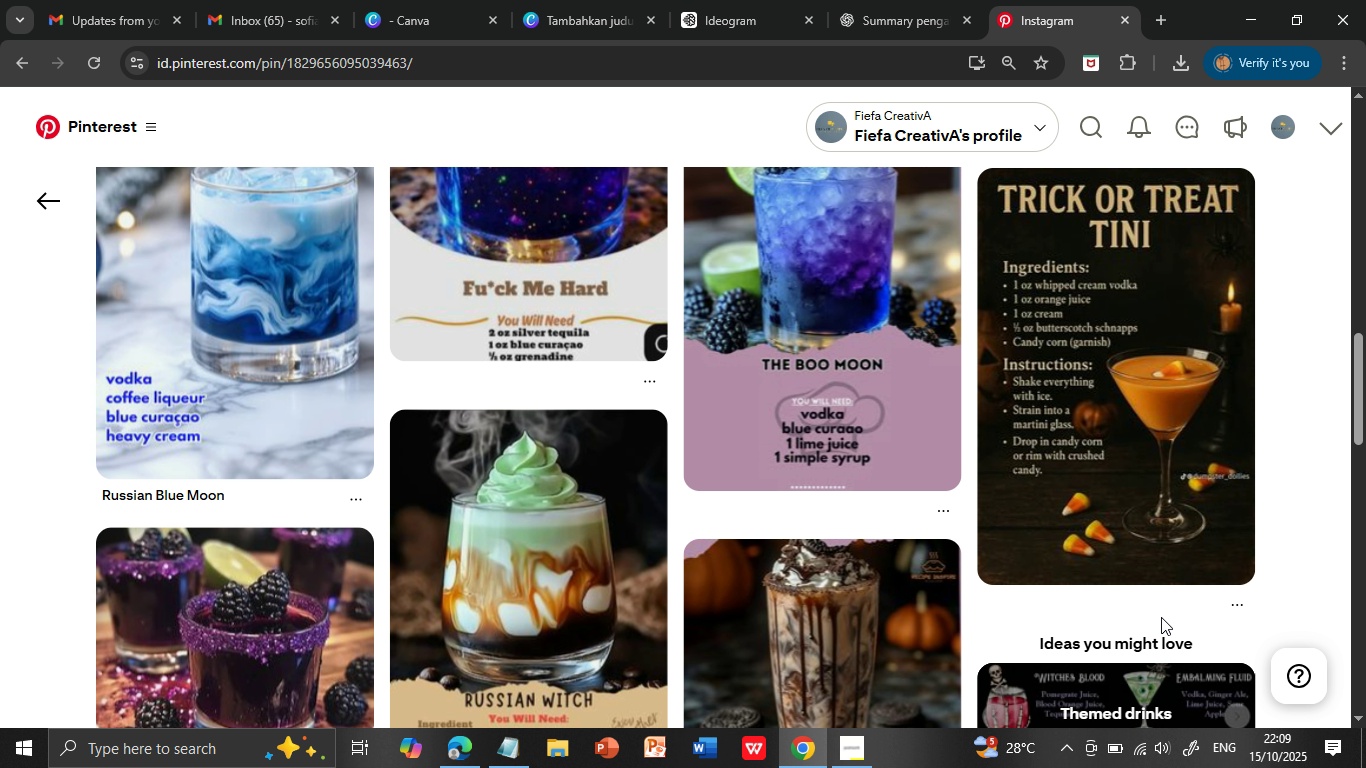 
scroll: coordinate [1161, 617], scroll_direction: down, amount: 5.0
 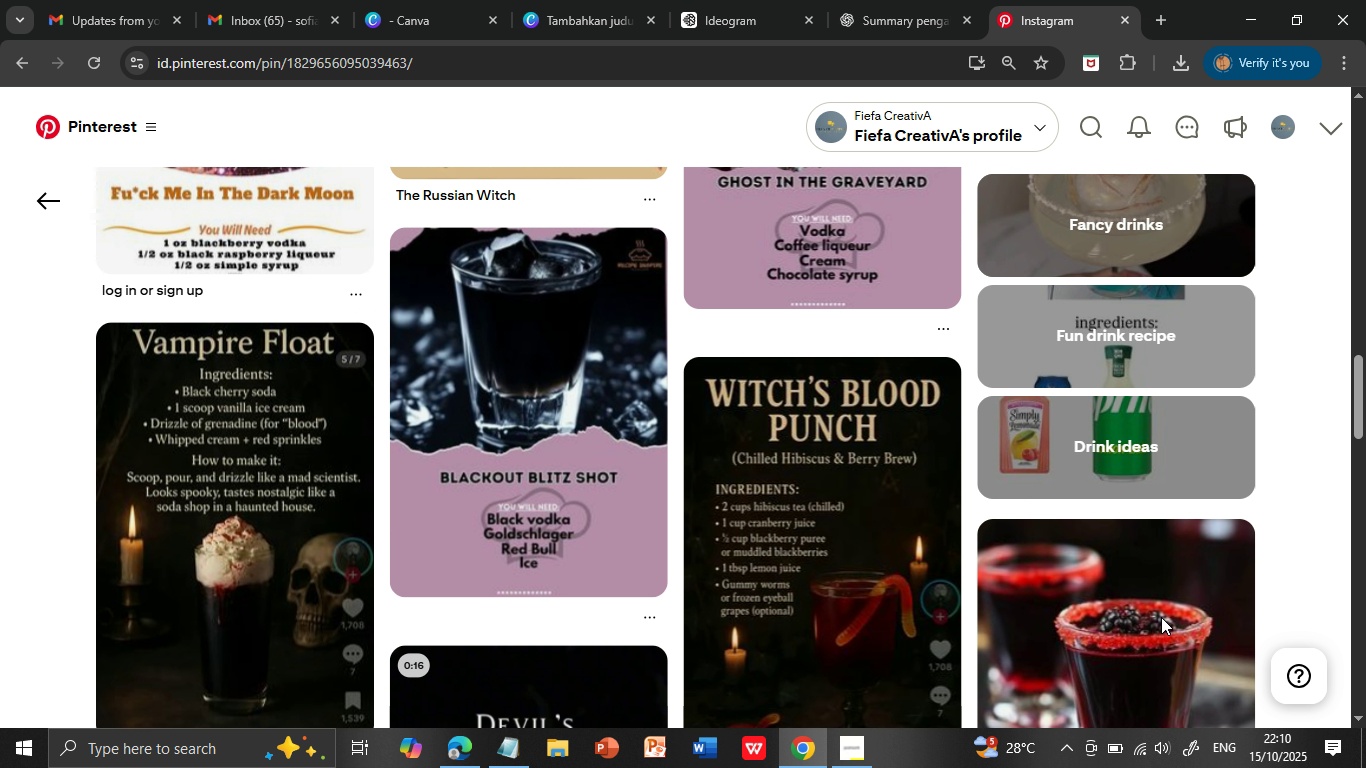 
scroll: coordinate [1161, 617], scroll_direction: down, amount: 1.0
 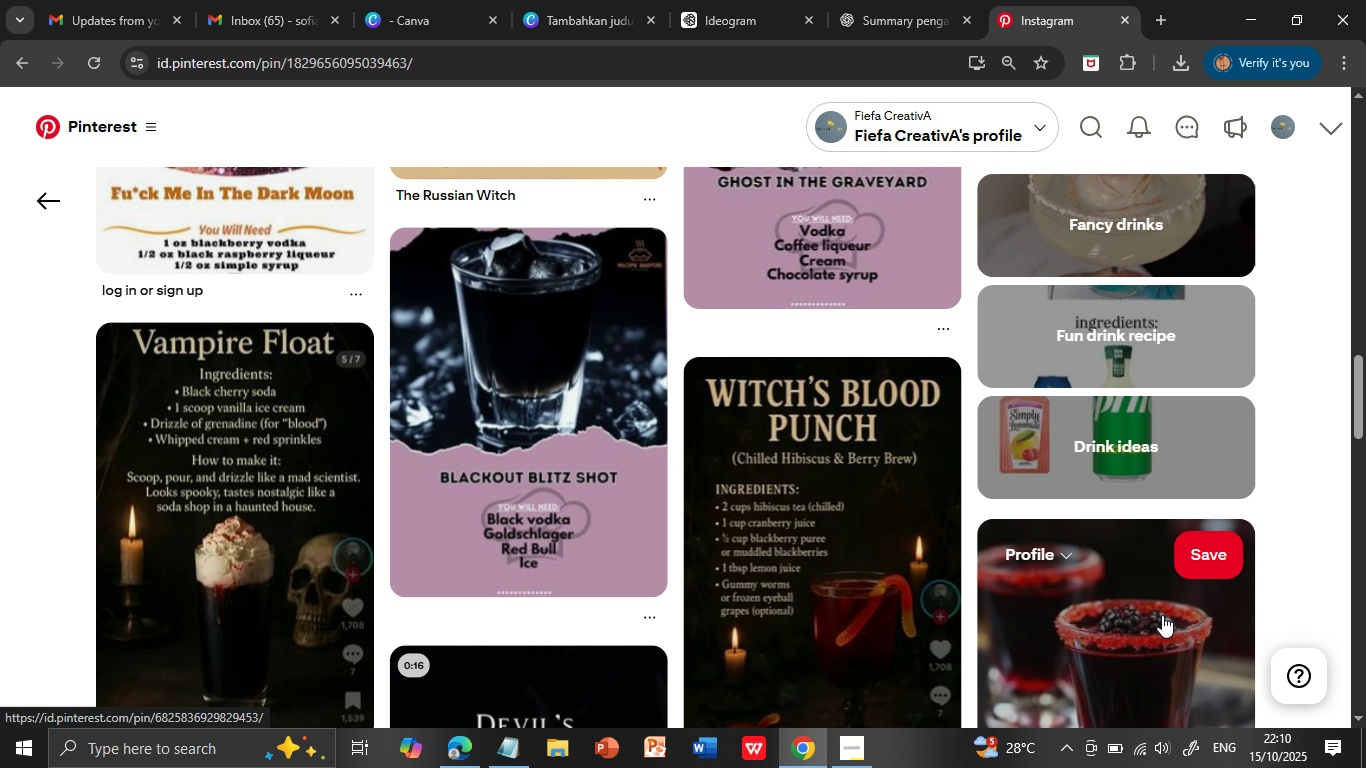 
wait(11.39)
 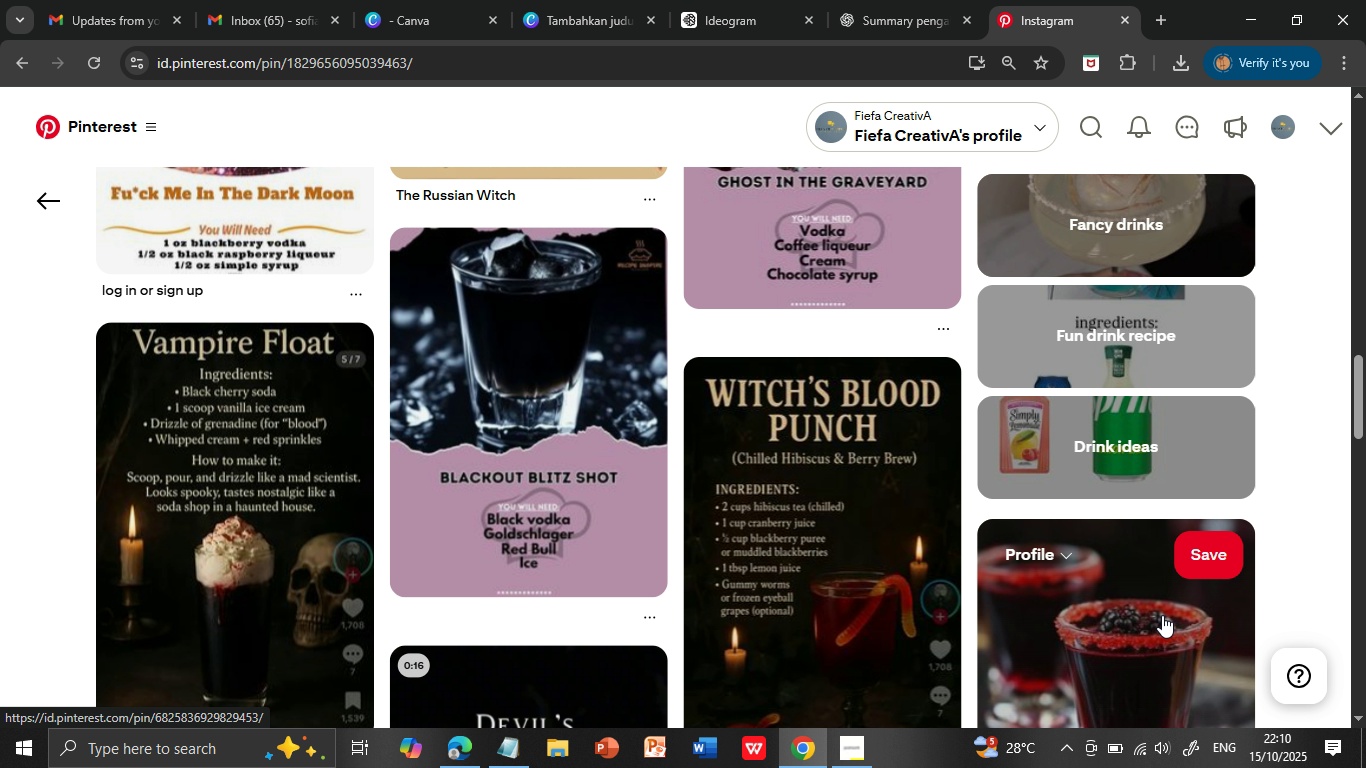 
scroll: coordinate [1162, 615], scroll_direction: down, amount: 3.0
 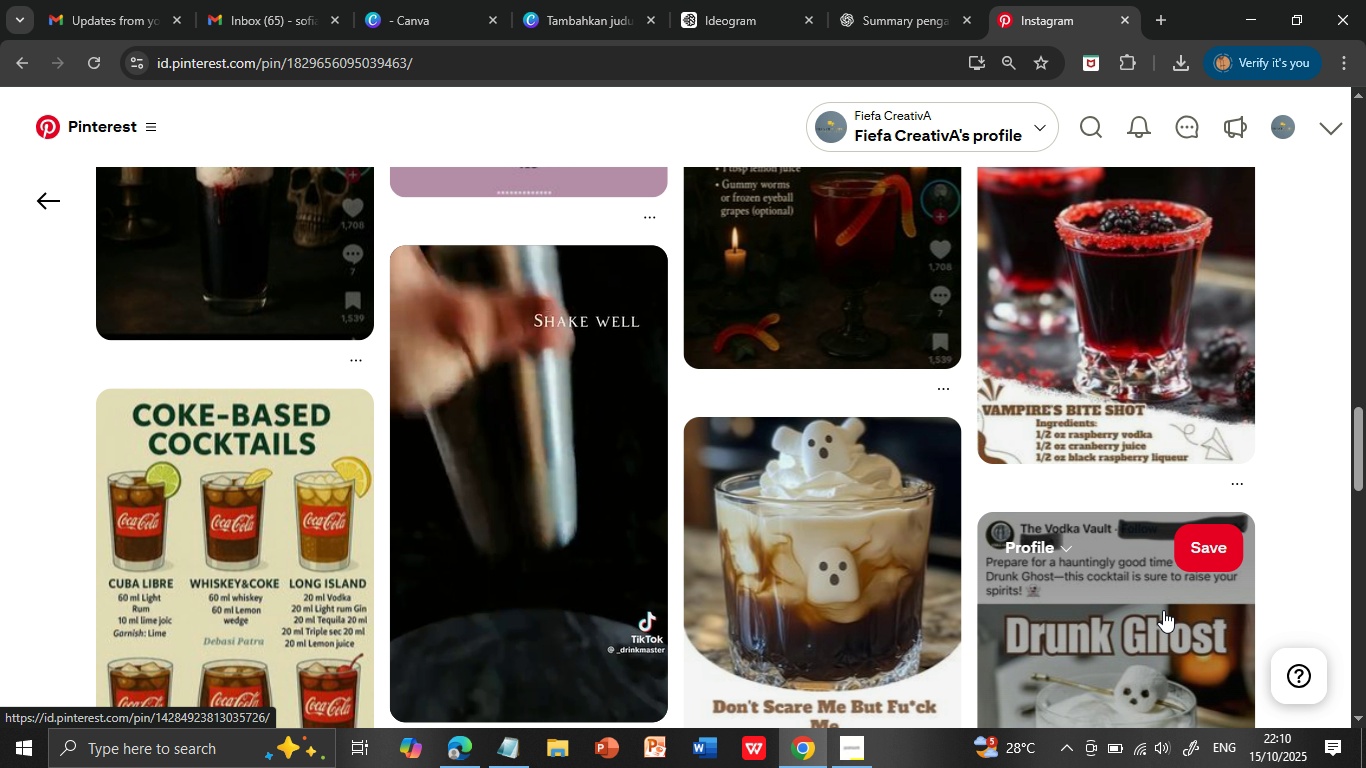 
wait(7.99)
 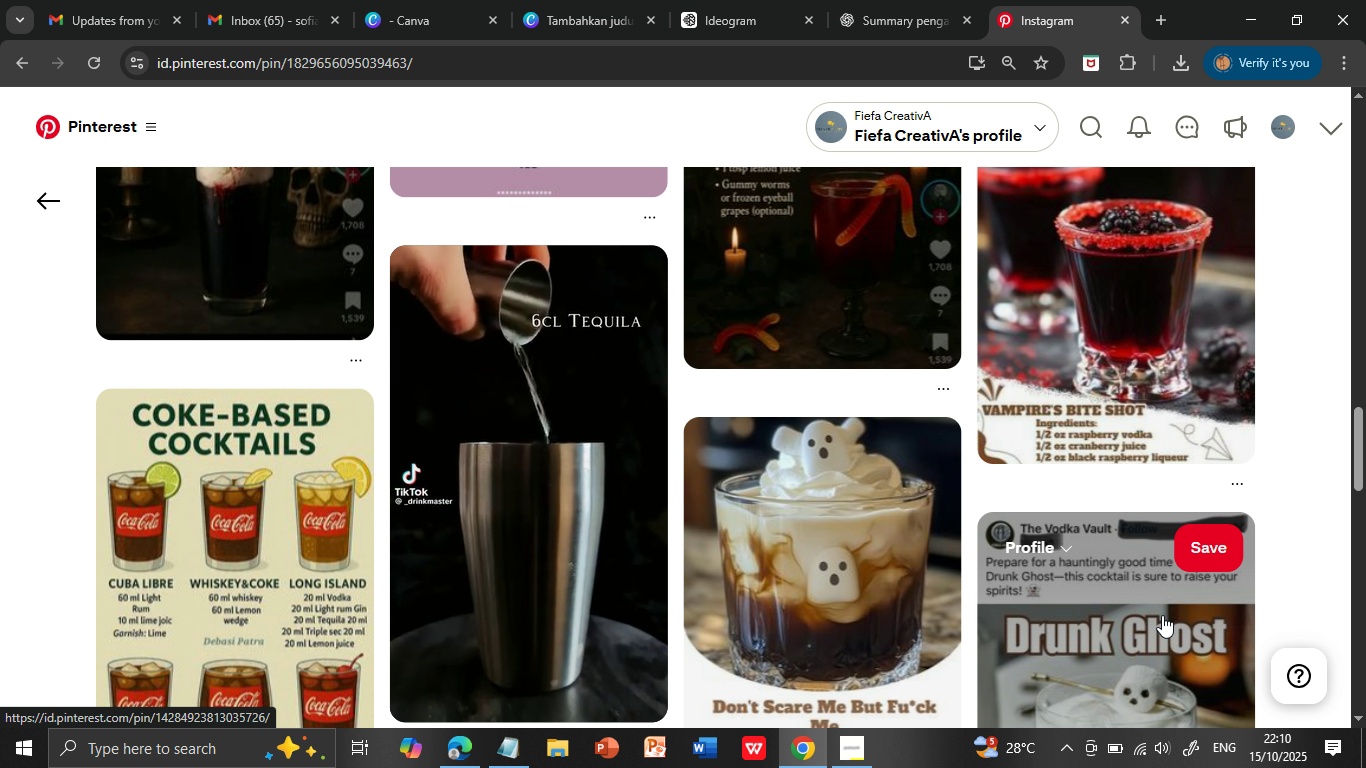 
scroll: coordinate [1164, 609], scroll_direction: down, amount: 4.0
 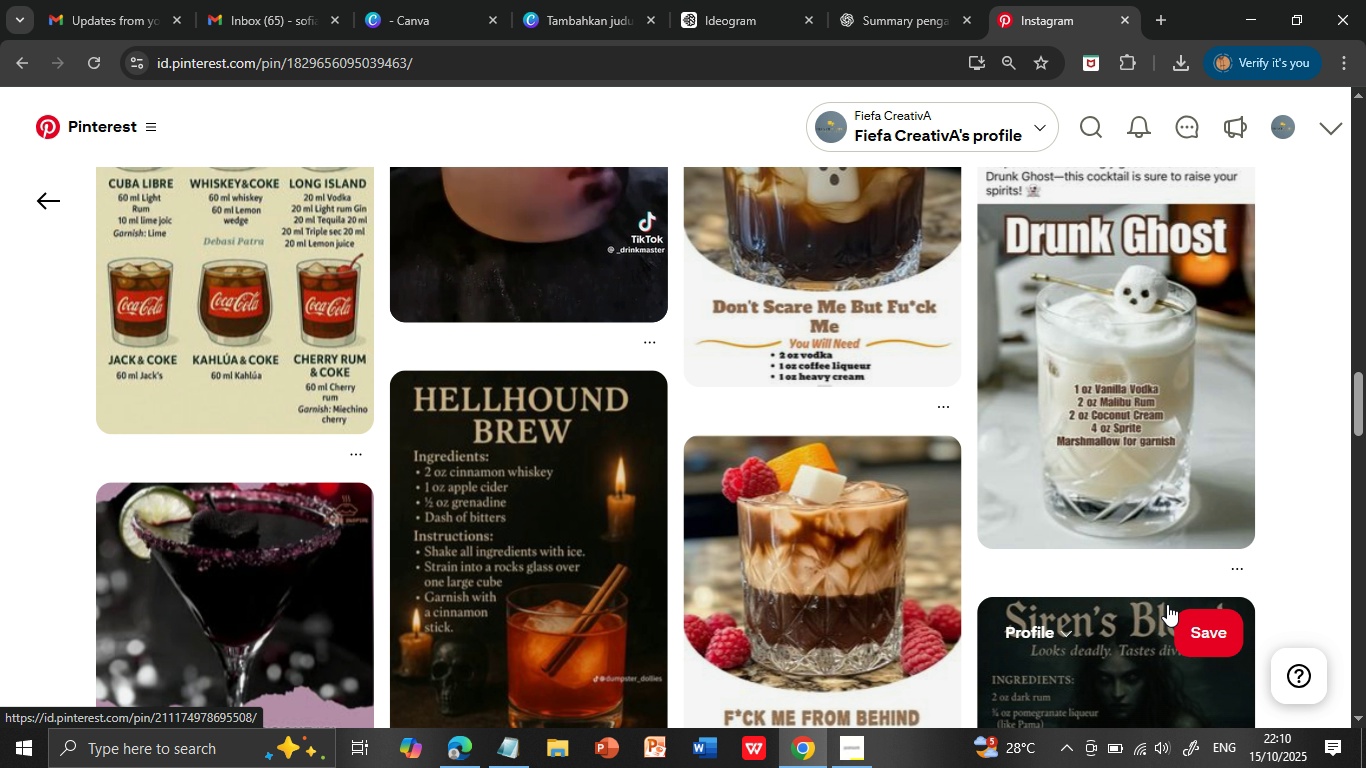 
wait(8.66)
 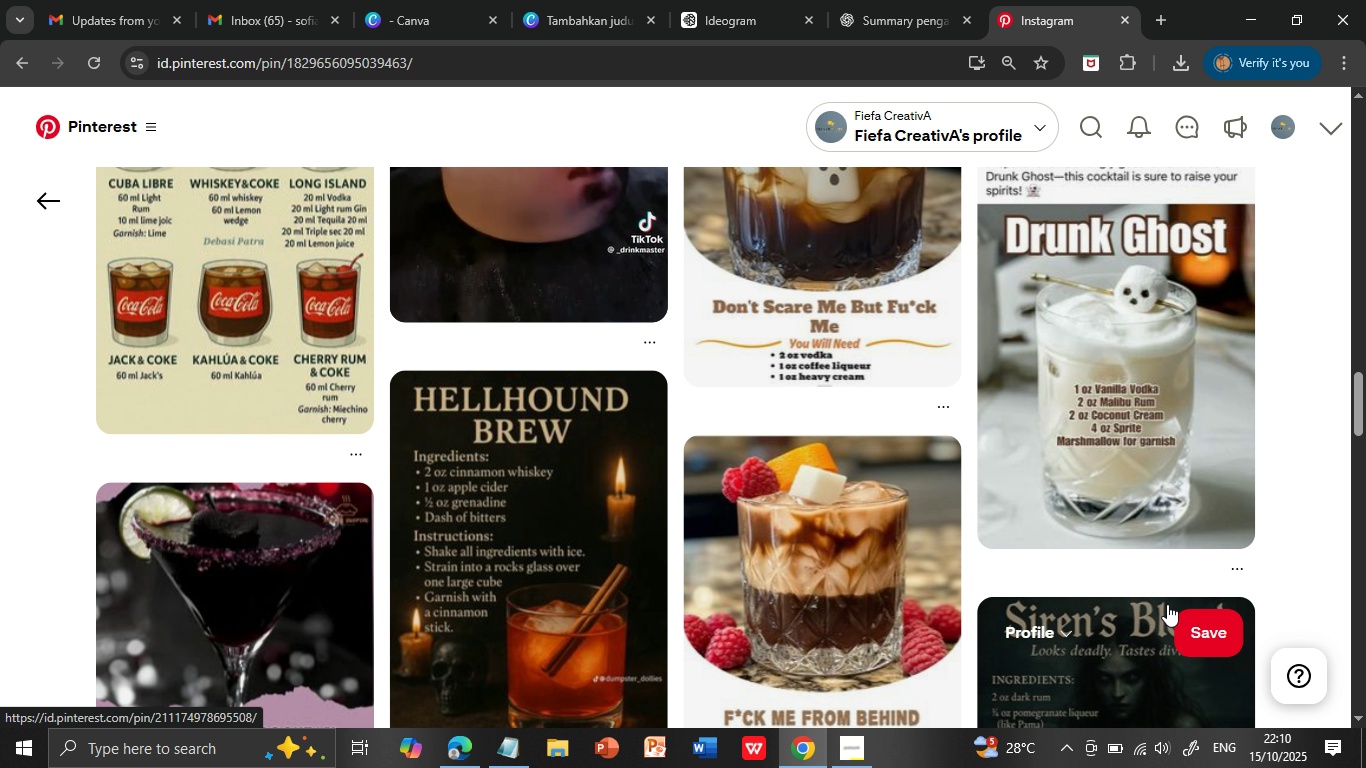 
scroll: coordinate [1167, 604], scroll_direction: down, amount: 2.0
 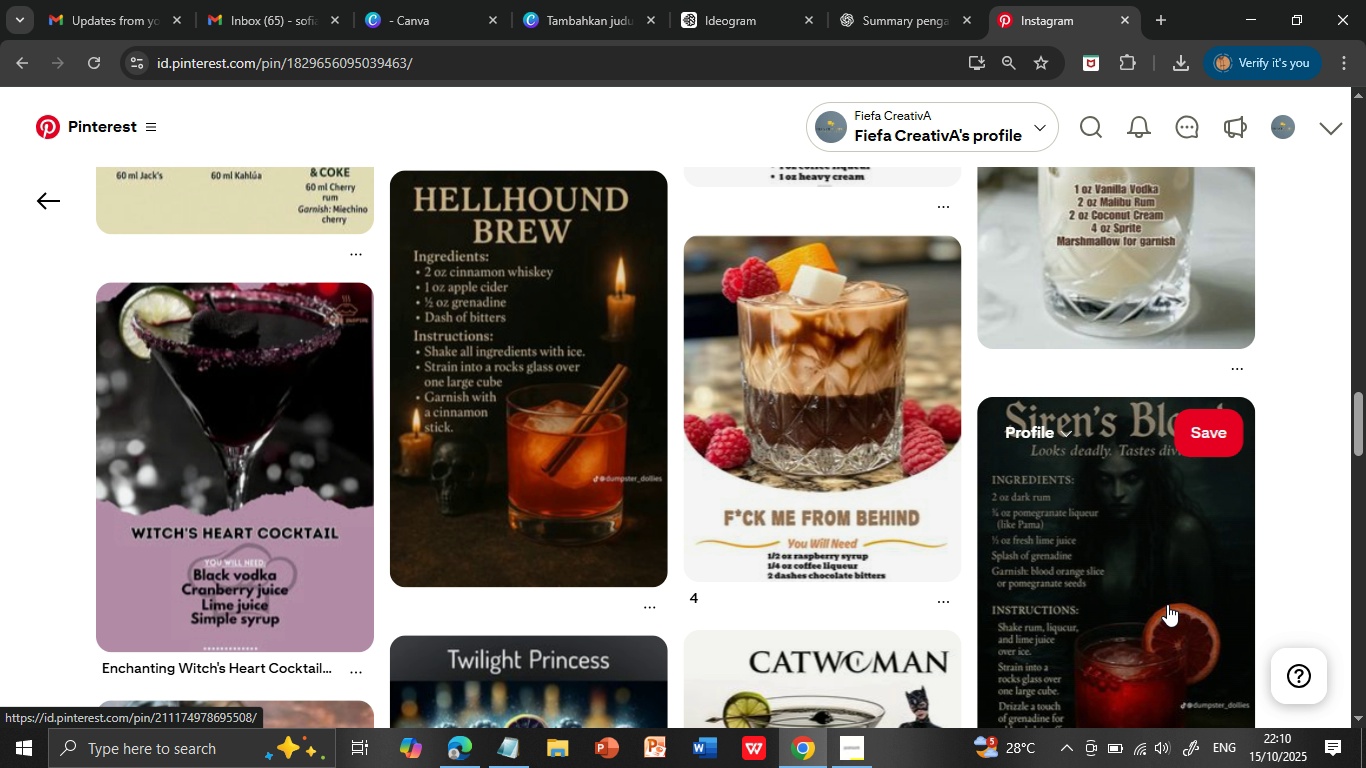 
wait(6.05)
 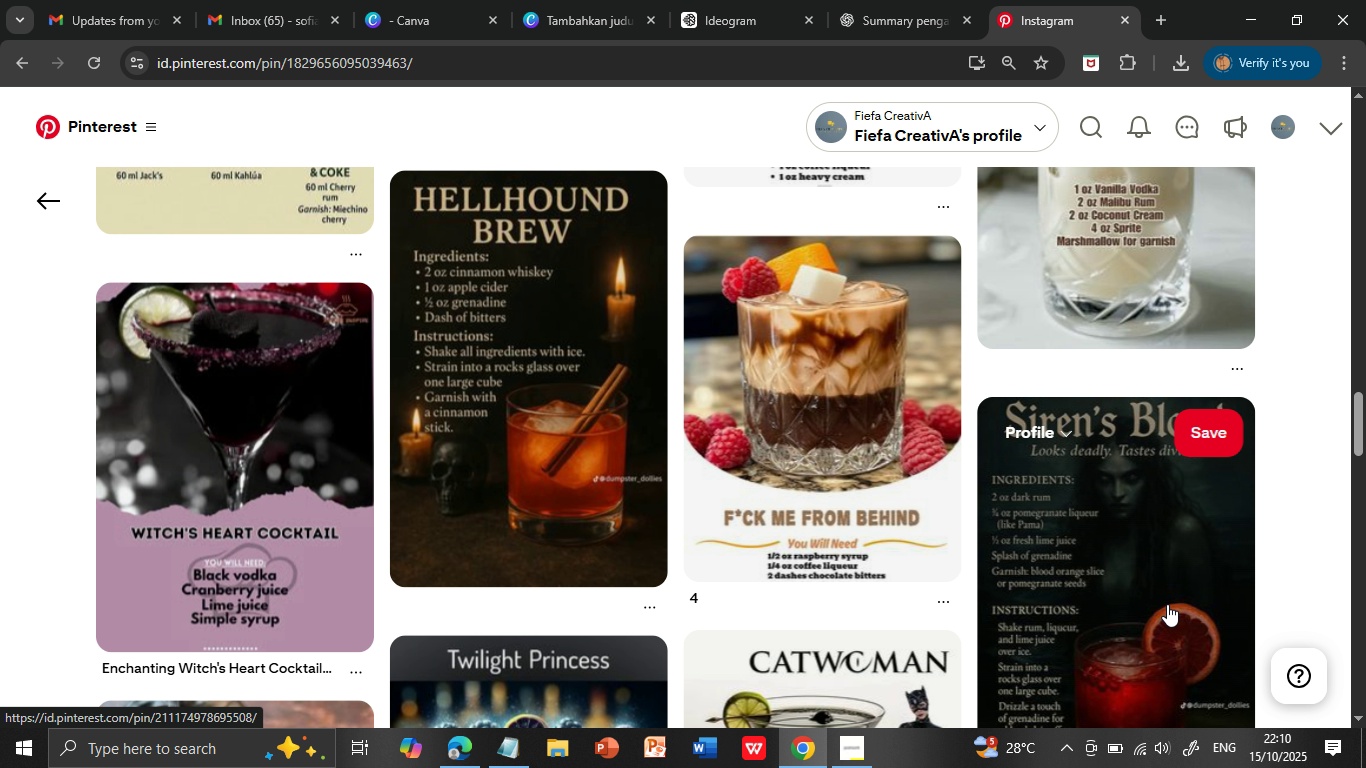 
scroll: coordinate [1167, 604], scroll_direction: down, amount: 5.0
 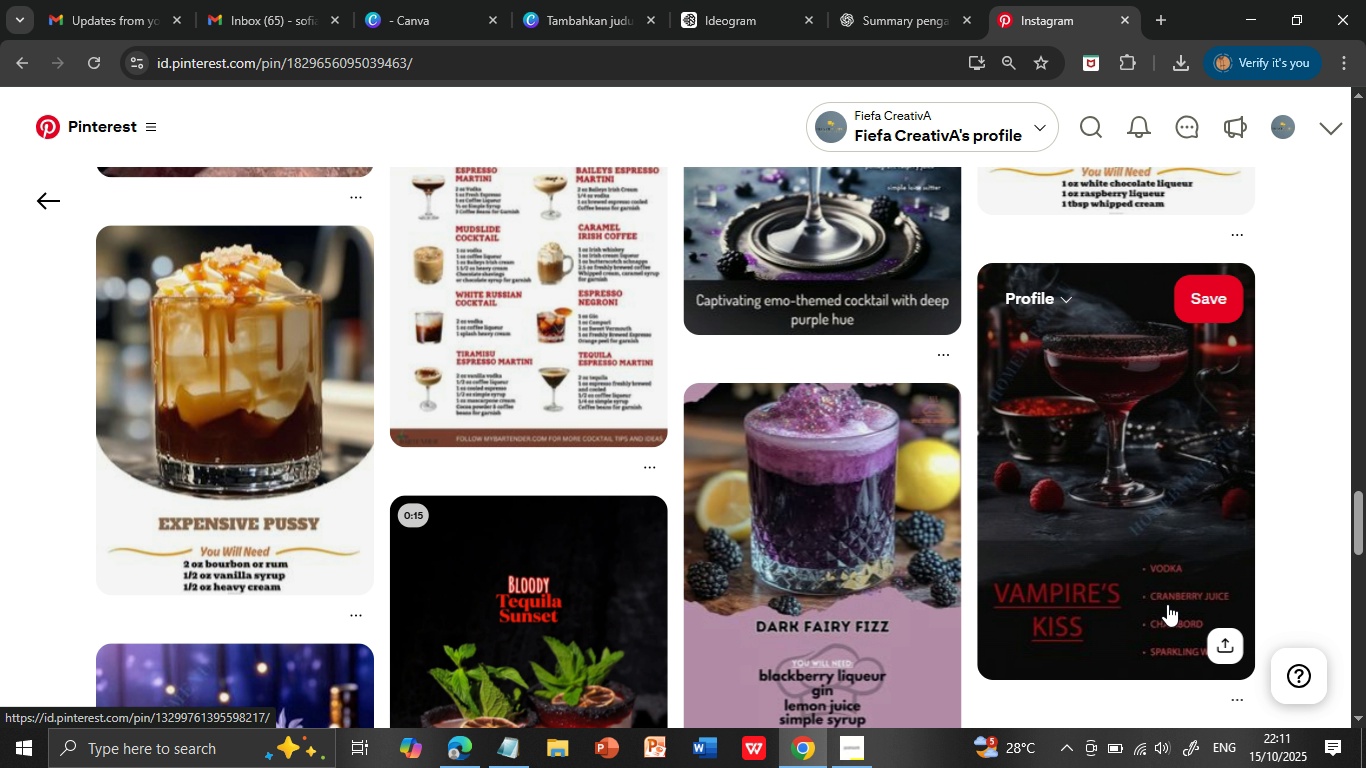 
wait(5.02)
 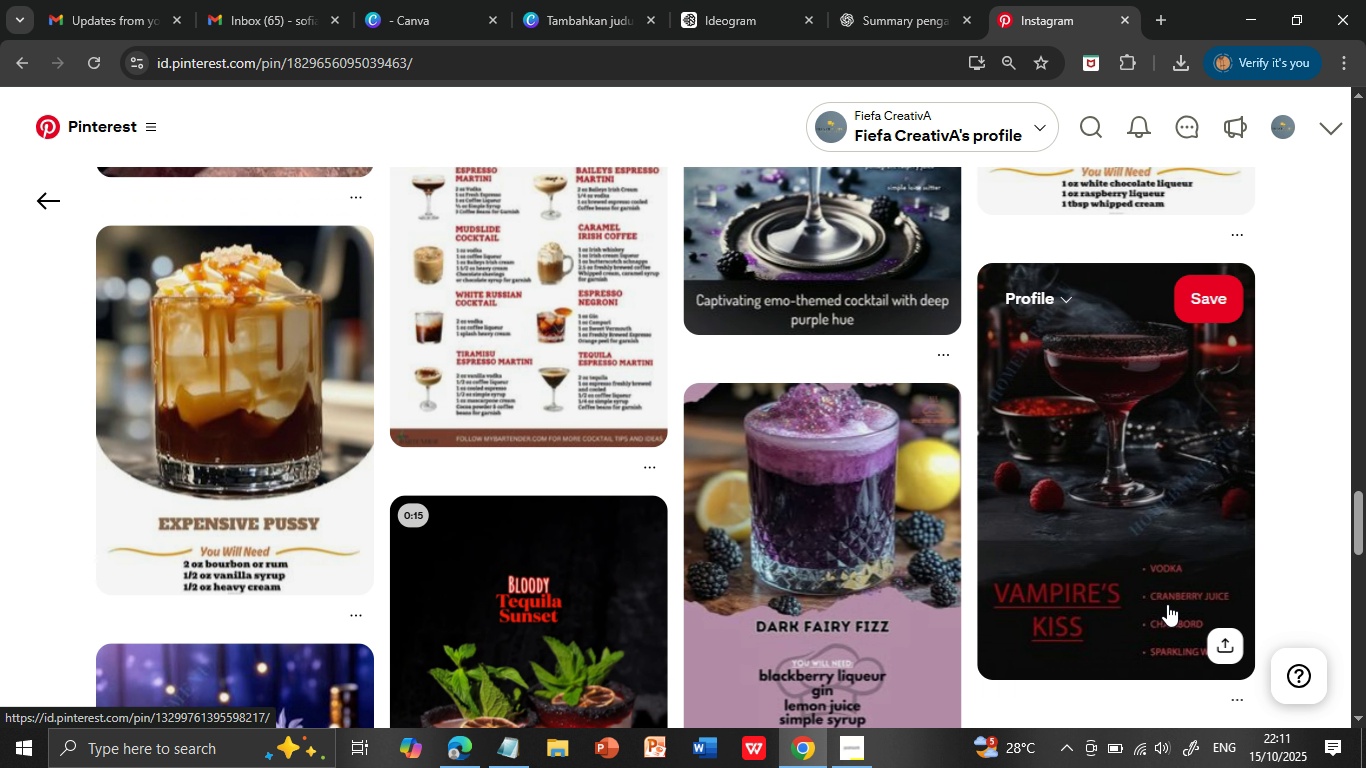 
scroll: coordinate [1167, 604], scroll_direction: down, amount: 7.0
 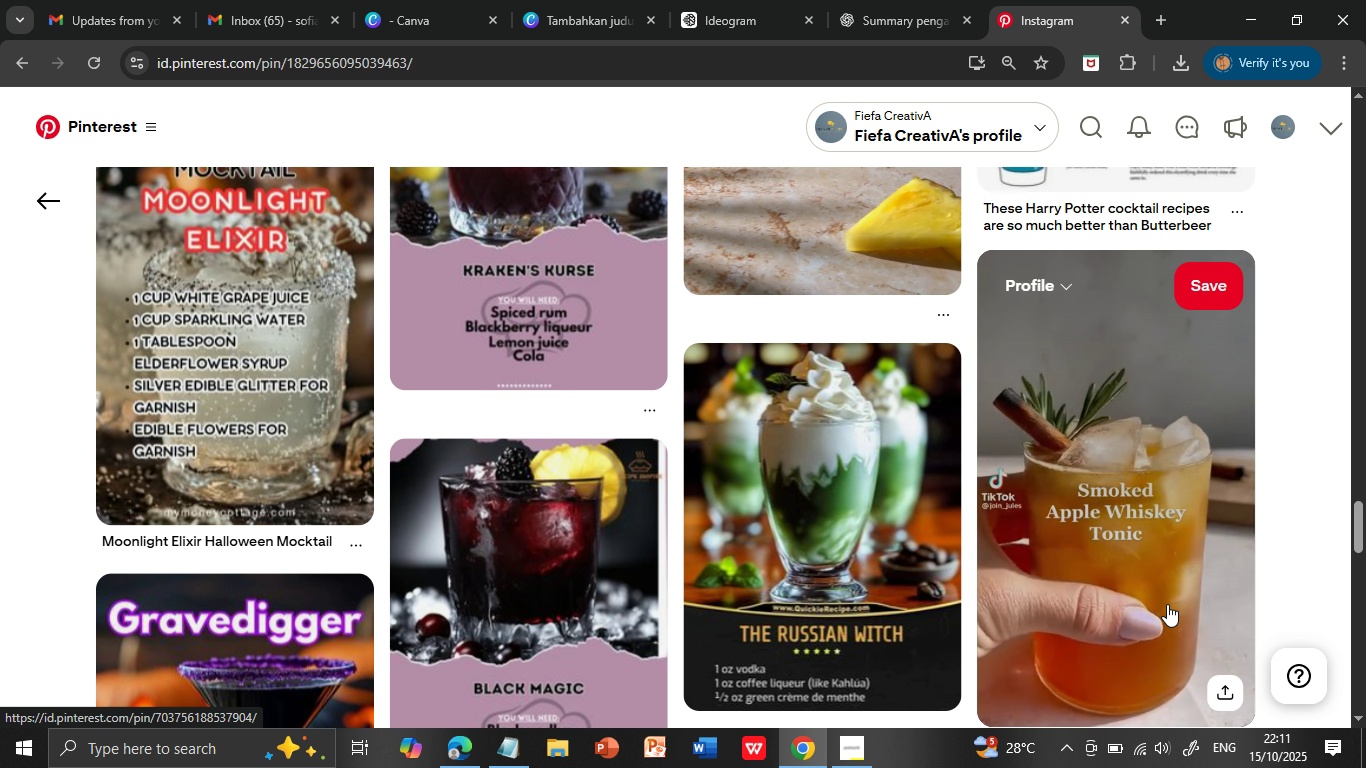 
scroll: coordinate [1167, 604], scroll_direction: down, amount: 5.0
 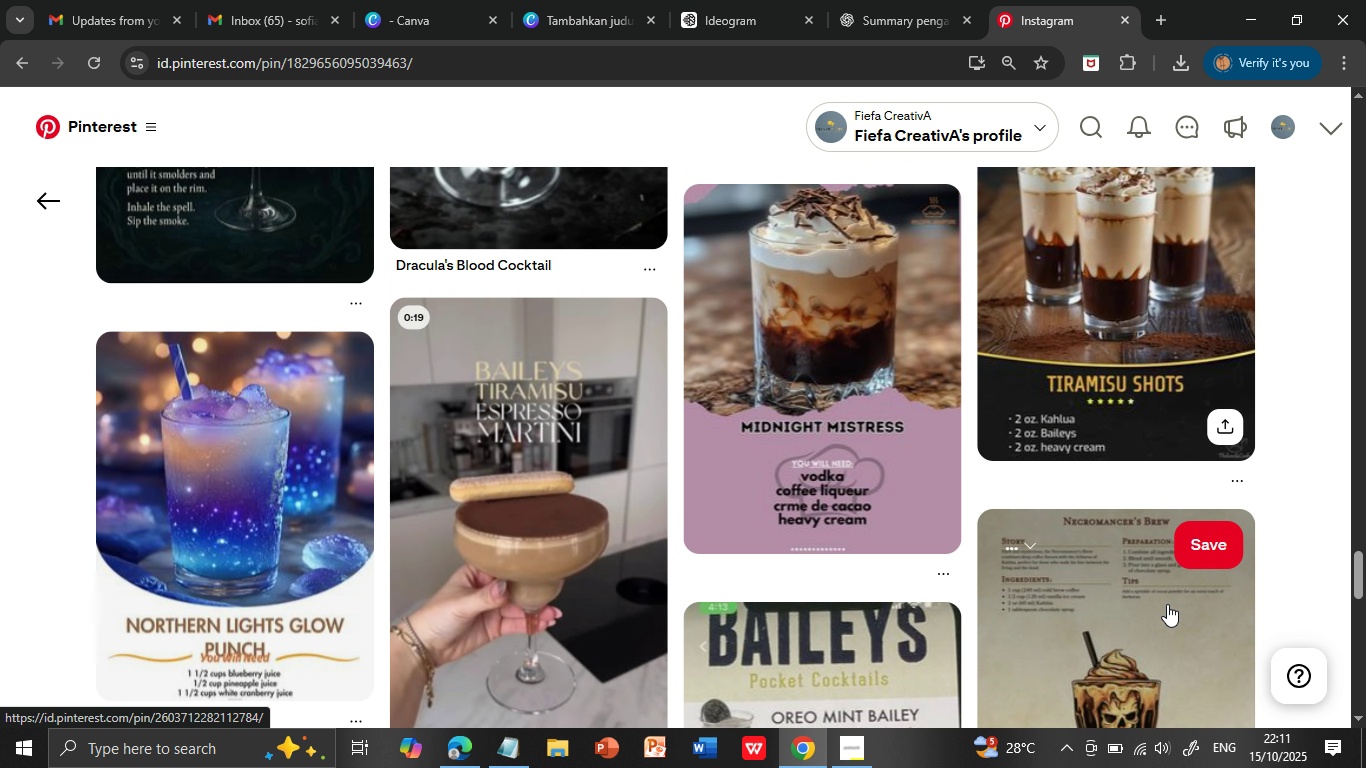 
scroll: coordinate [1167, 604], scroll_direction: down, amount: 1.0
 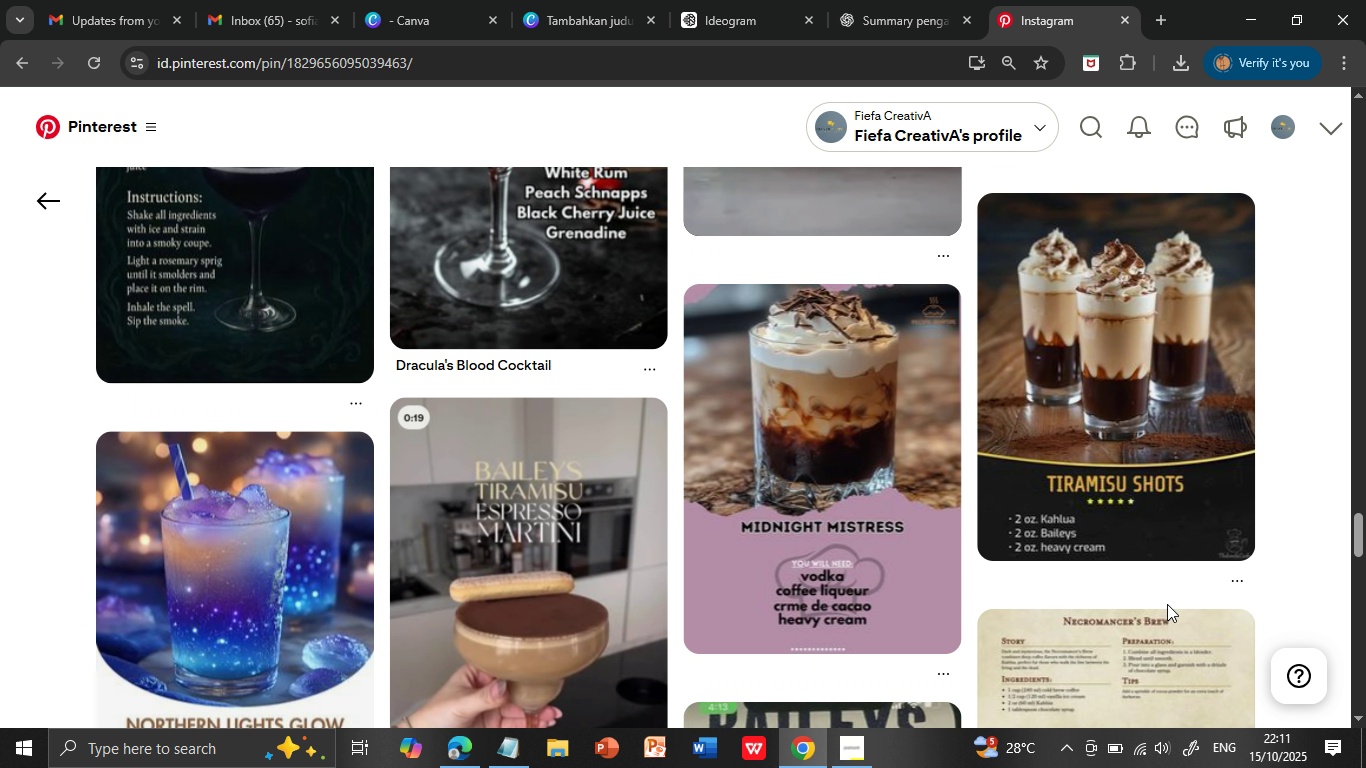 
scroll: coordinate [1167, 604], scroll_direction: up, amount: 2.0
 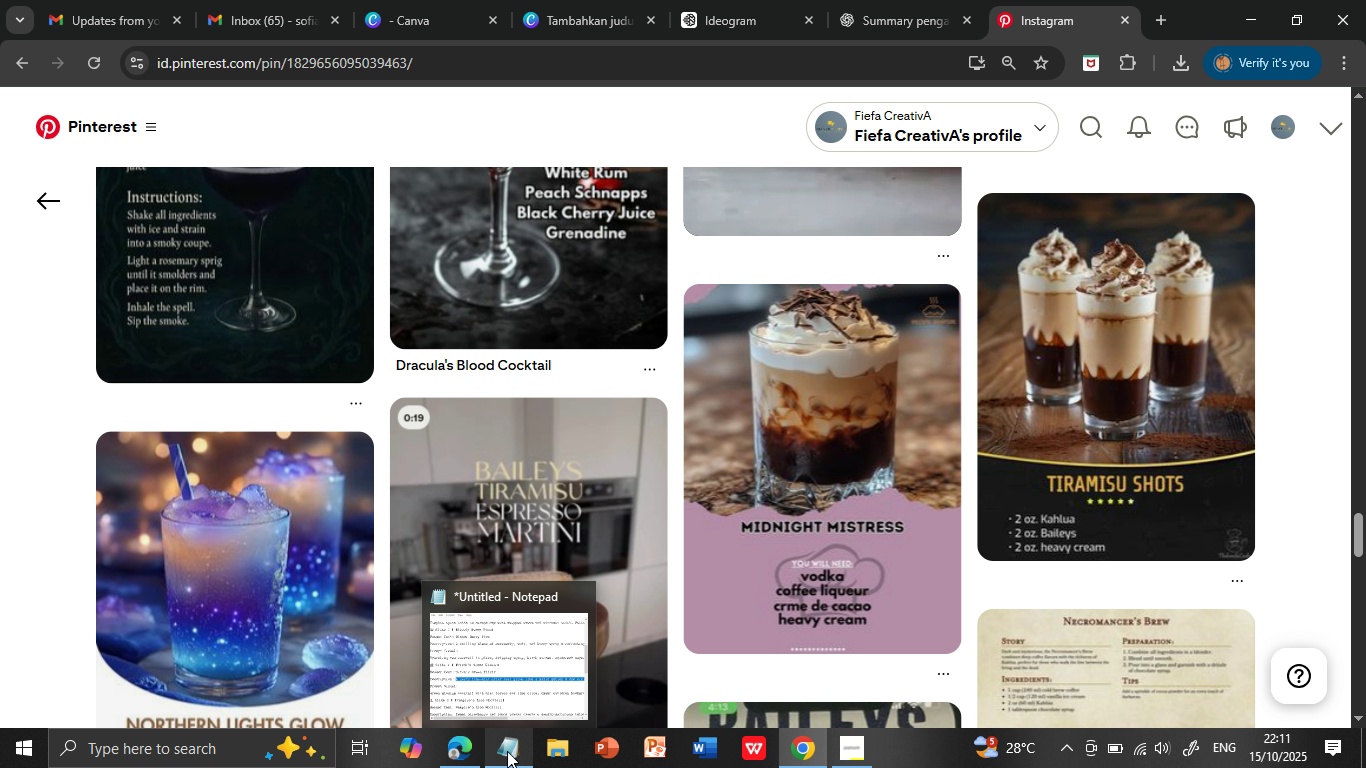 
wait(7.47)
 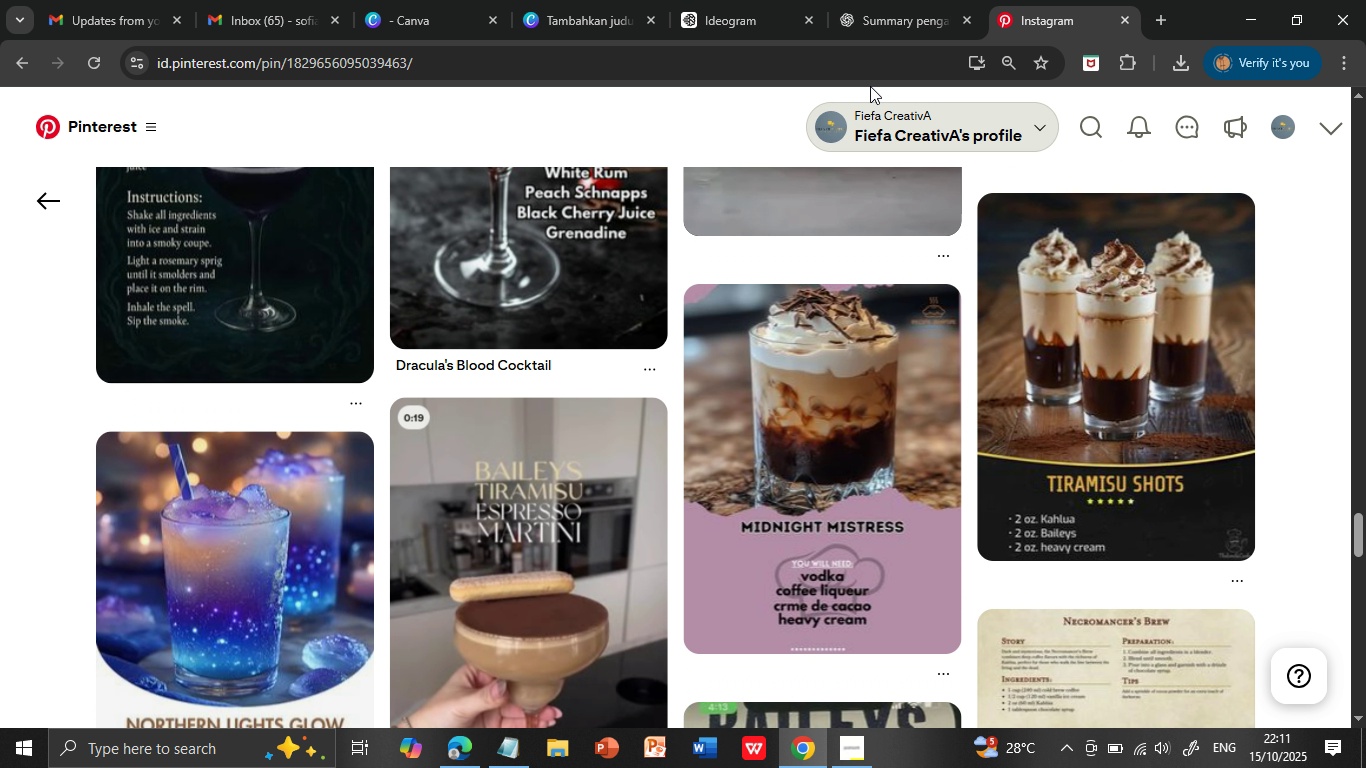 
left_click([507, 751])
 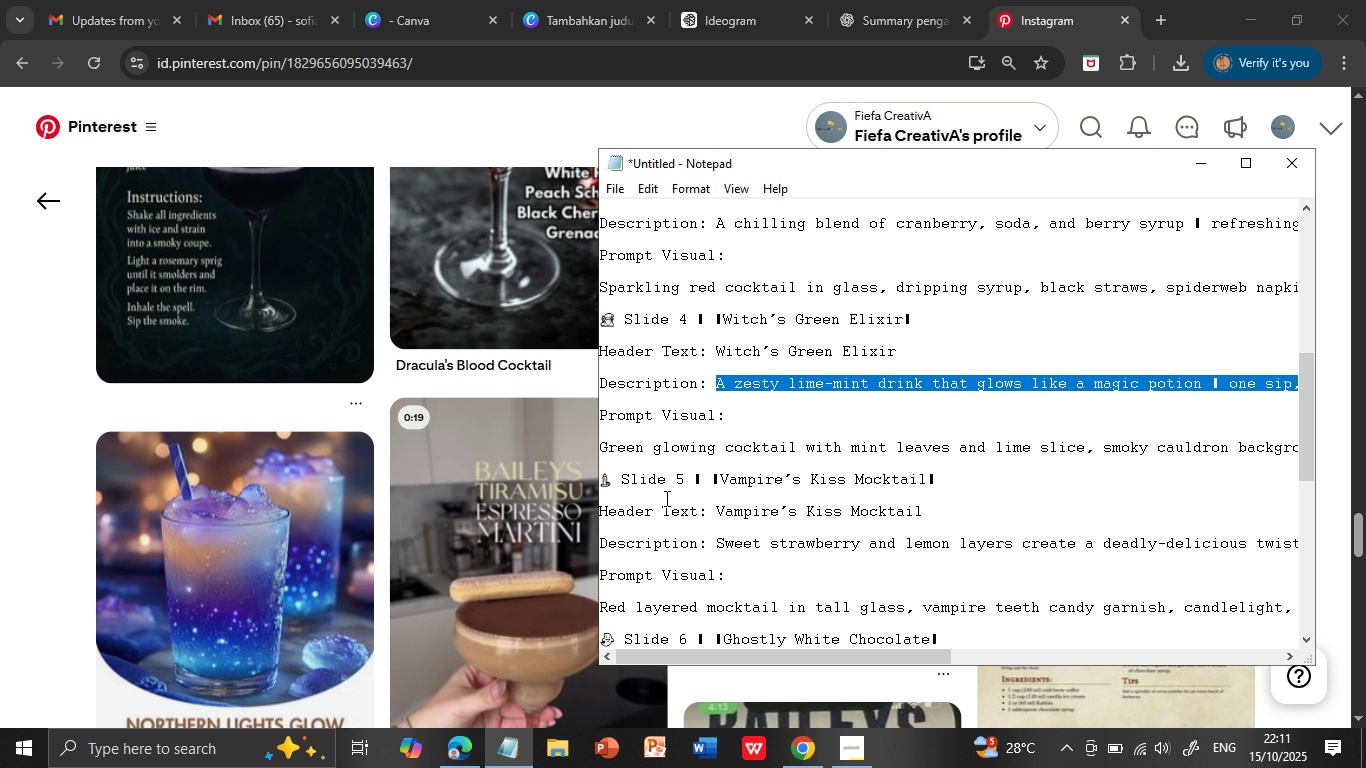 
scroll: coordinate [665, 498], scroll_direction: down, amount: 3.0
 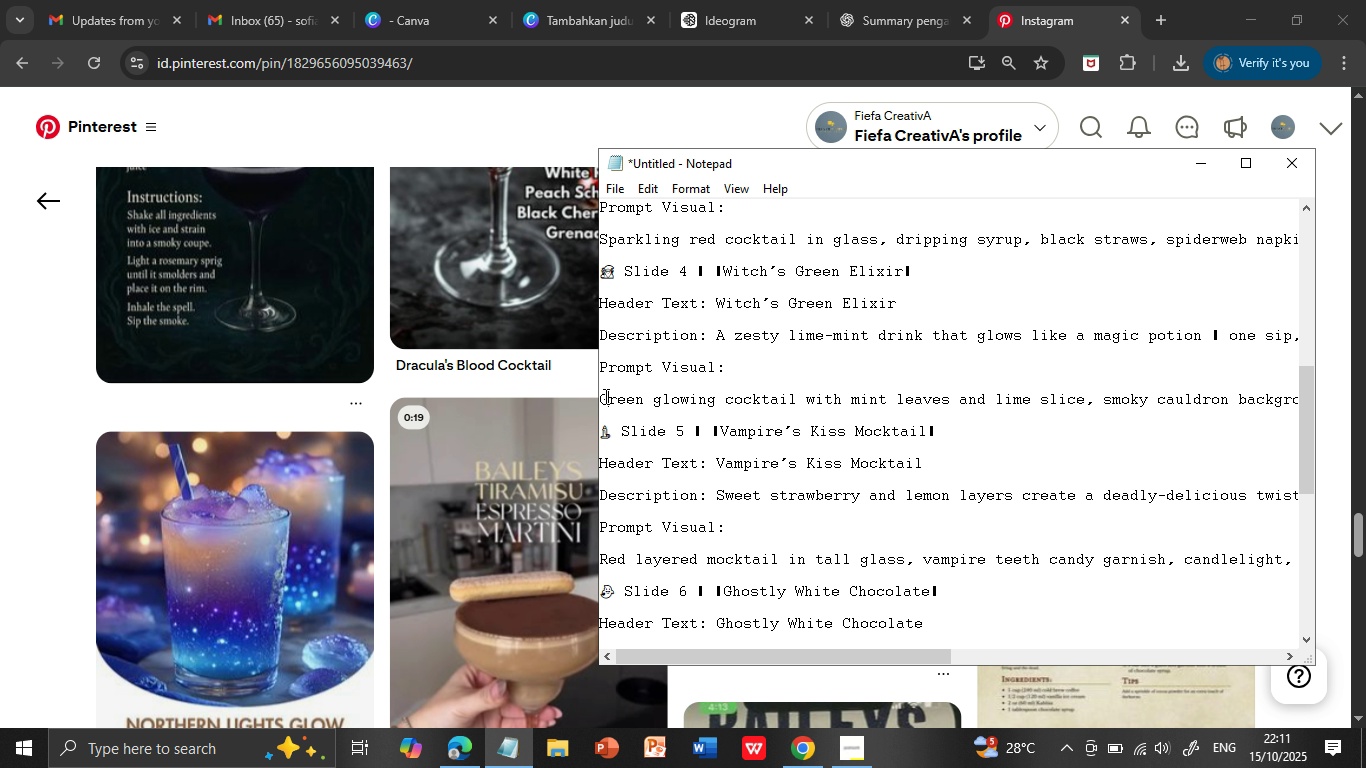 
left_click([602, 397])
 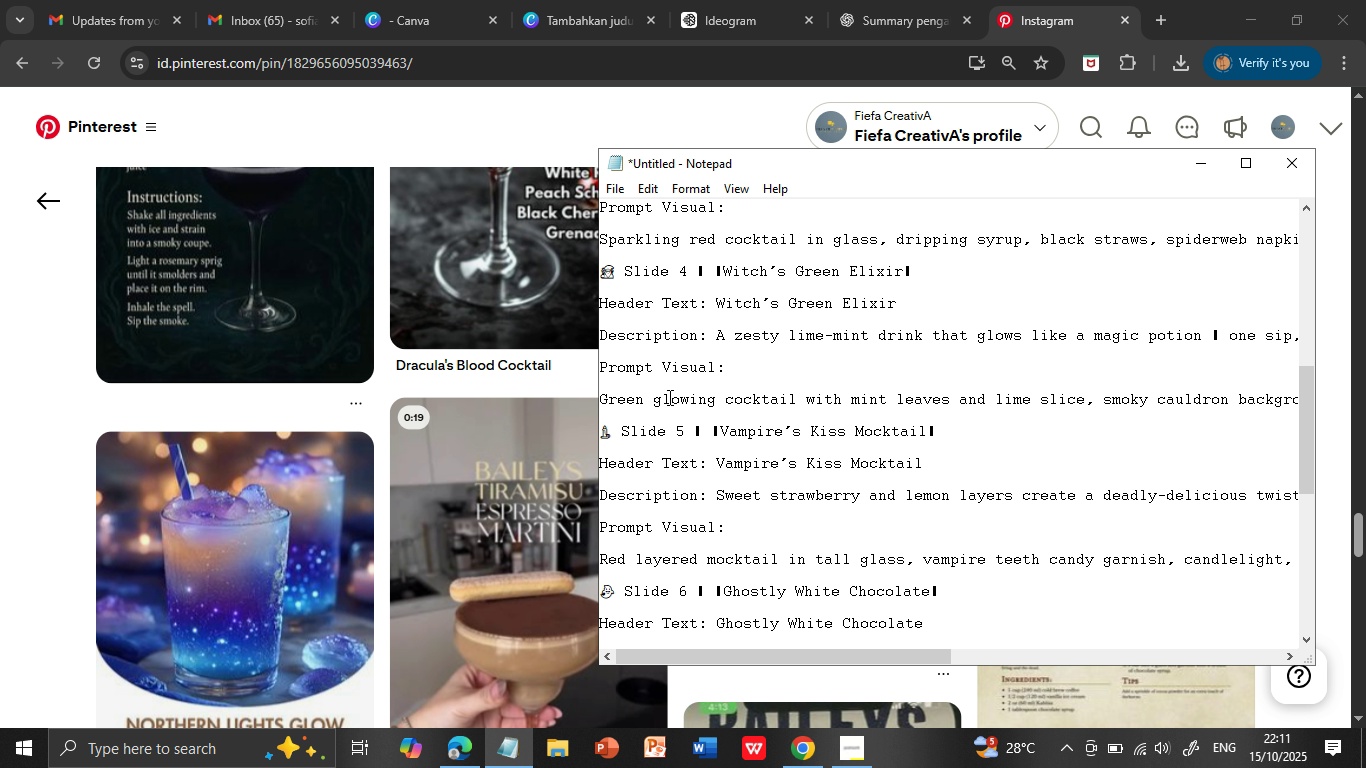 
key(Shift+ArrowDown)
 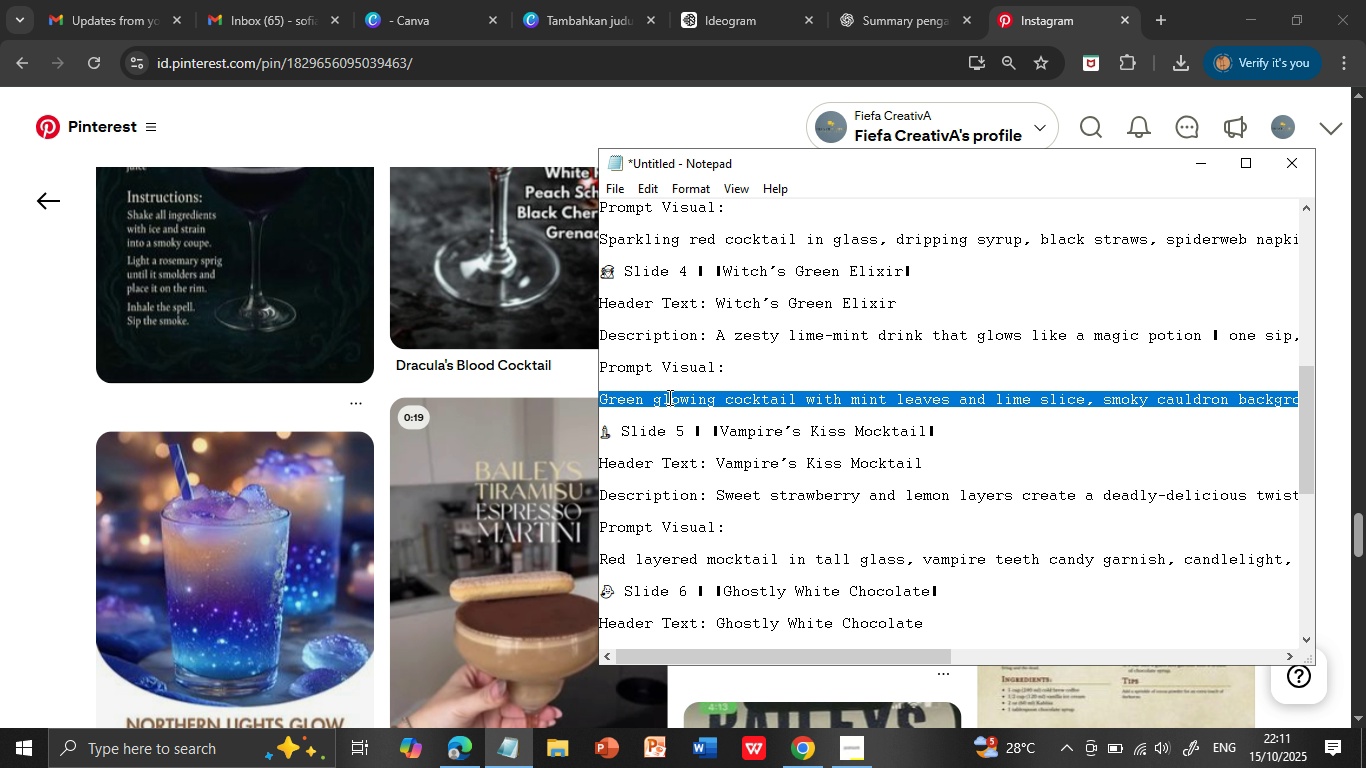 
key(Control+C)
 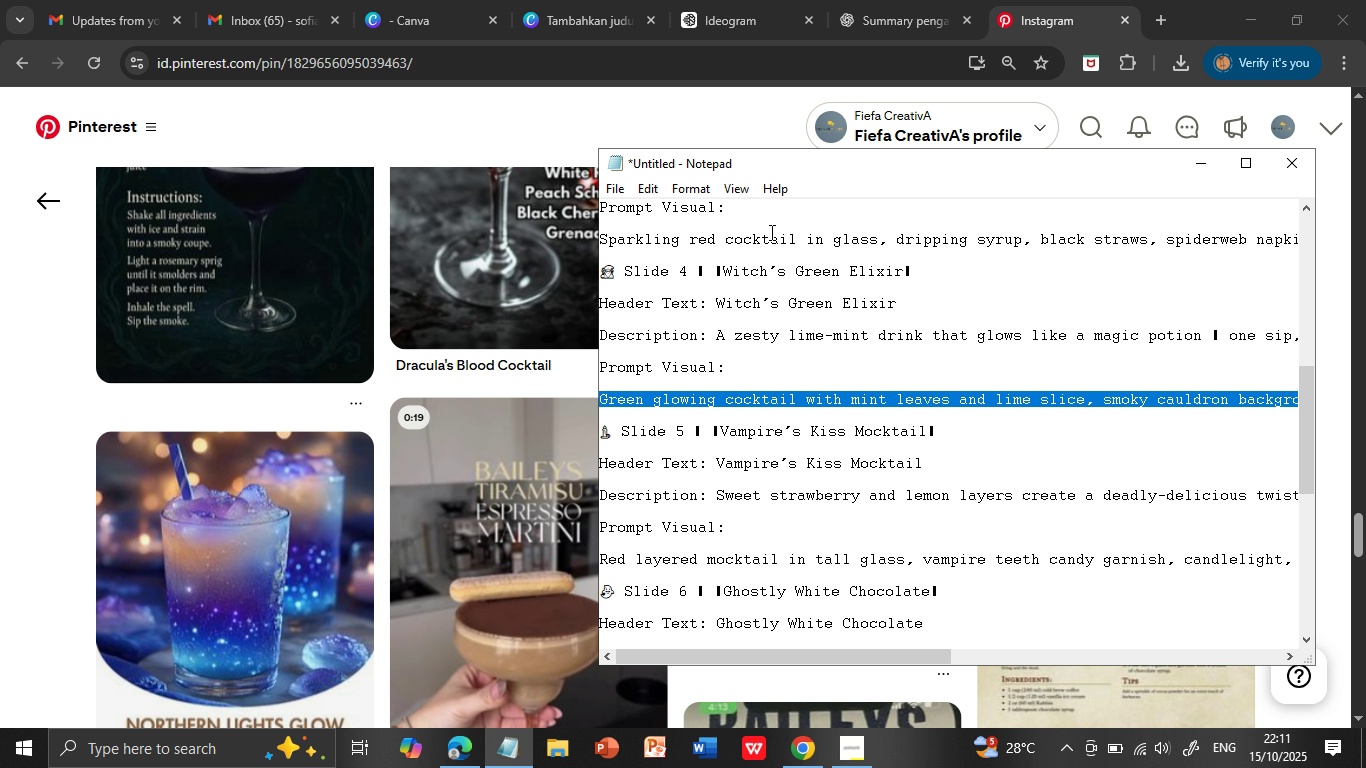 
scroll: coordinate [710, 389], scroll_direction: down, amount: 1.0
 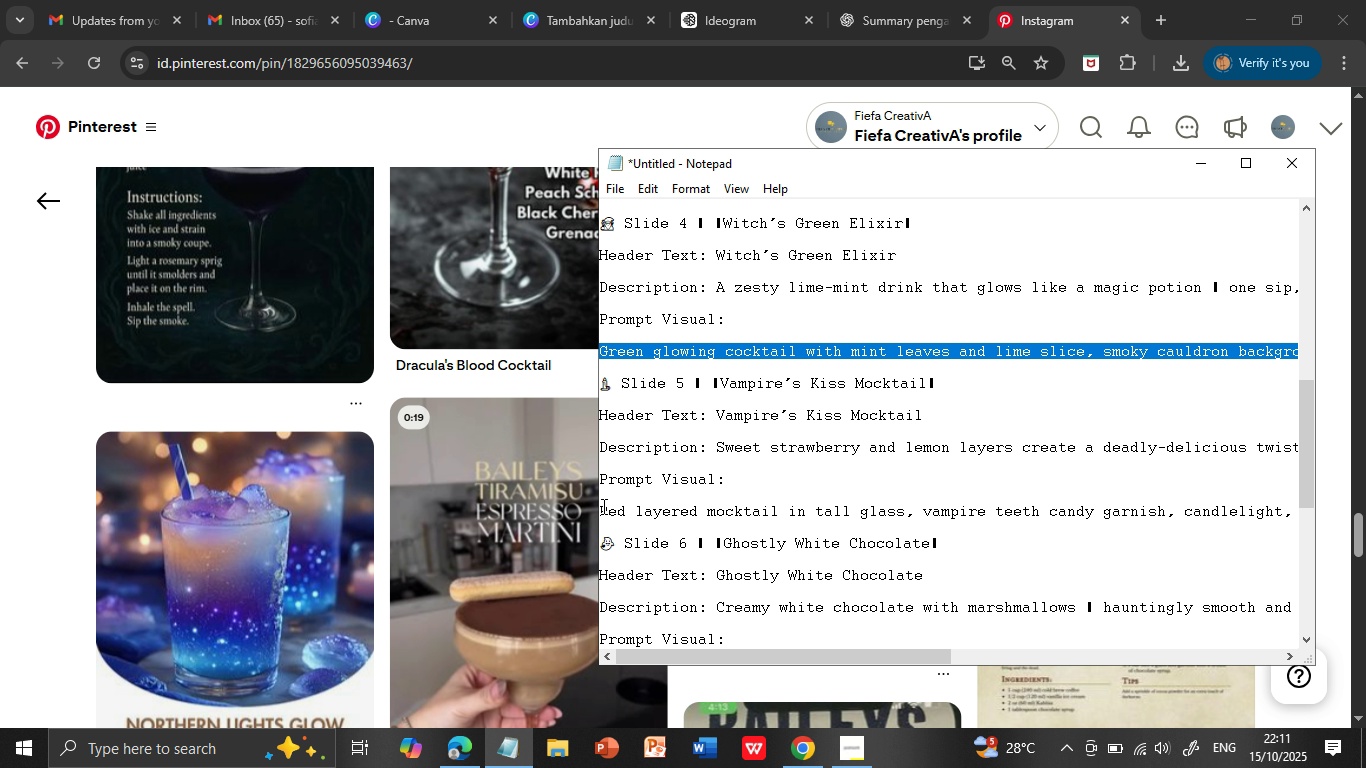 
left_click([601, 509])
 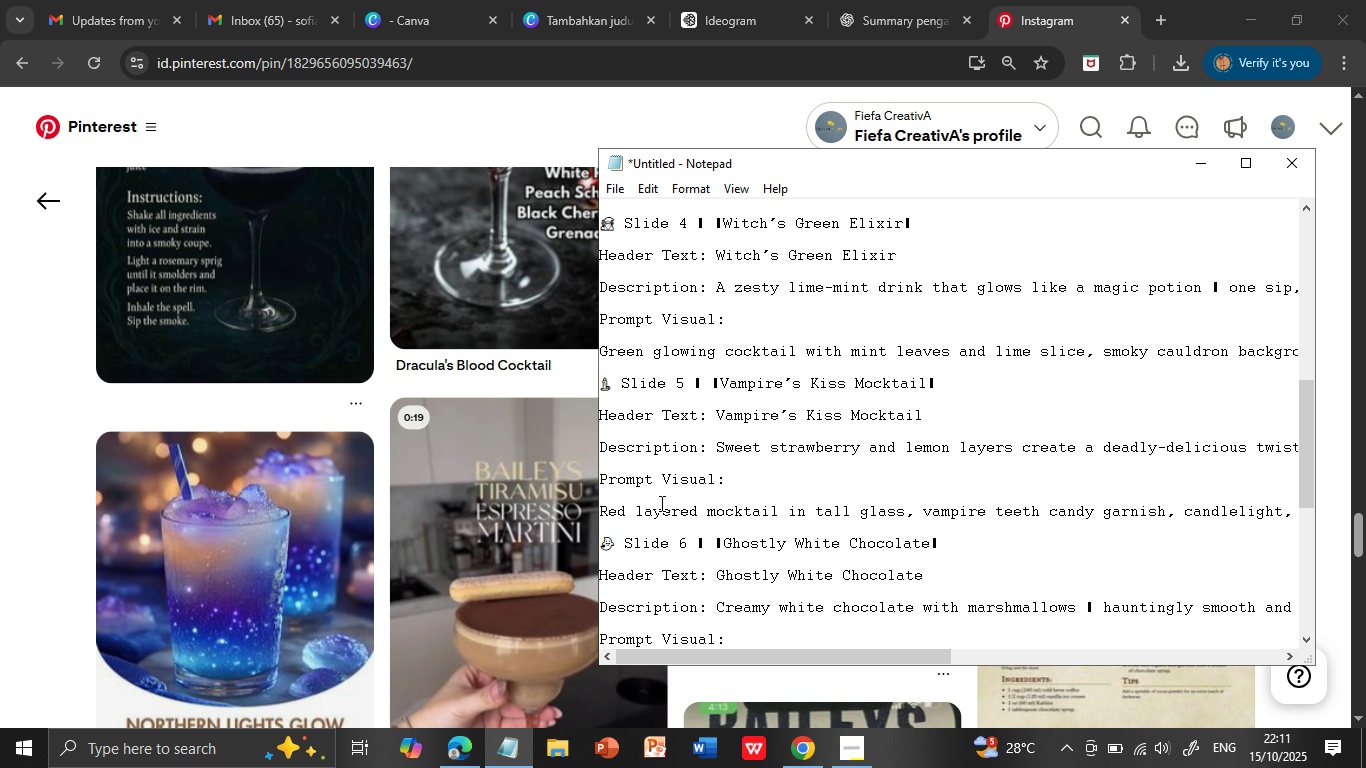 
key(Shift+ArrowDown)
 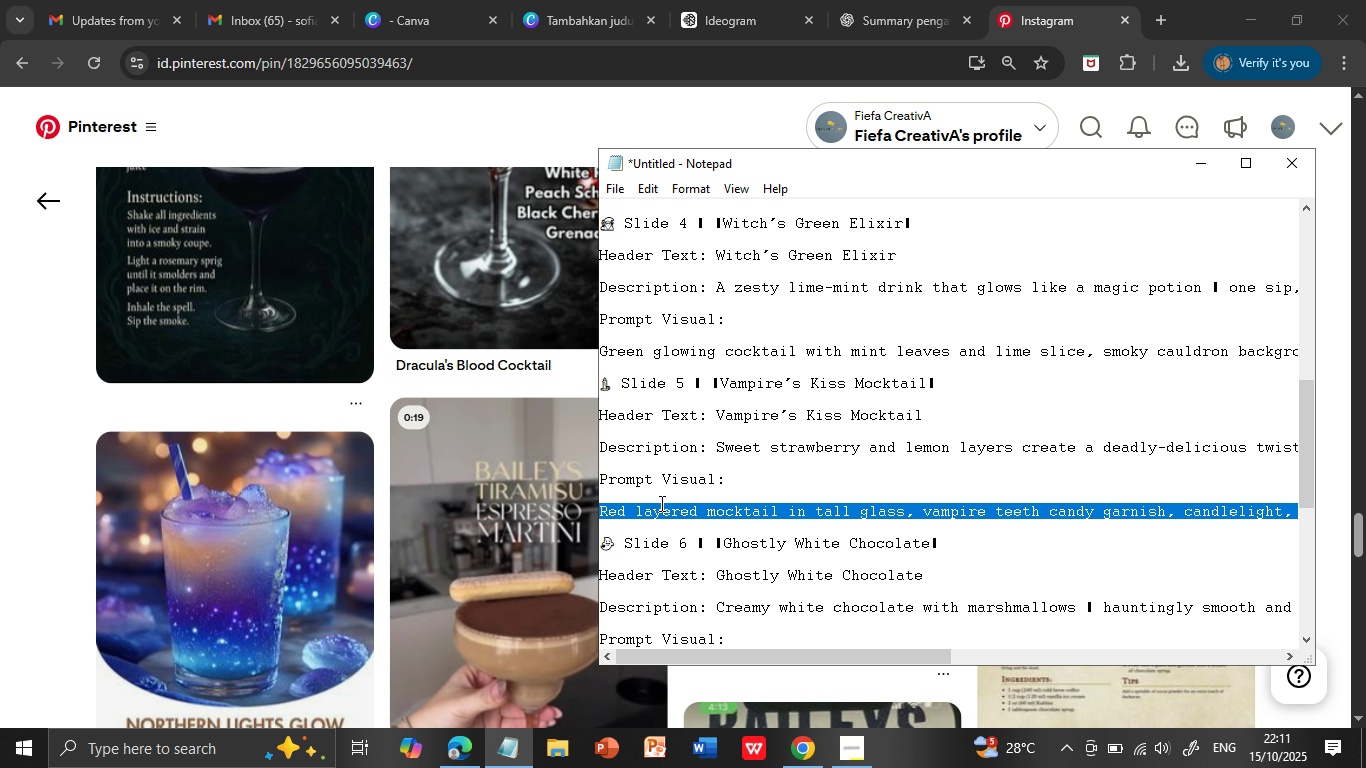 
key(Control+C)
 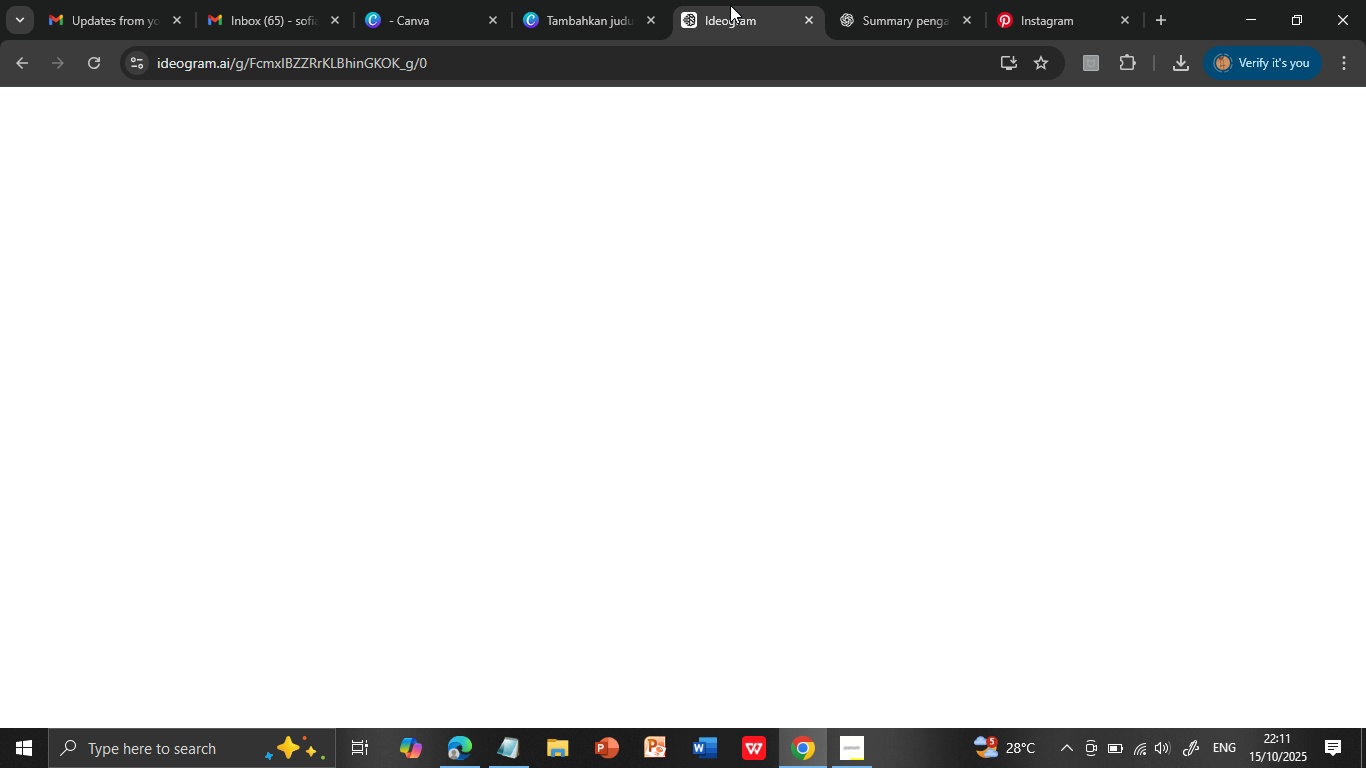 
left_click([730, 5])
 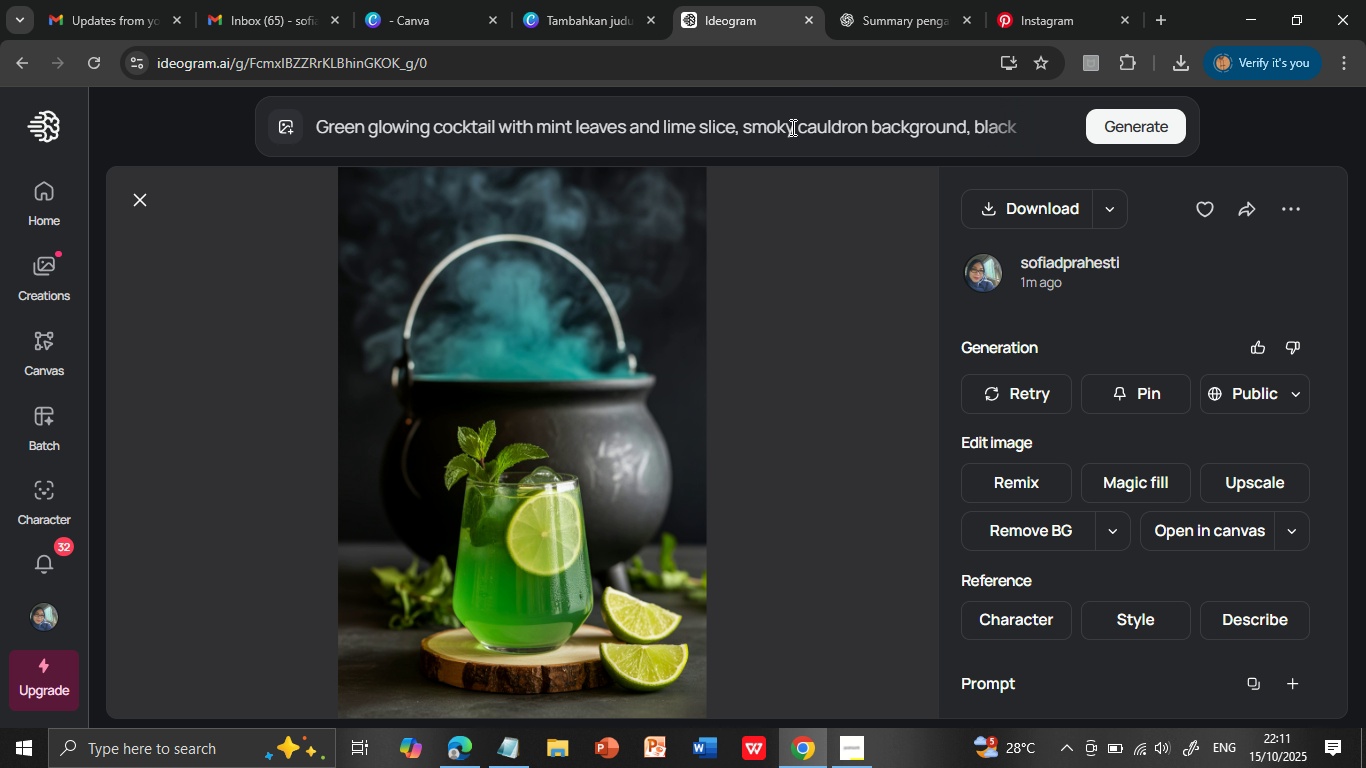 
left_click([791, 127])
 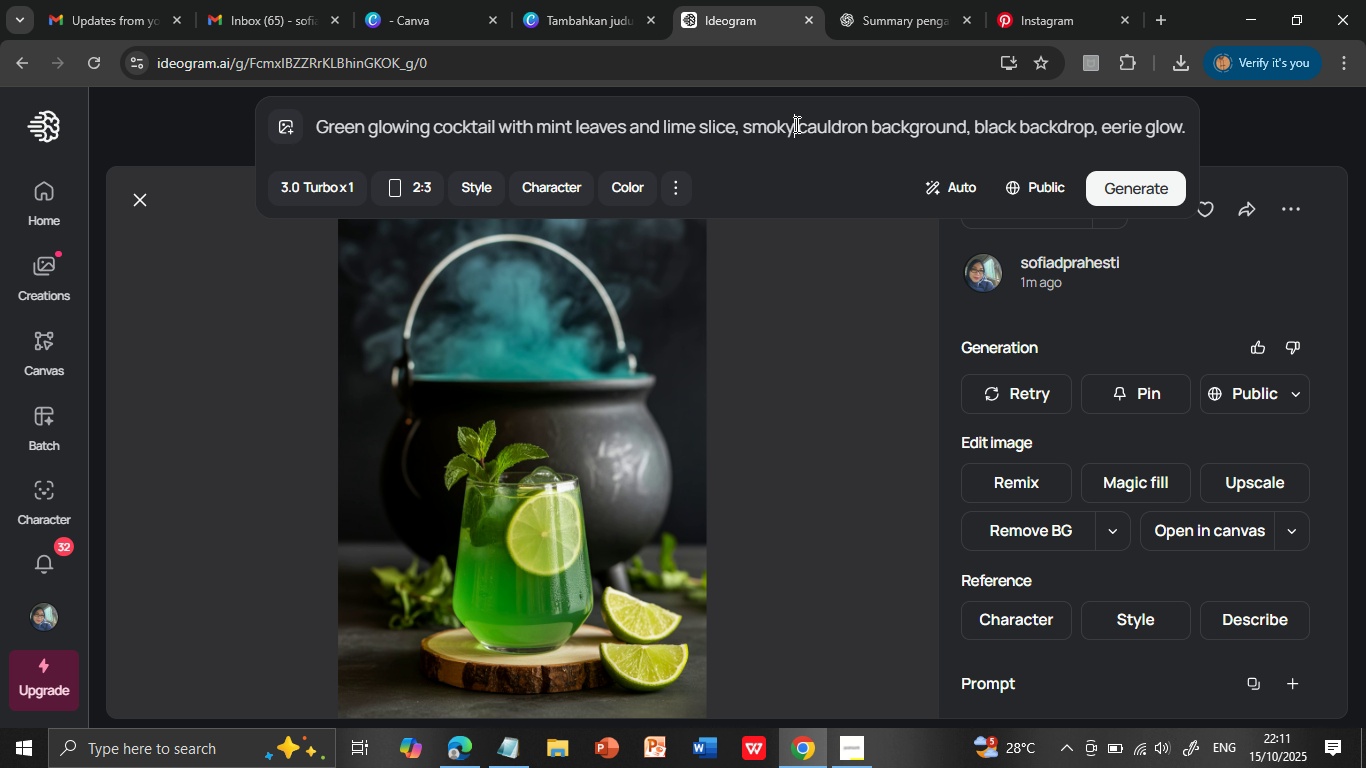 
double_click([795, 124])
 